 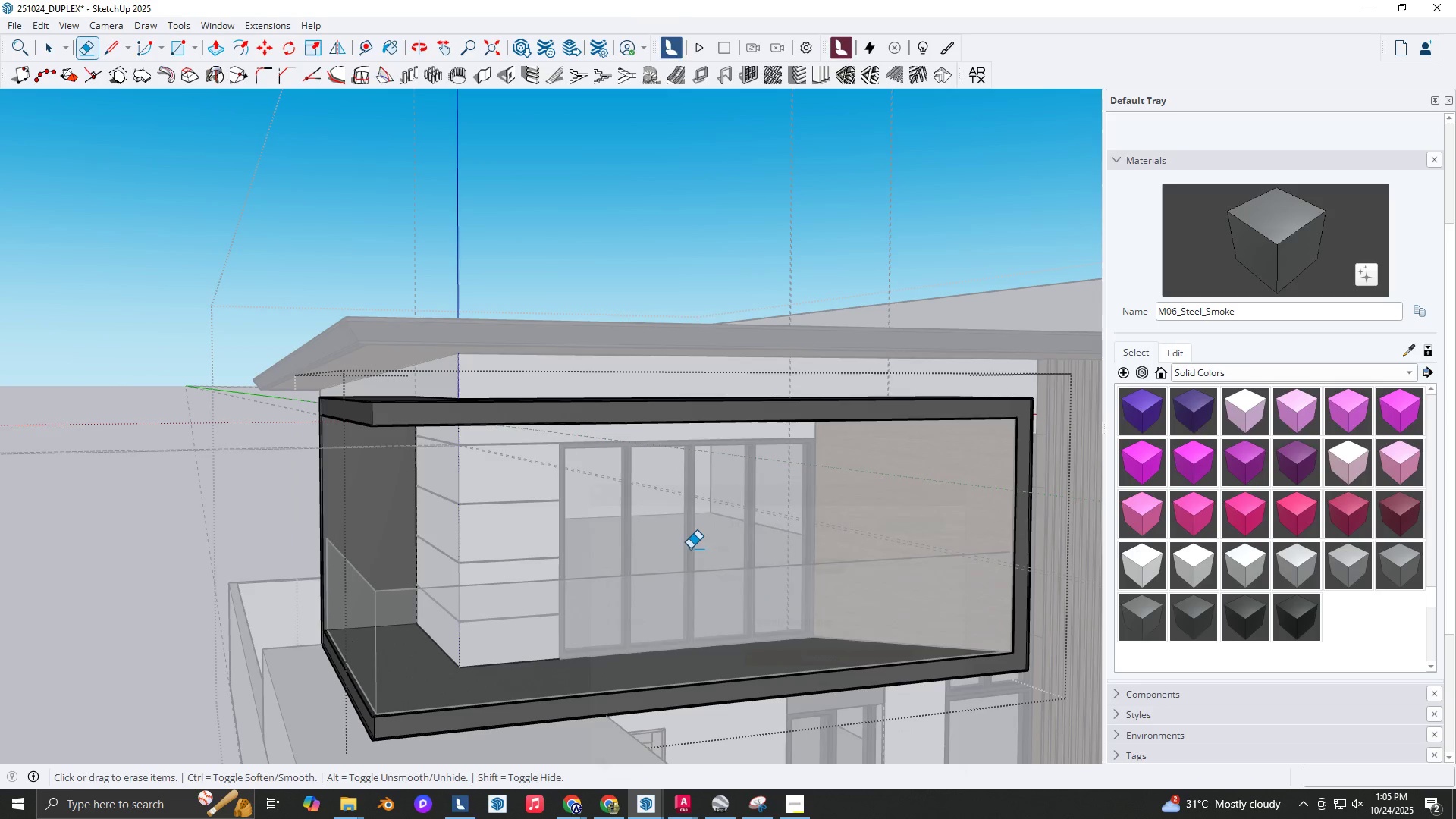 
key(Space)
 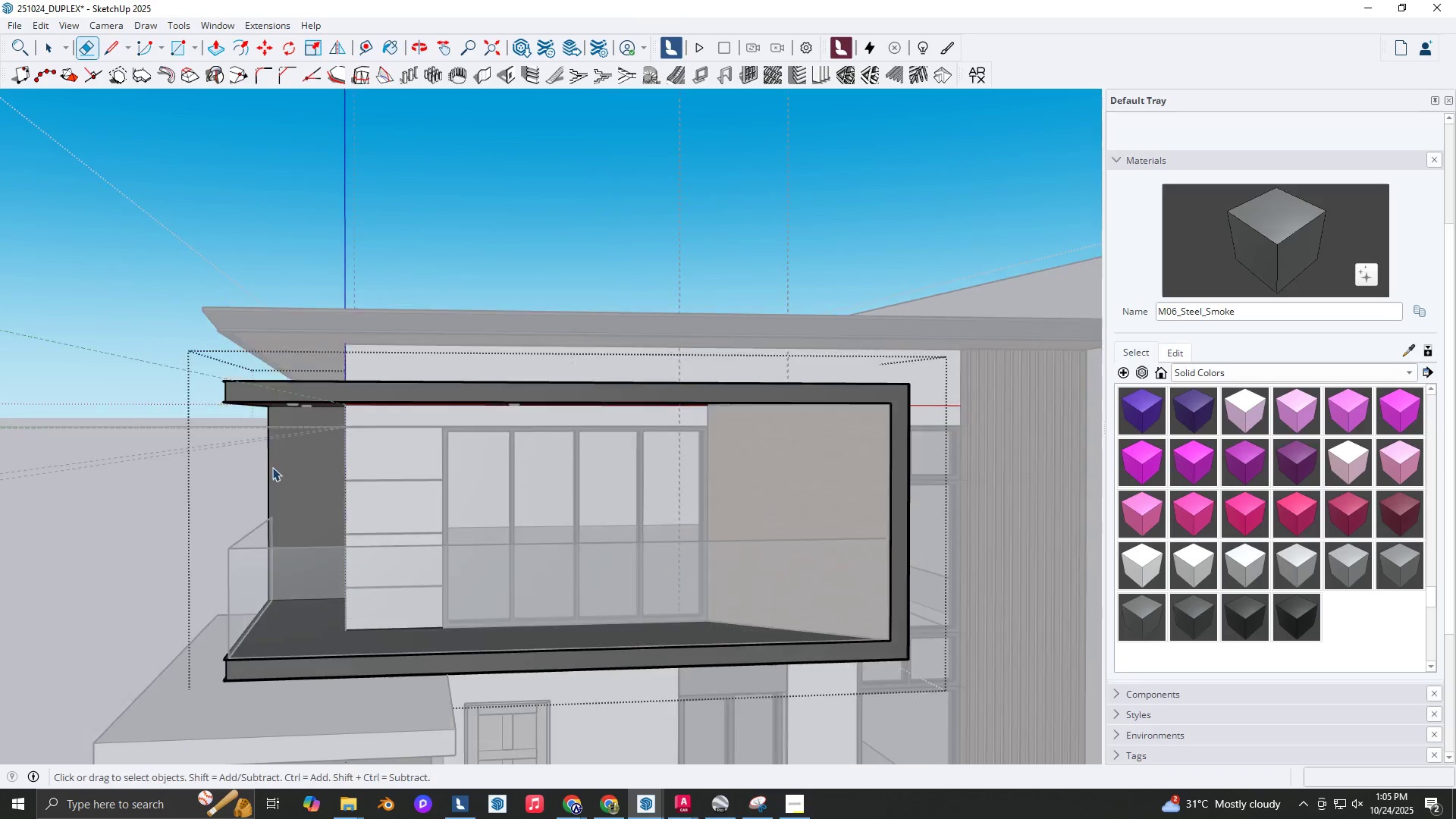 
key(Escape)
 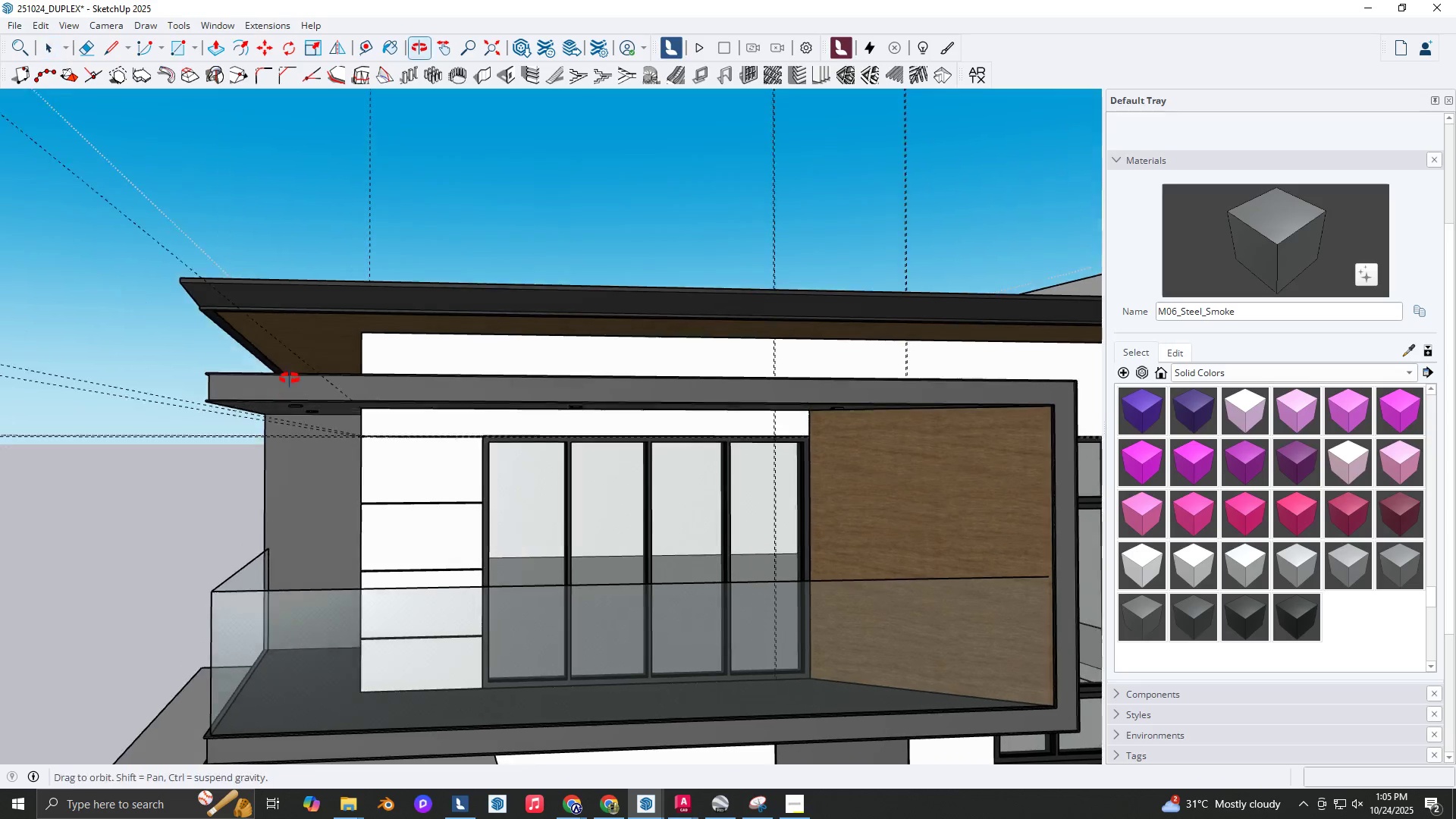 
scroll: coordinate [297, 385], scroll_direction: down, amount: 2.0
 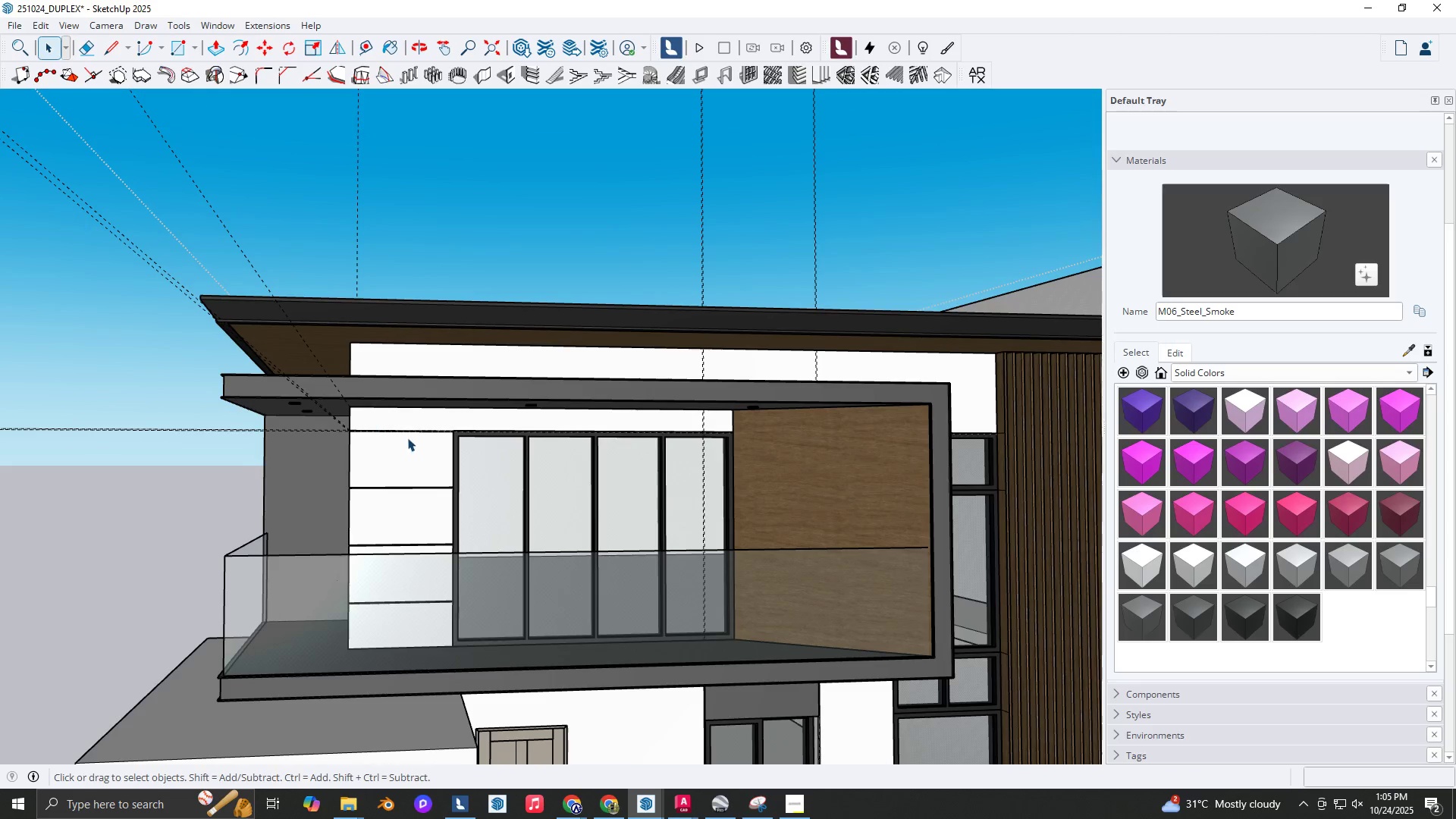 
hold_key(key=ShiftLeft, duration=0.31)
 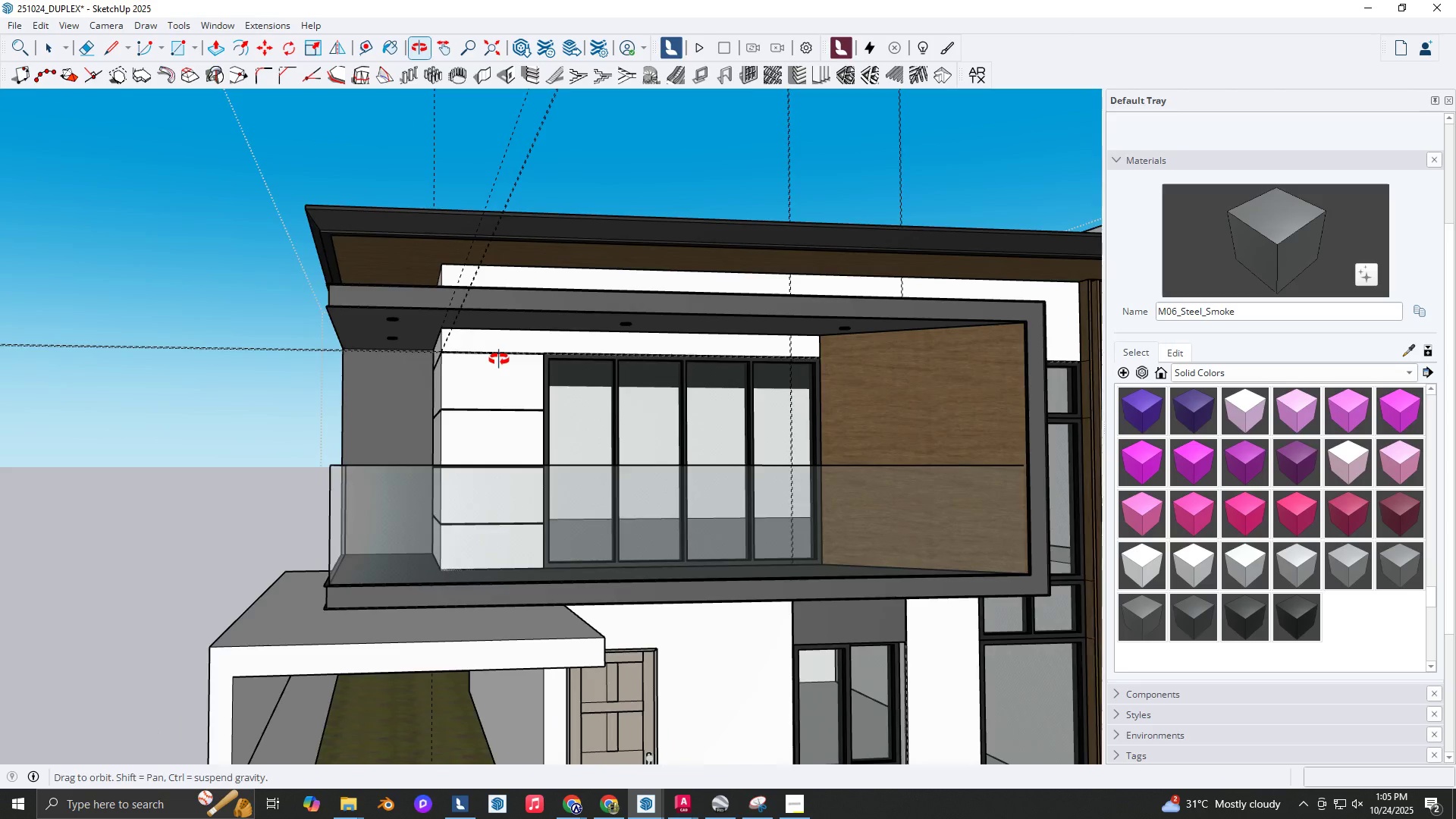 
scroll: coordinate [436, 379], scroll_direction: down, amount: 6.0
 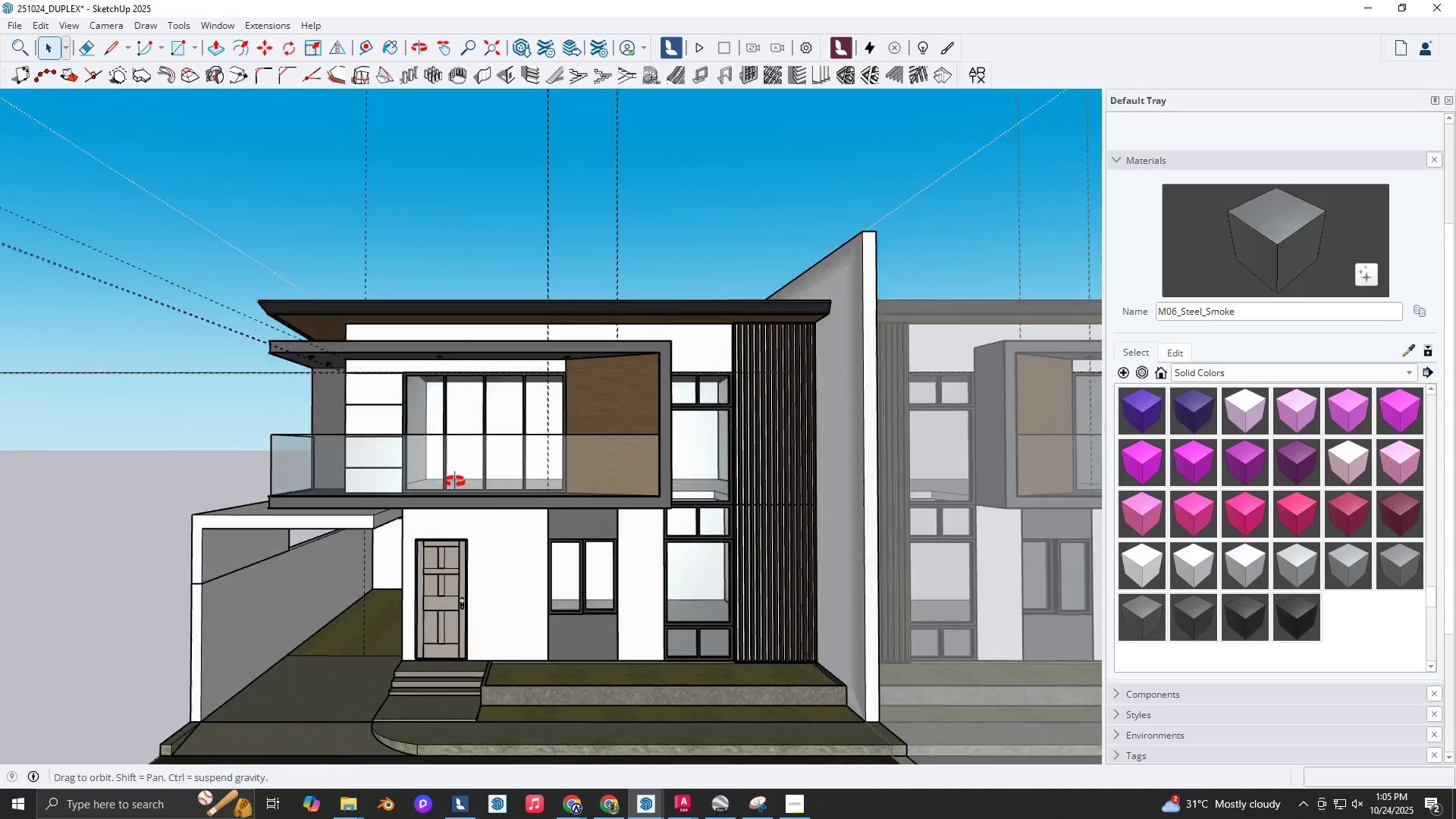 
scroll: coordinate [293, 570], scroll_direction: up, amount: 5.0
 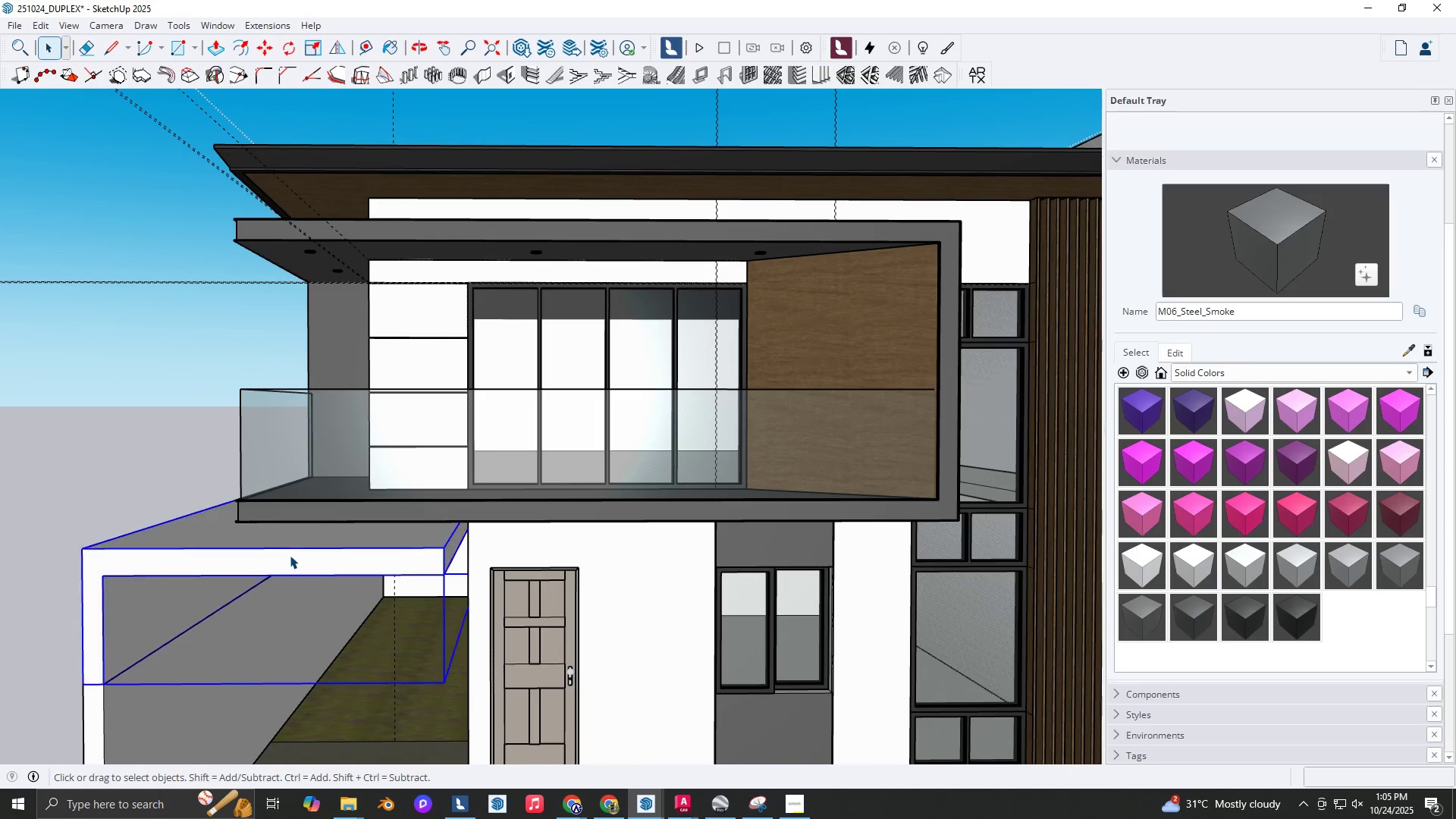 
double_click([290, 555])
 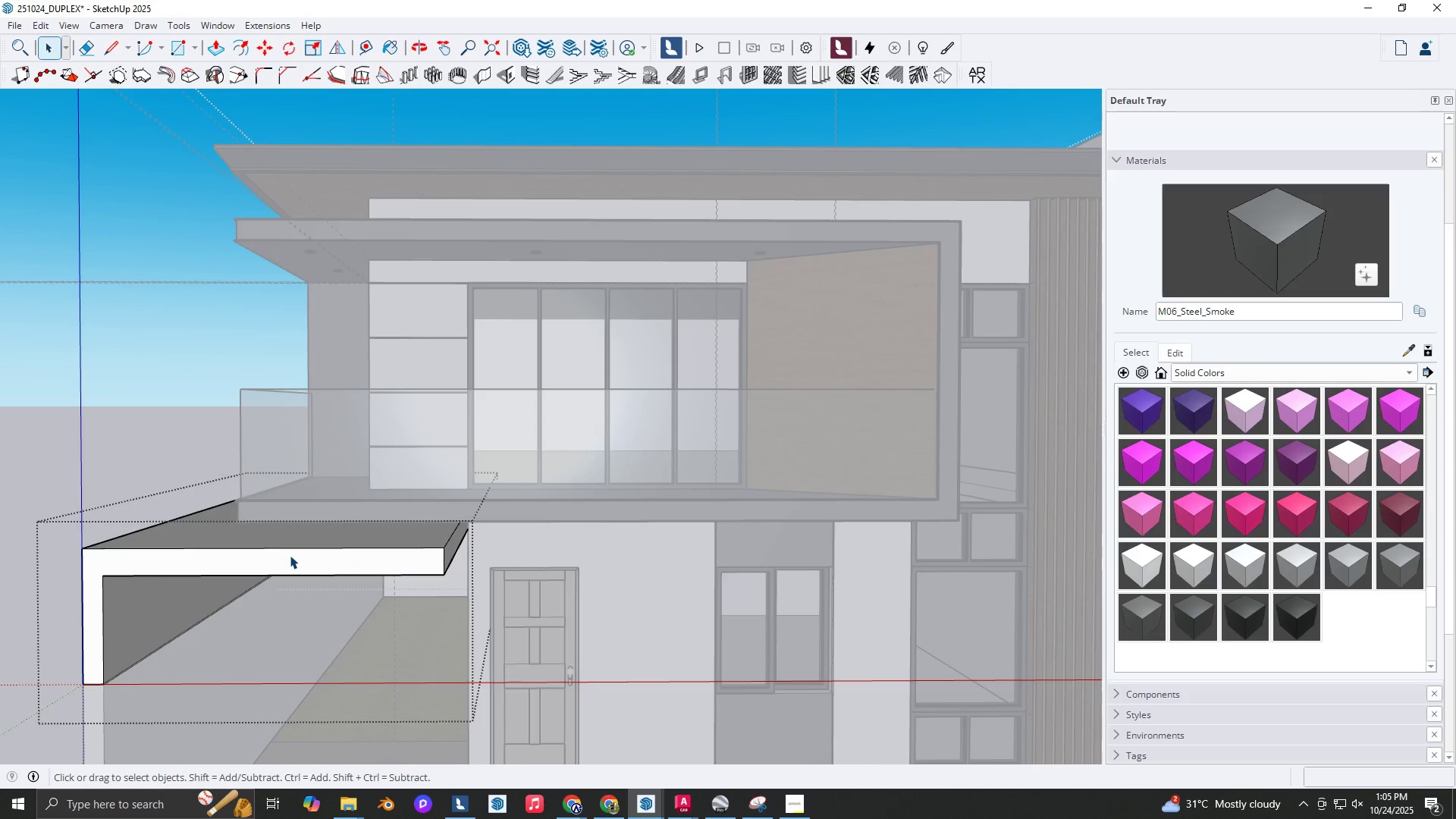 
triple_click([290, 555])
 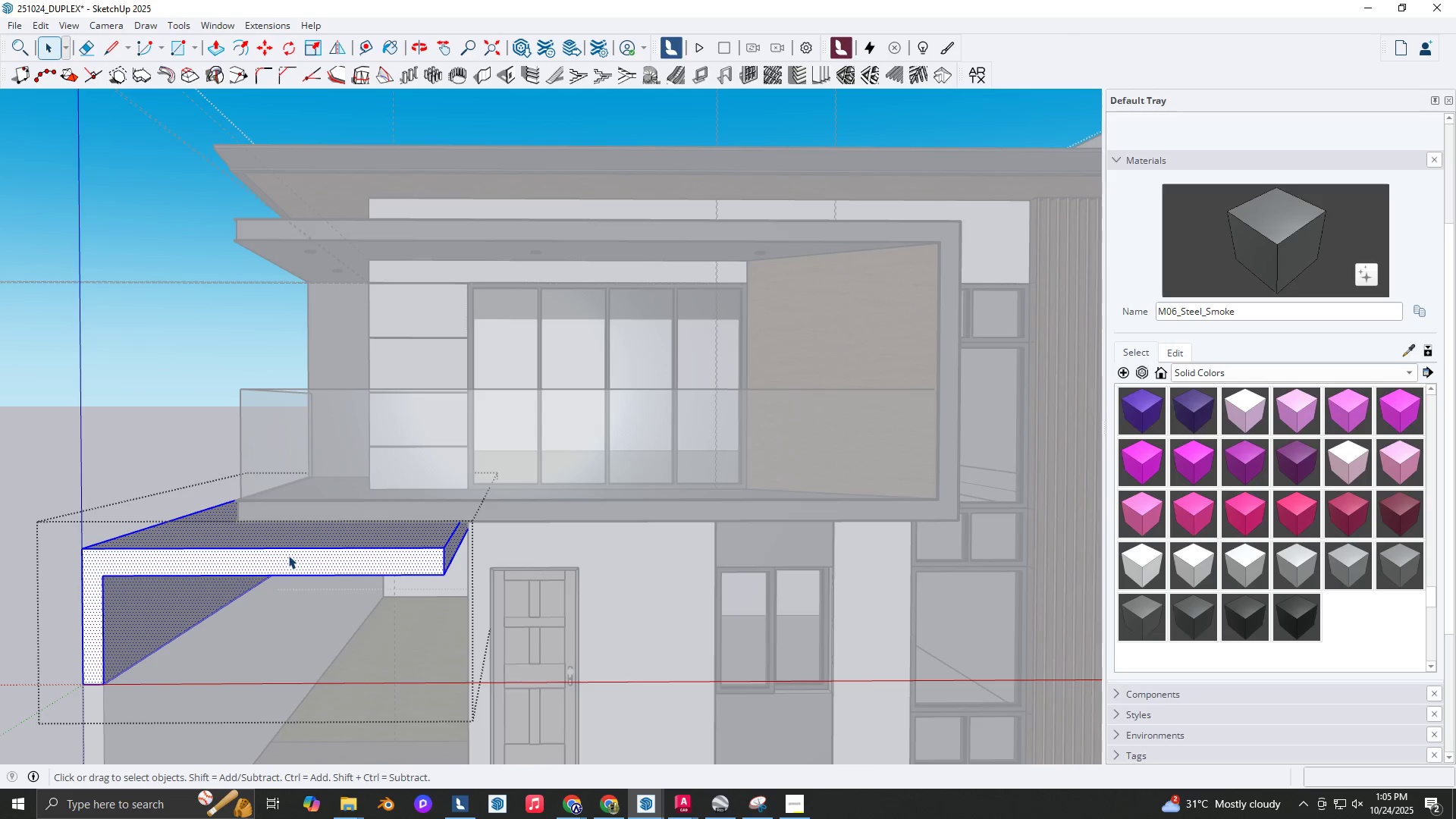 
hold_key(key=ShiftLeft, duration=0.42)
 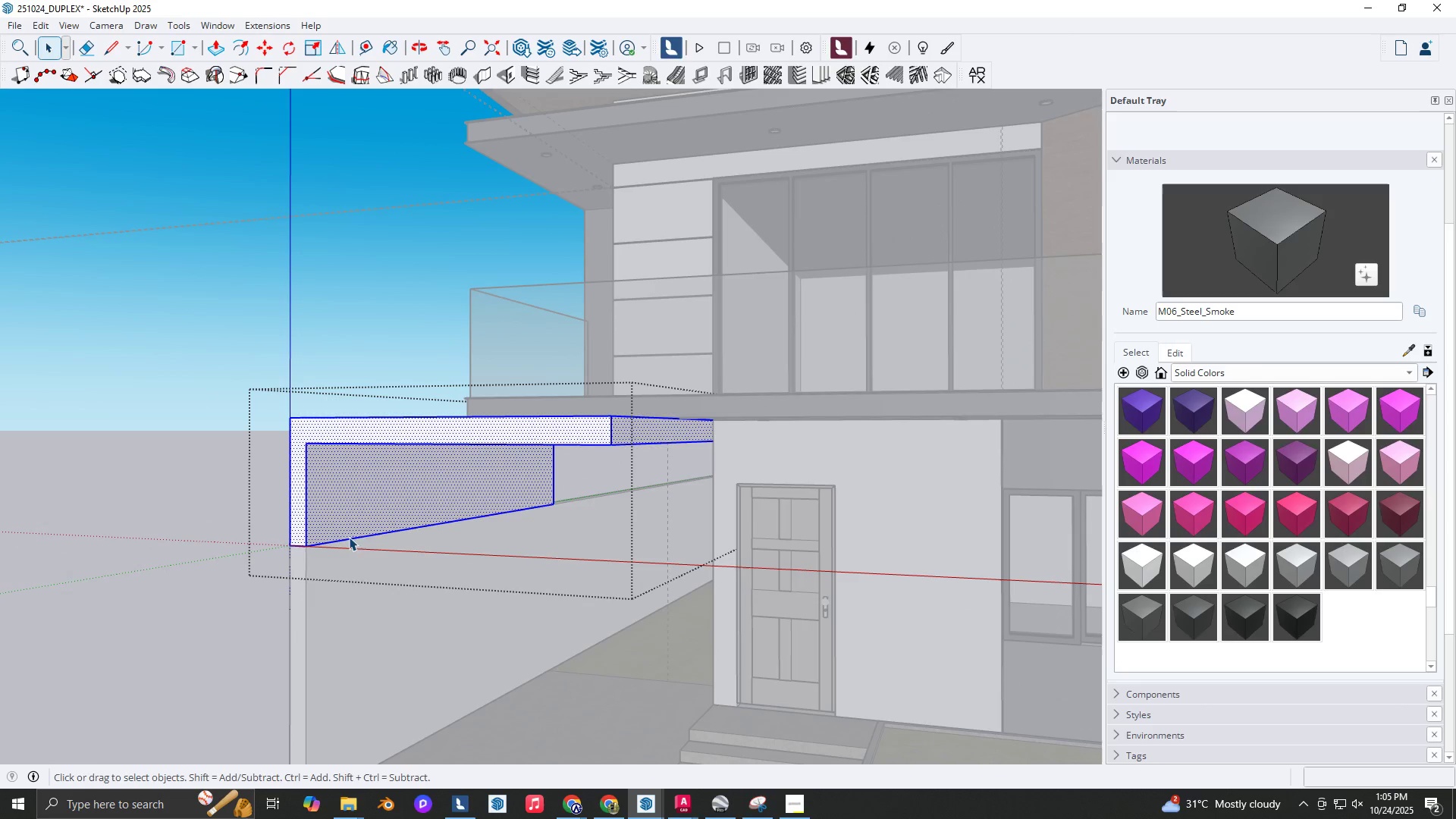 
scroll: coordinate [319, 569], scroll_direction: up, amount: 1.0
 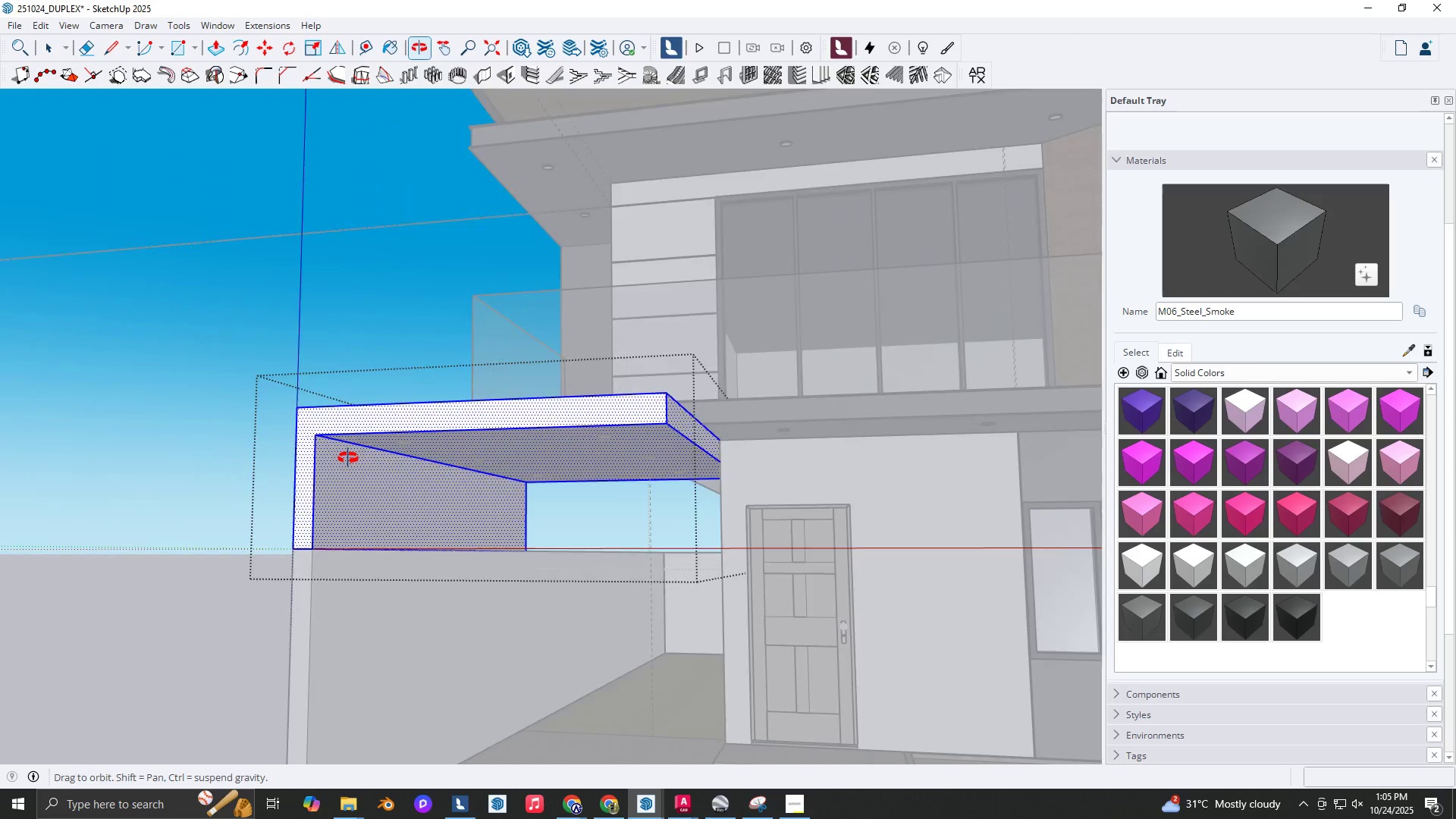 
key(Backquote)
 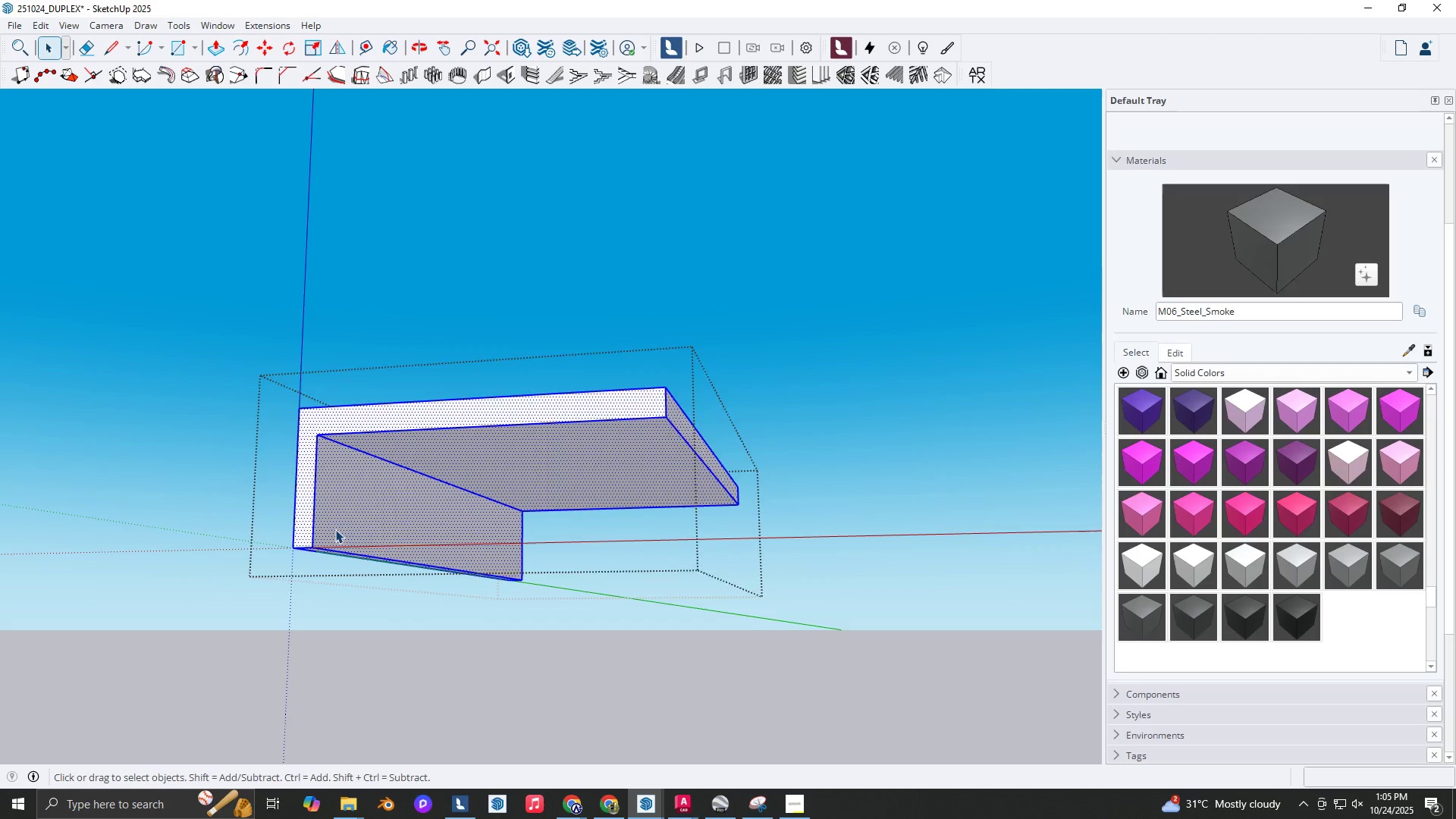 
scroll: coordinate [309, 557], scroll_direction: up, amount: 5.0
 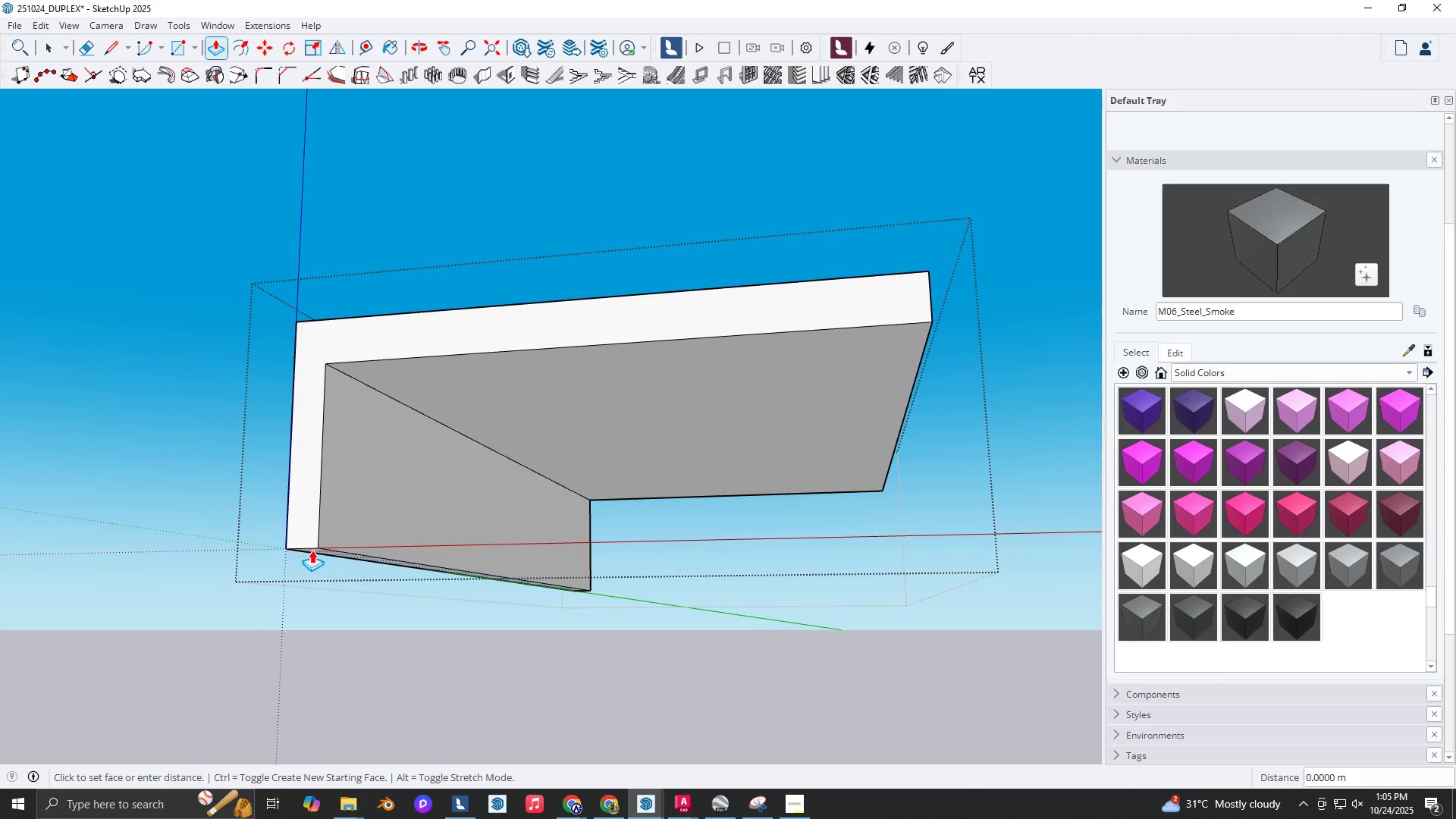 
key(P)
 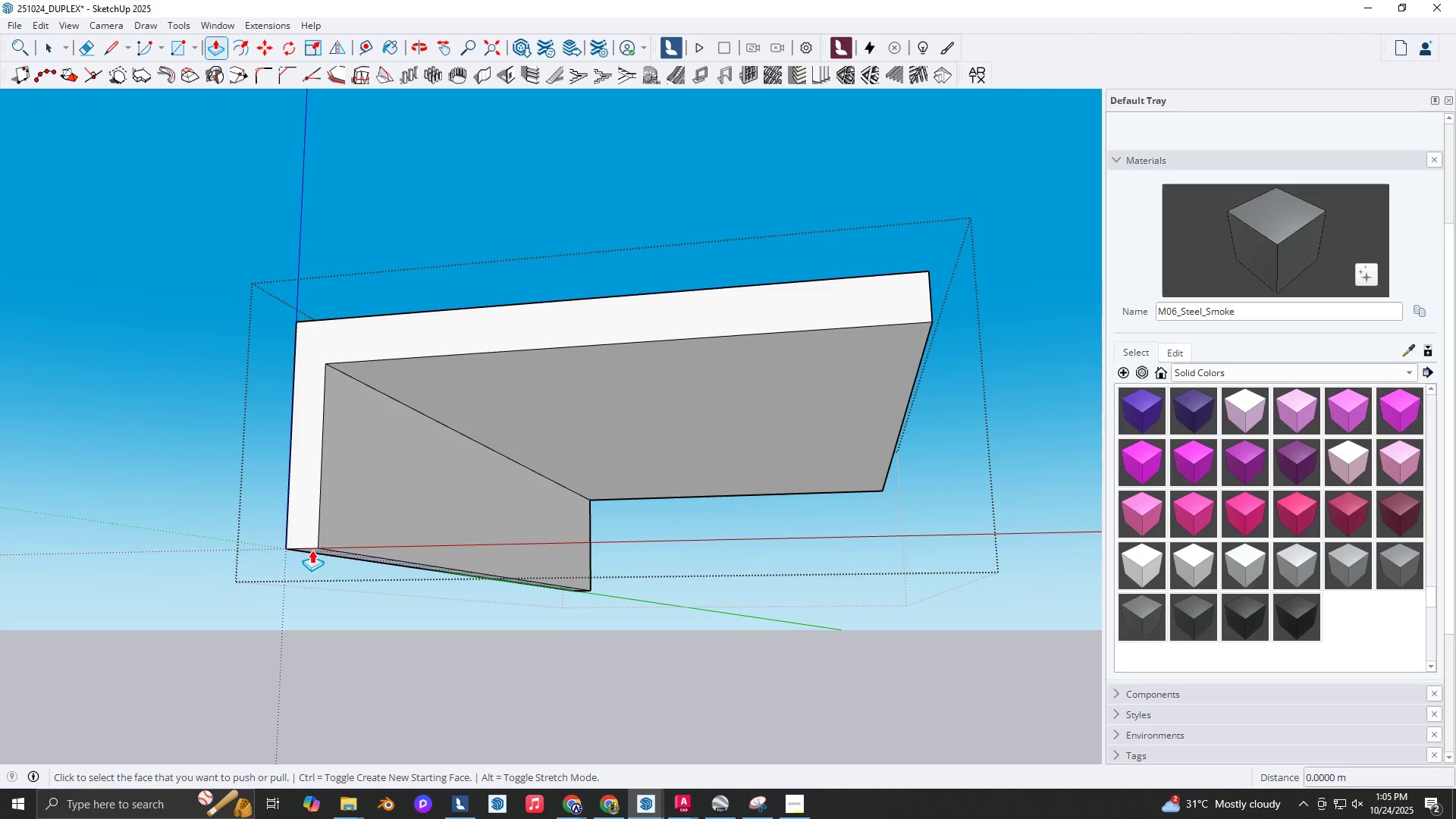 
left_click([312, 550])
 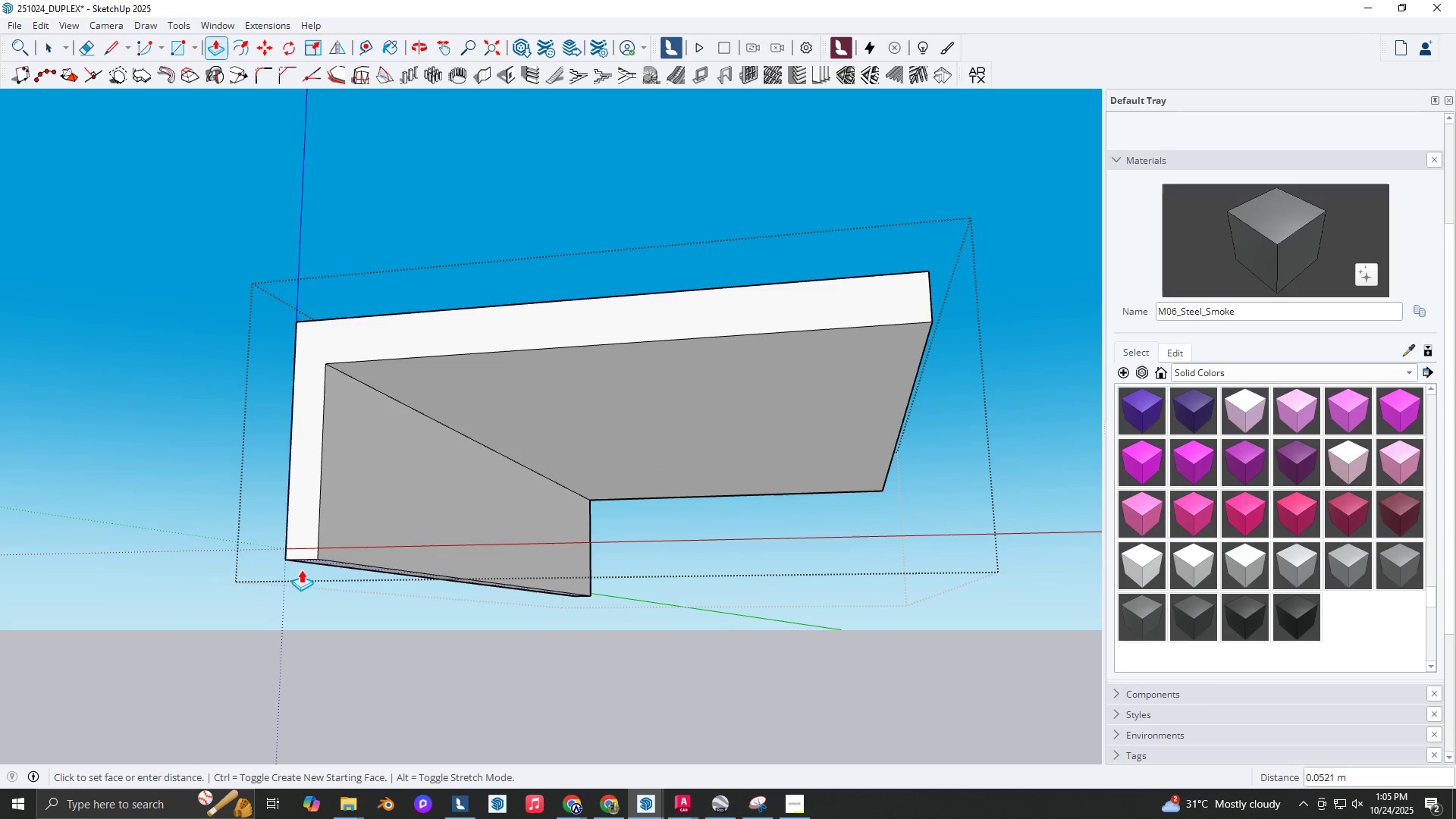 
key(Shift+ShiftLeft)
 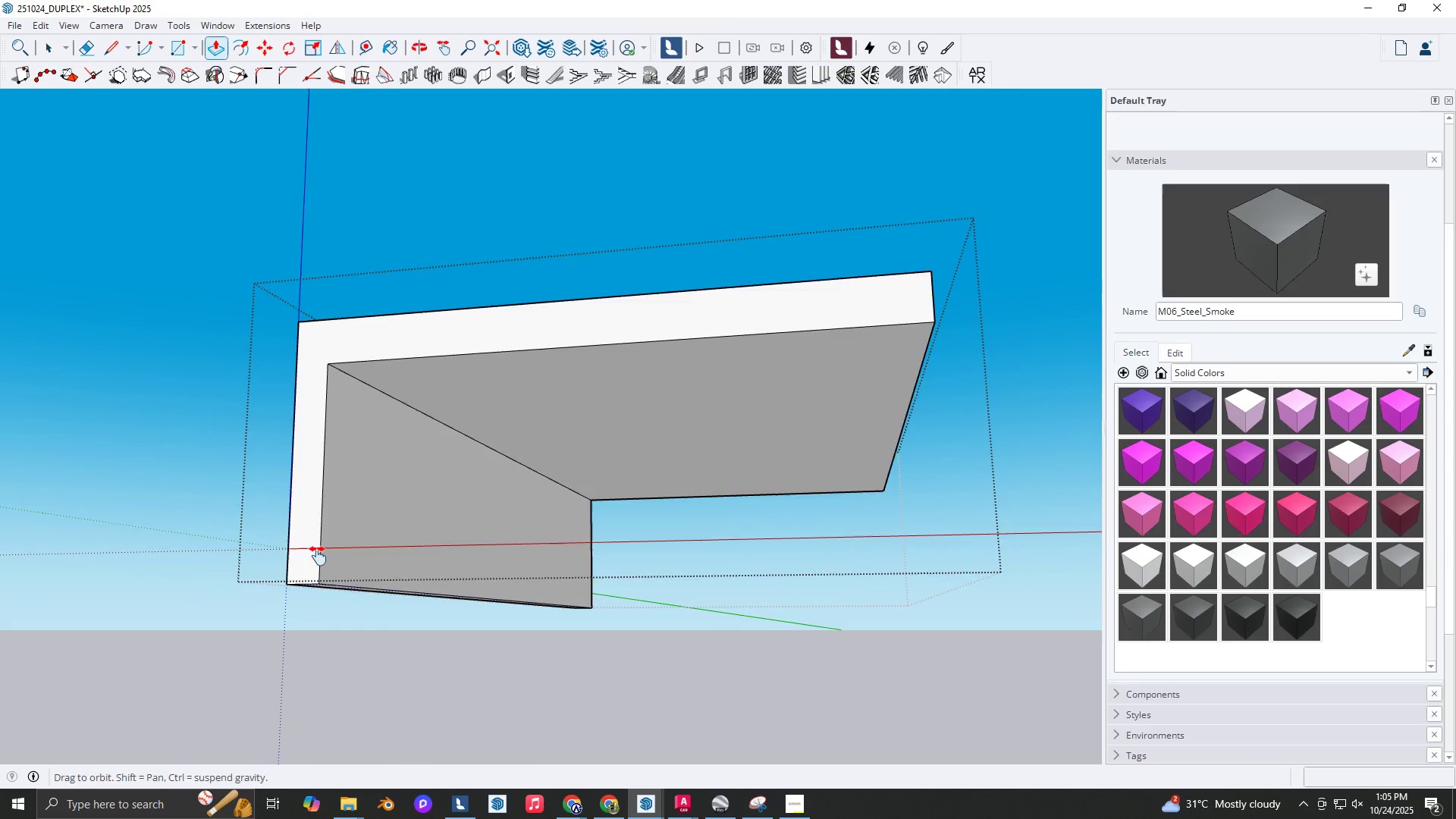 
scroll: coordinate [398, 505], scroll_direction: down, amount: 11.0
 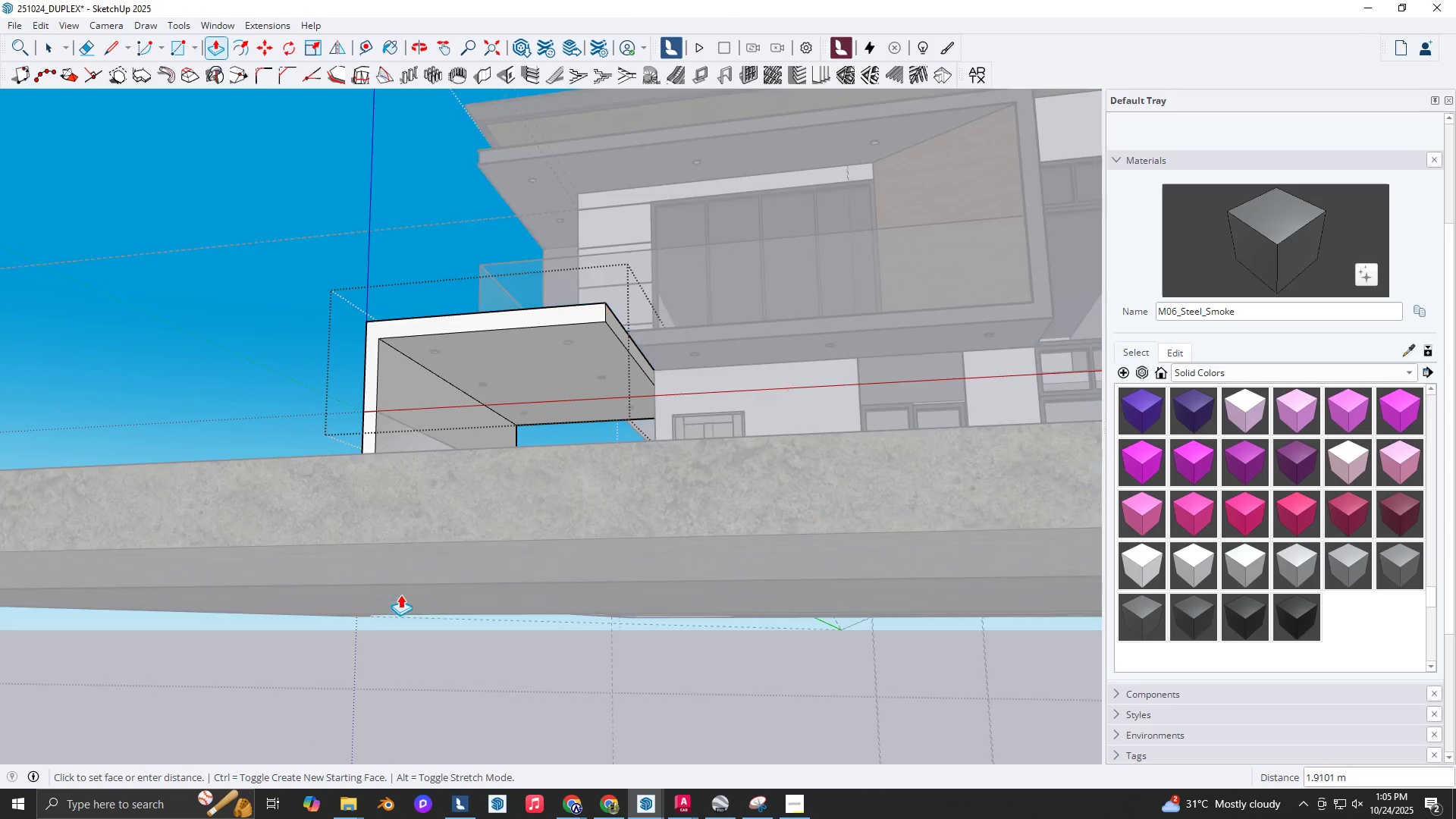 
key(Shift+ShiftLeft)
 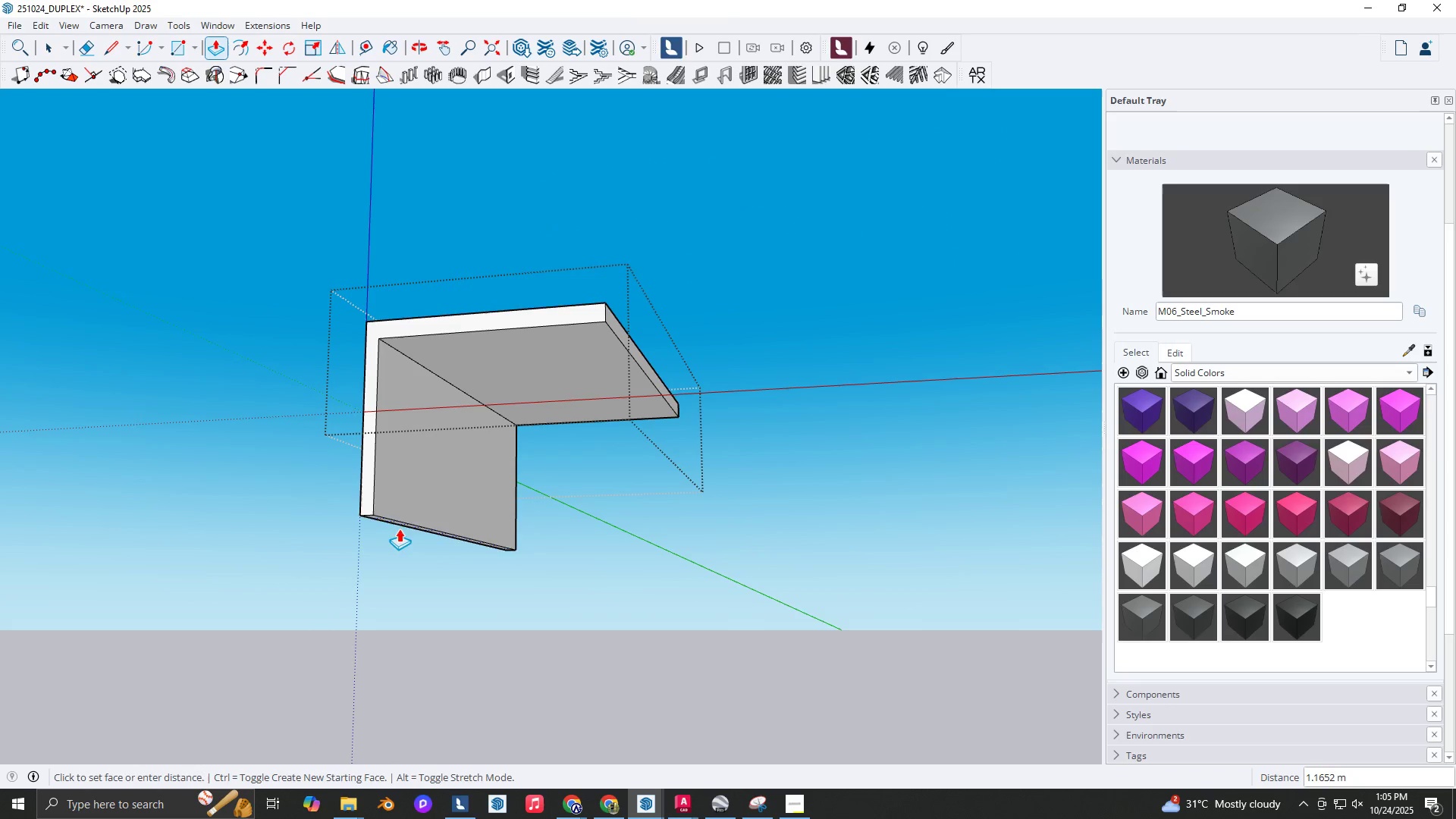 
key(Backquote)
 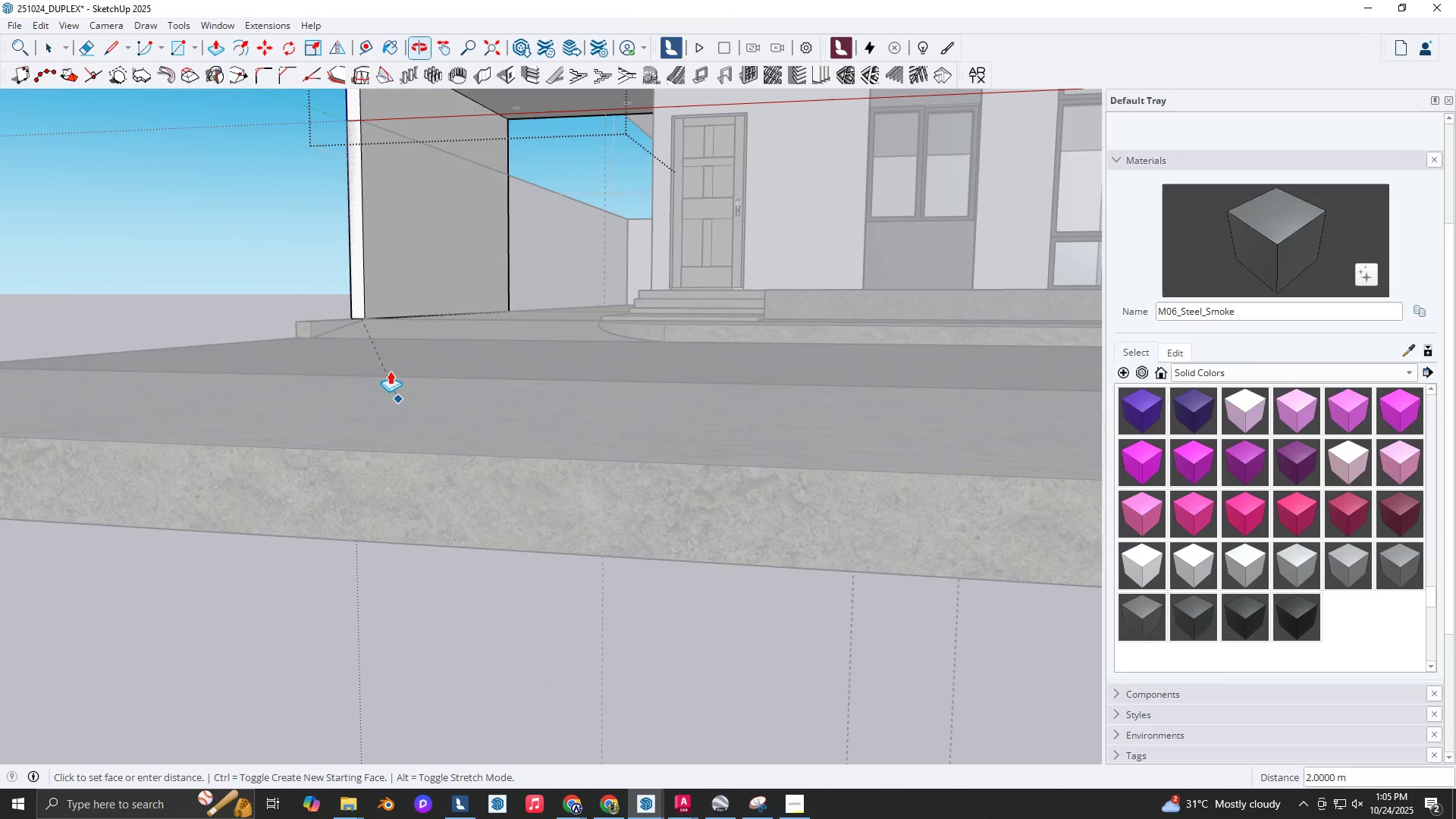 
scroll: coordinate [372, 316], scroll_direction: up, amount: 2.0
 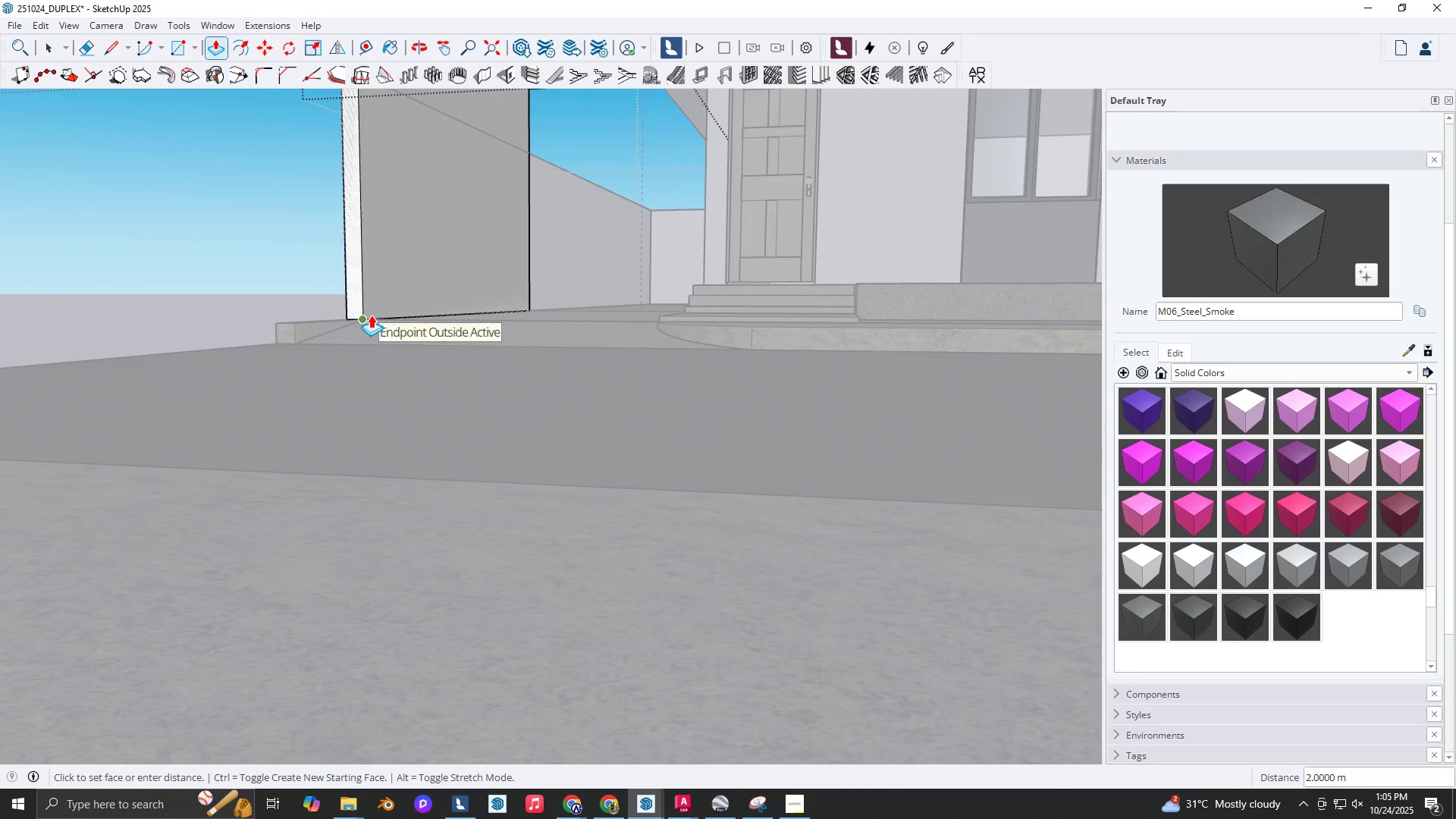 
left_click([371, 315])
 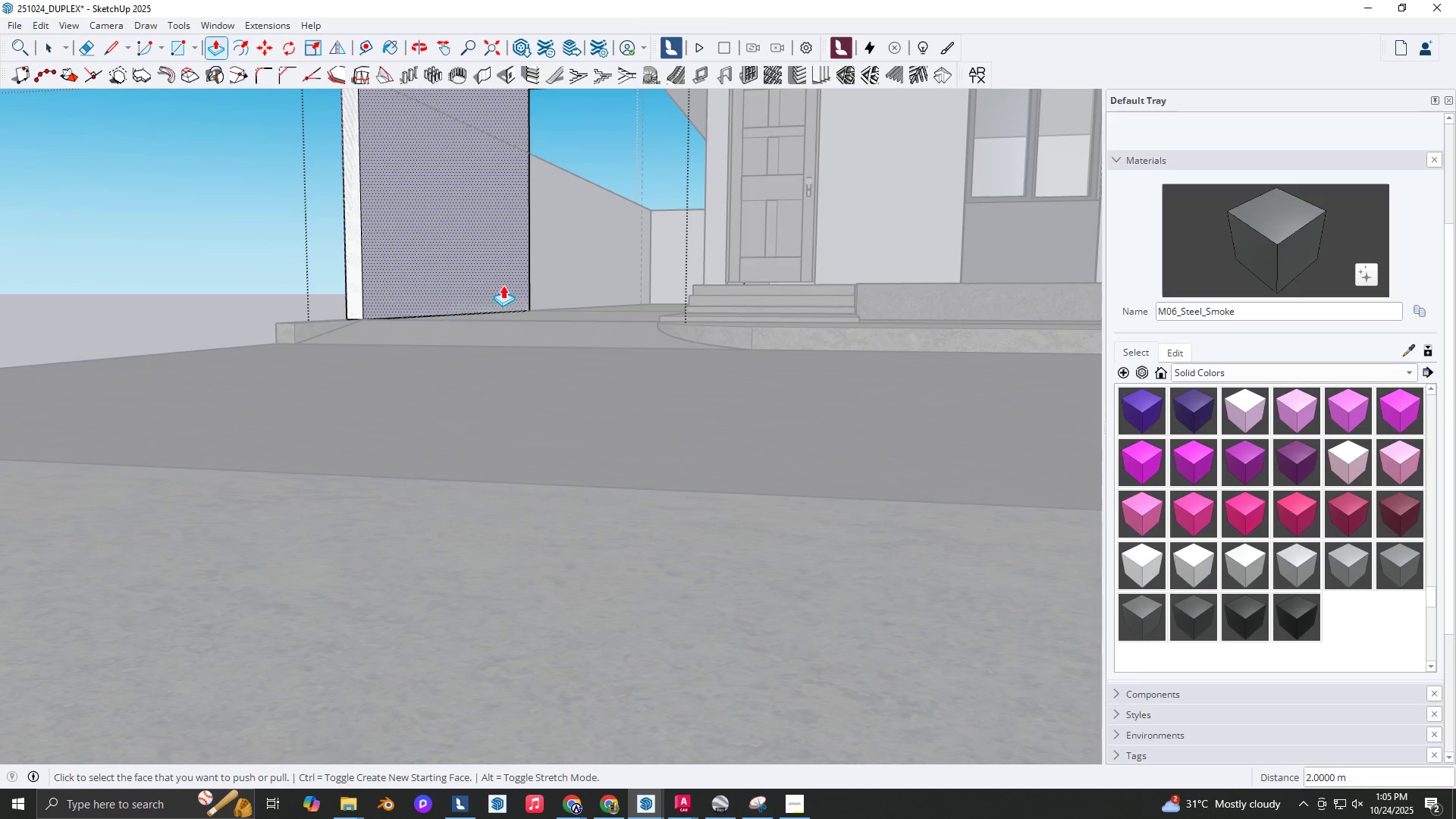 
key(Space)
 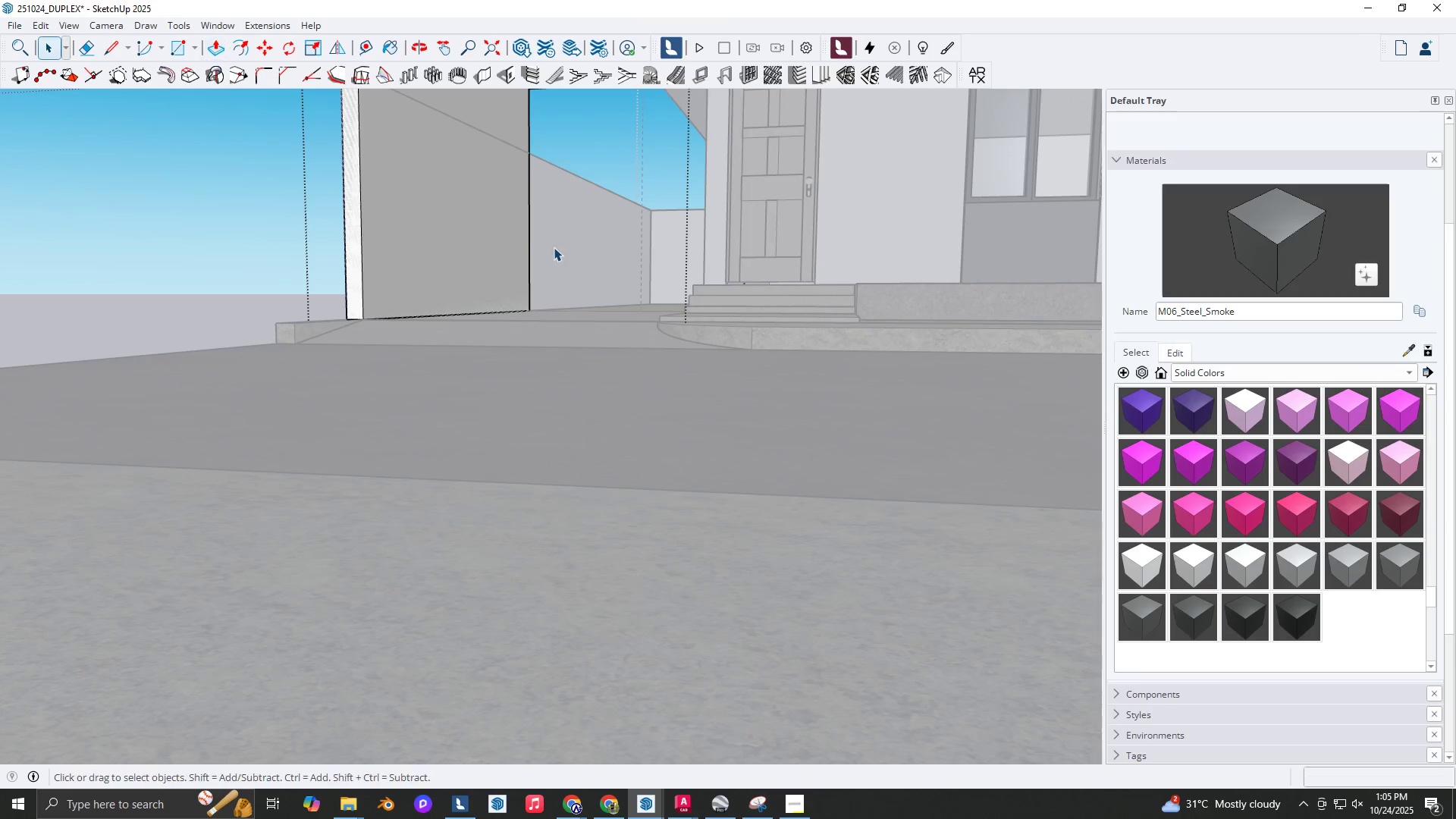 
key(Escape)
 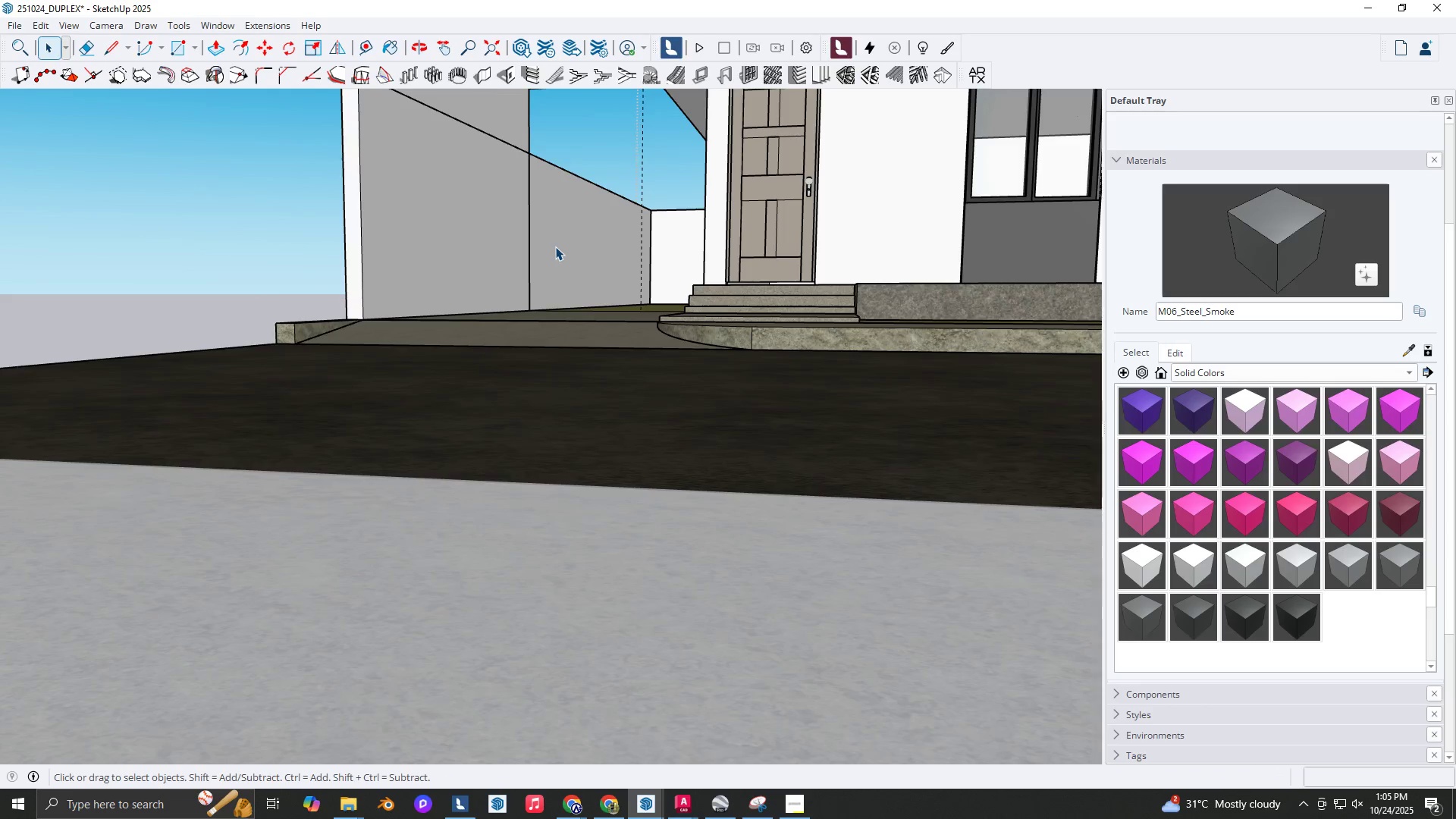 
double_click([555, 246])
 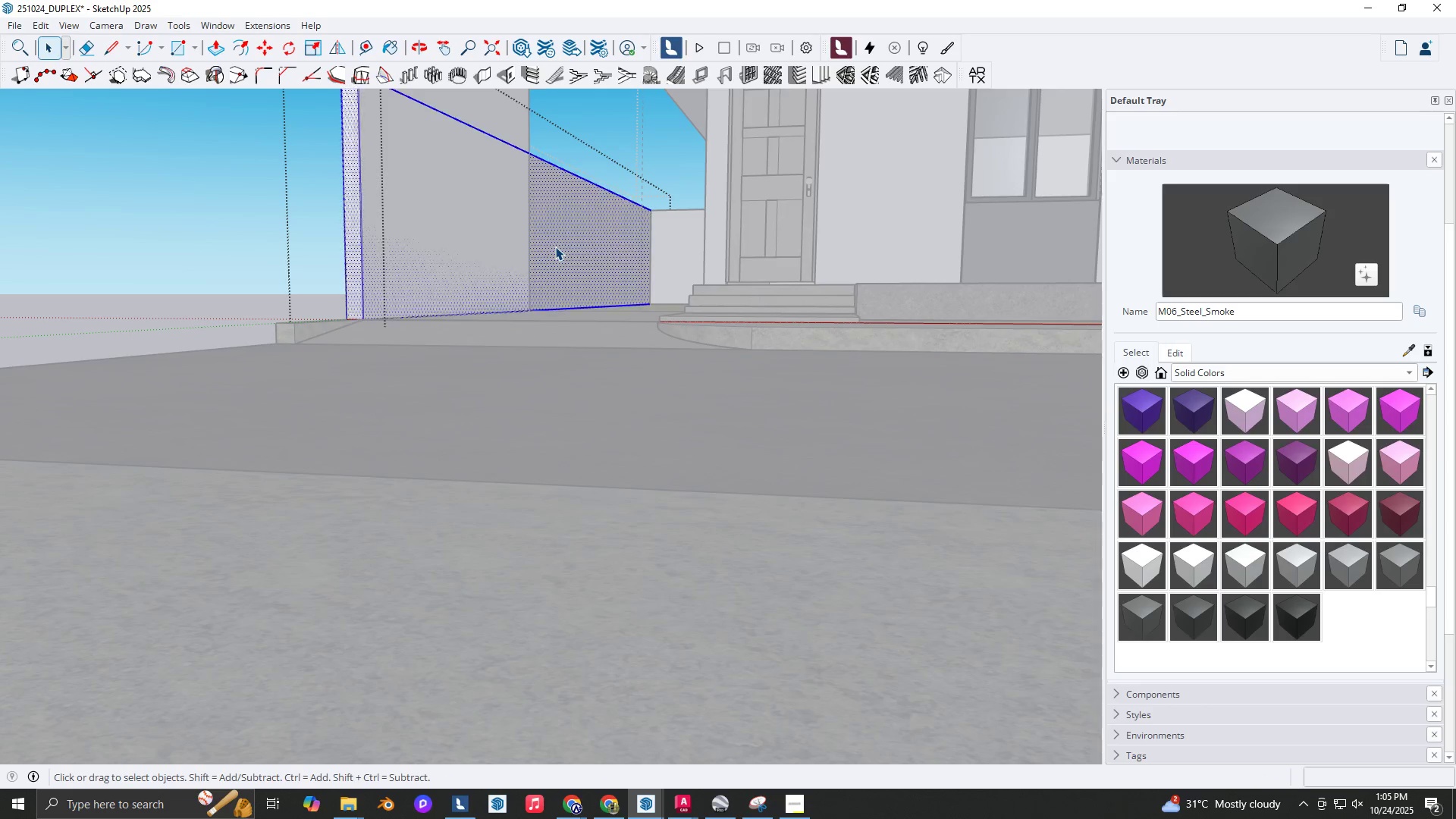 
triple_click([555, 246])
 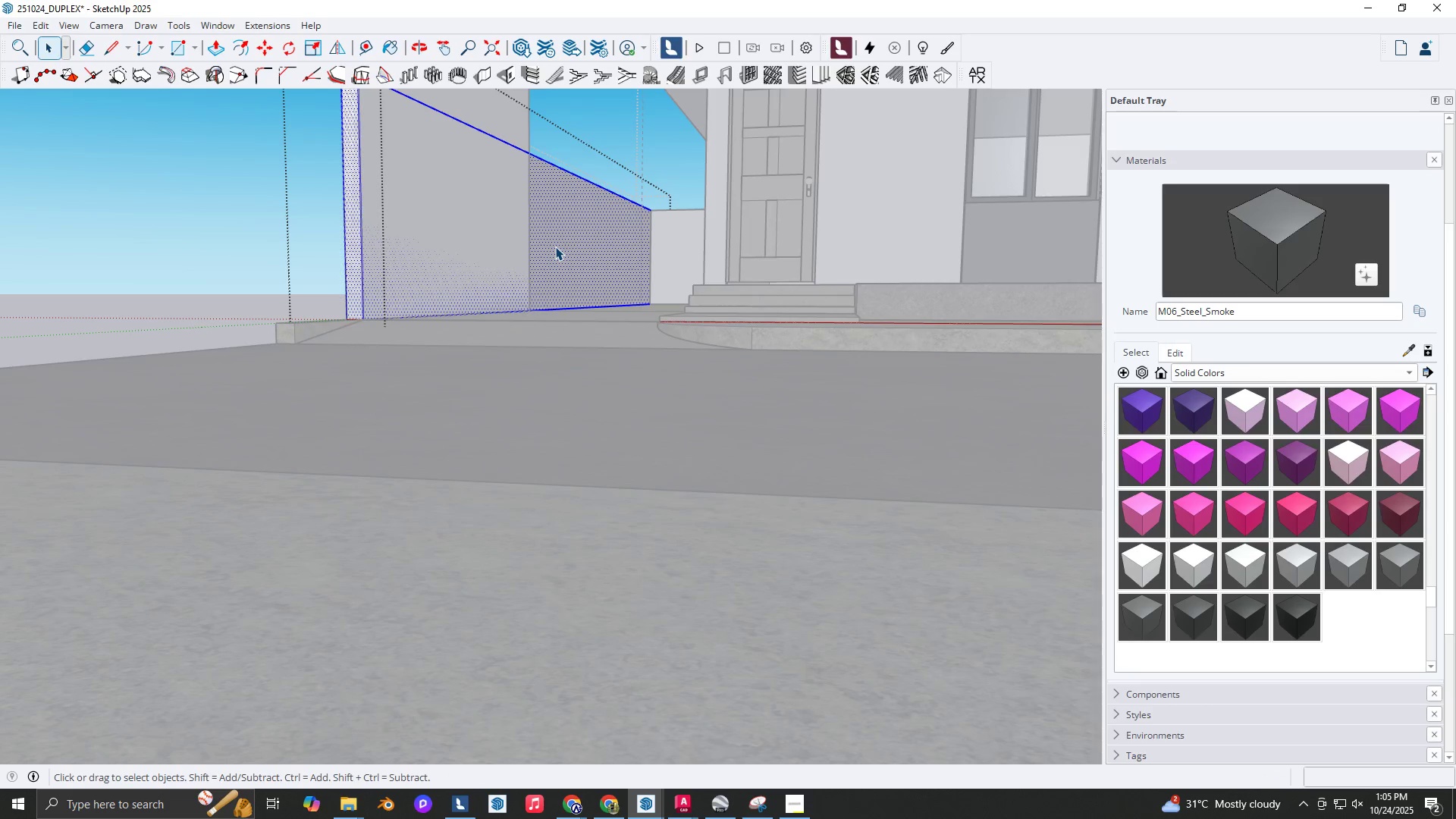 
triple_click([555, 246])
 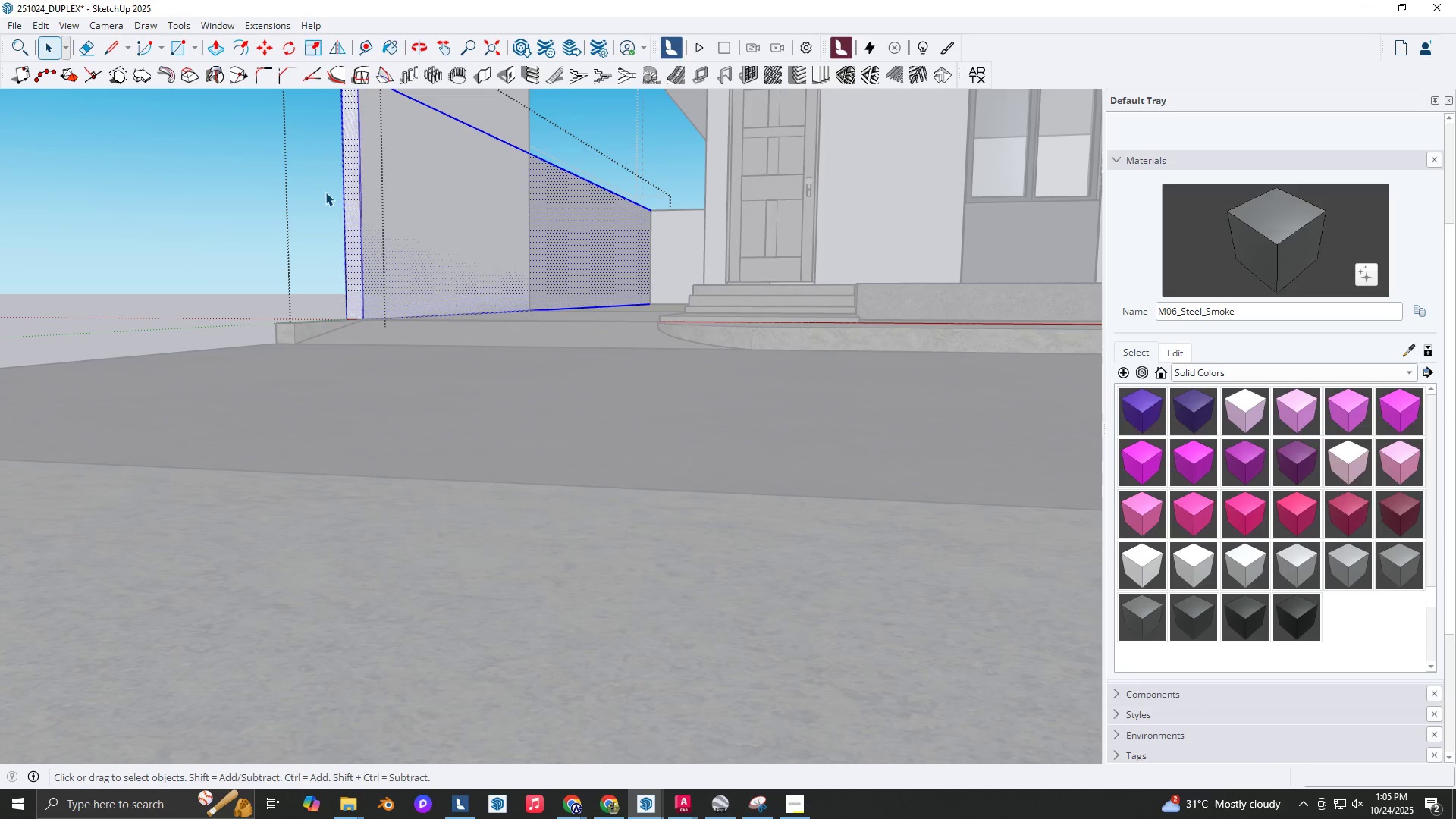 
key(P)
 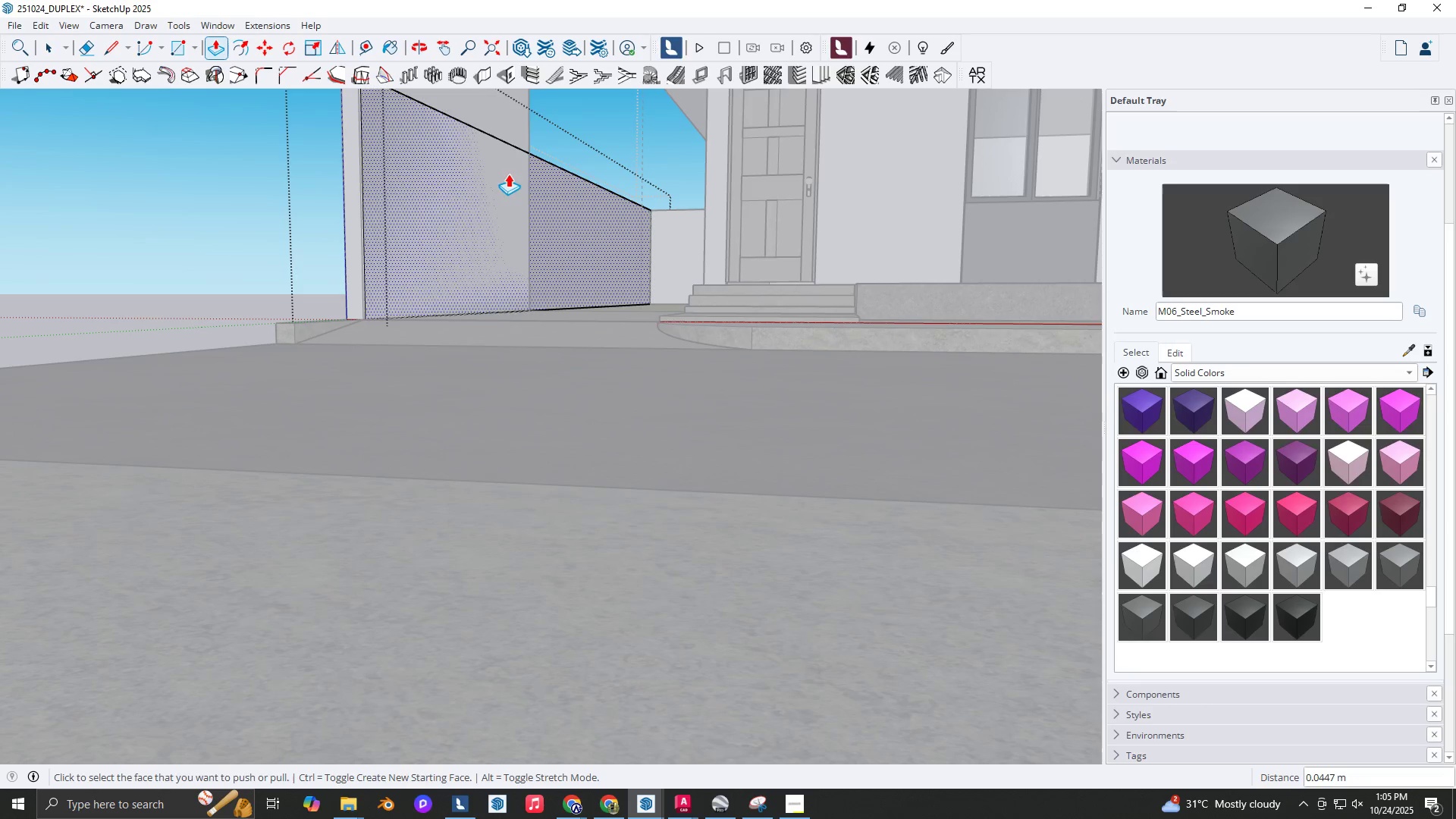 
key(Backquote)
 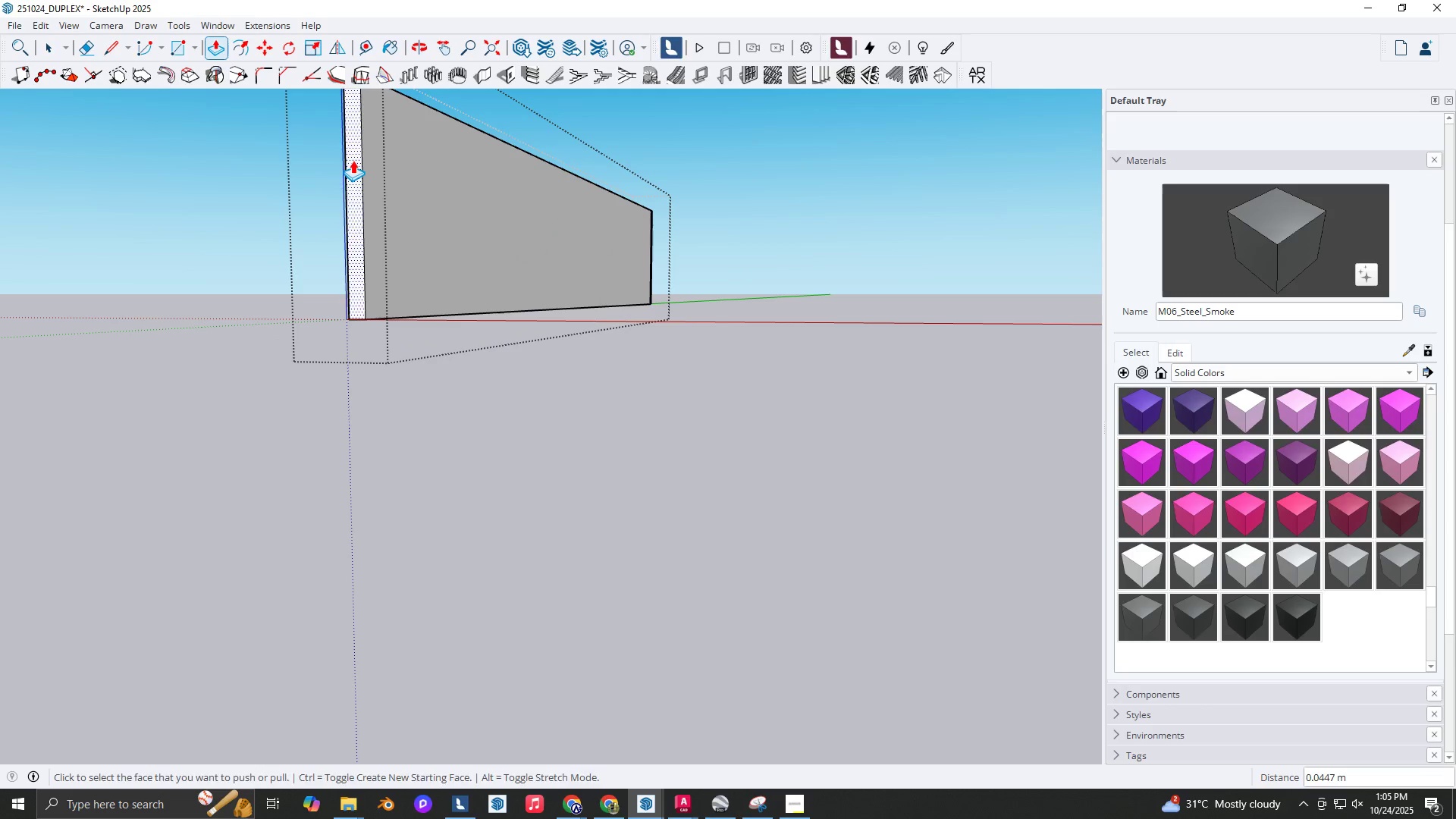 
left_click([353, 160])
 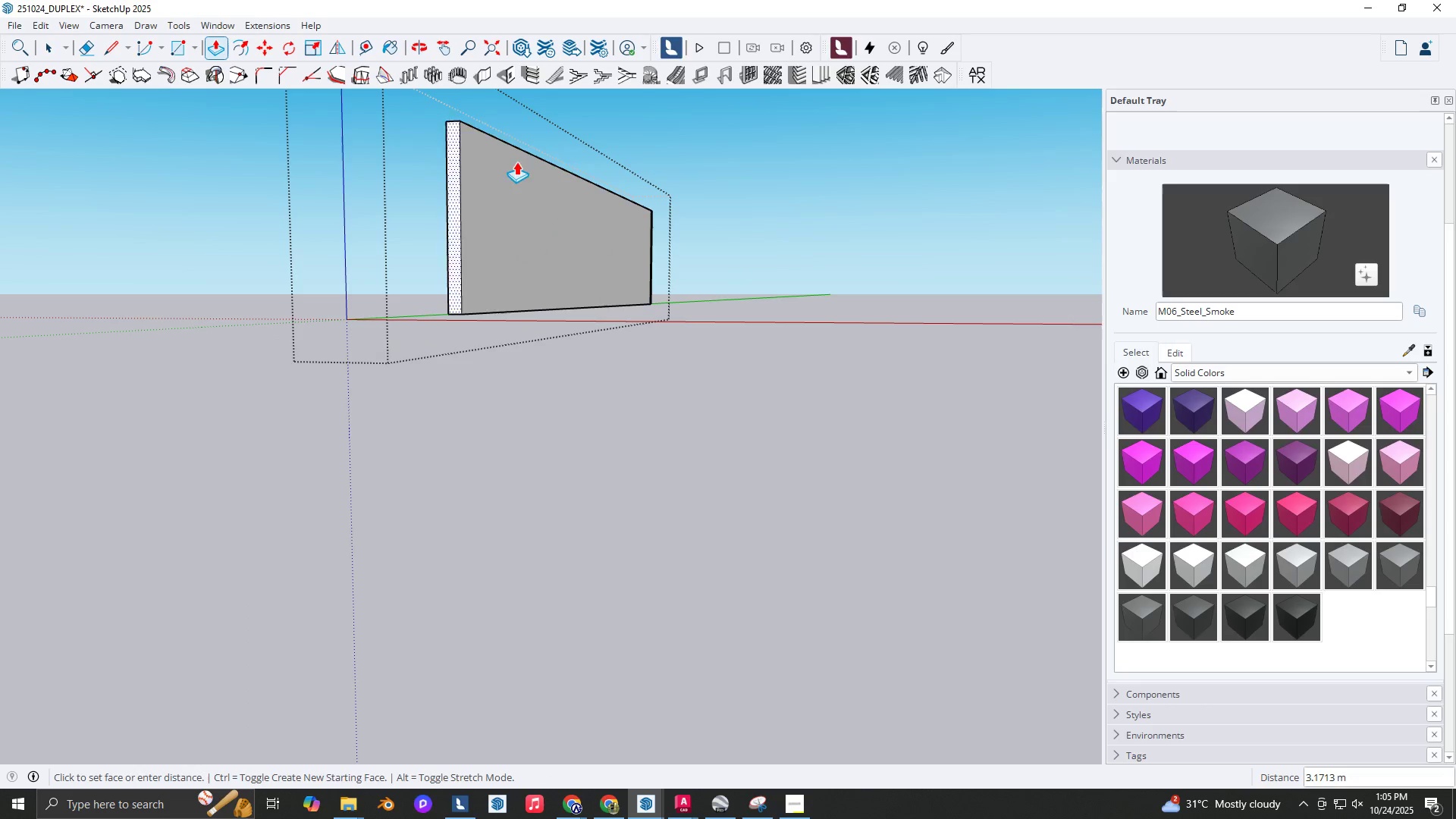 
key(Backquote)
 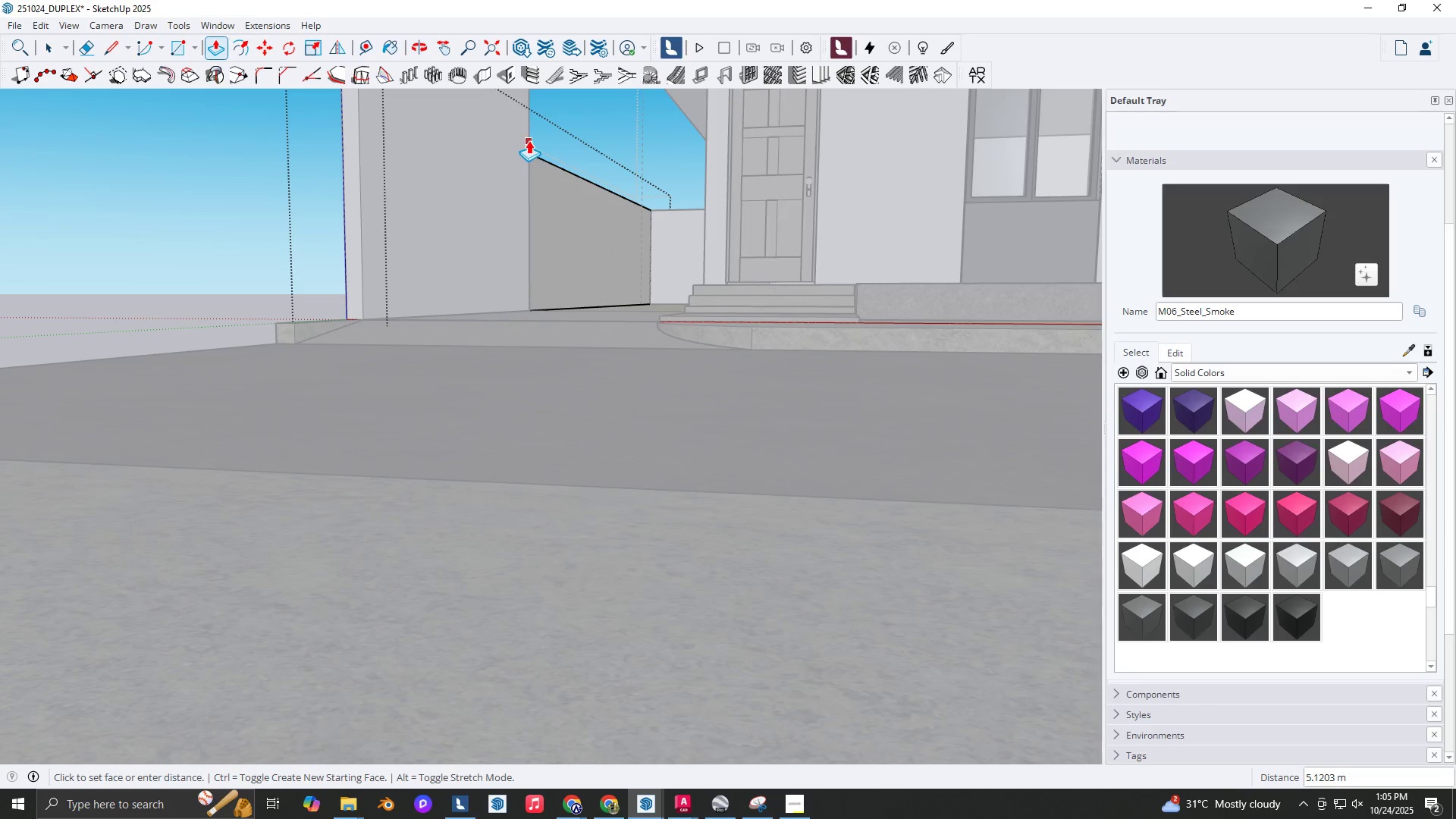 
left_click([529, 140])
 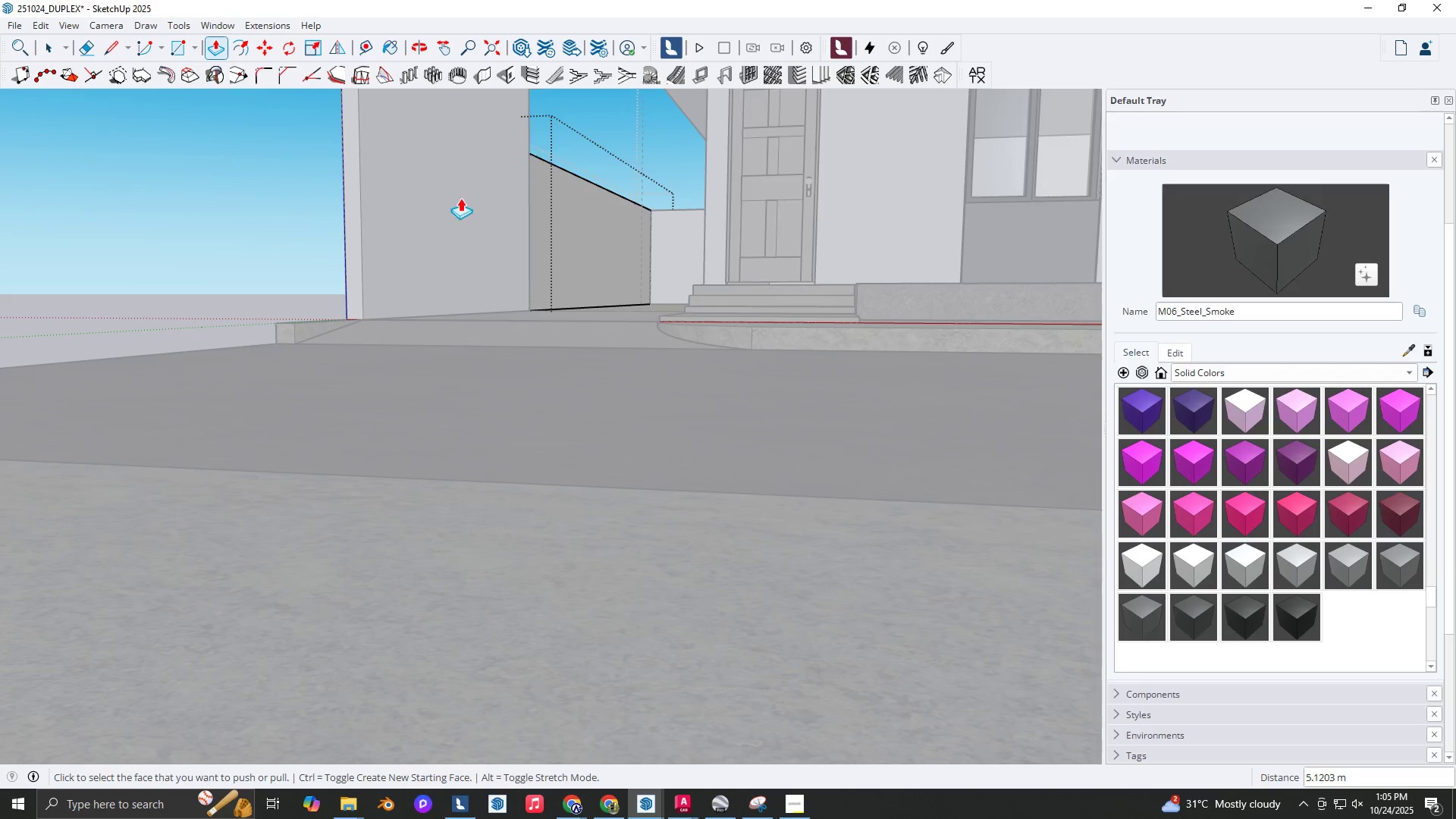 
scroll: coordinate [460, 206], scroll_direction: down, amount: 4.0
 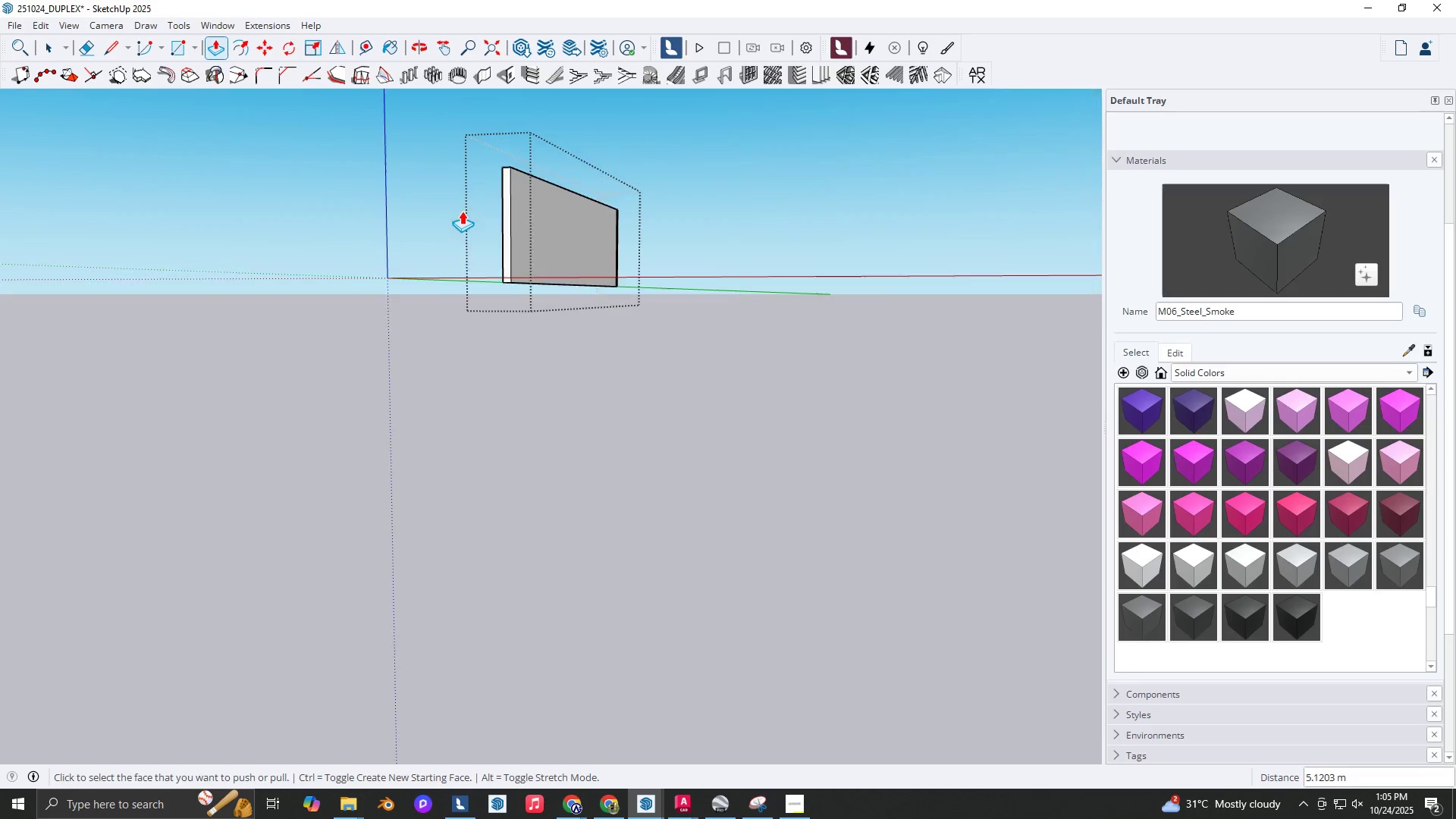 
key(Backquote)
 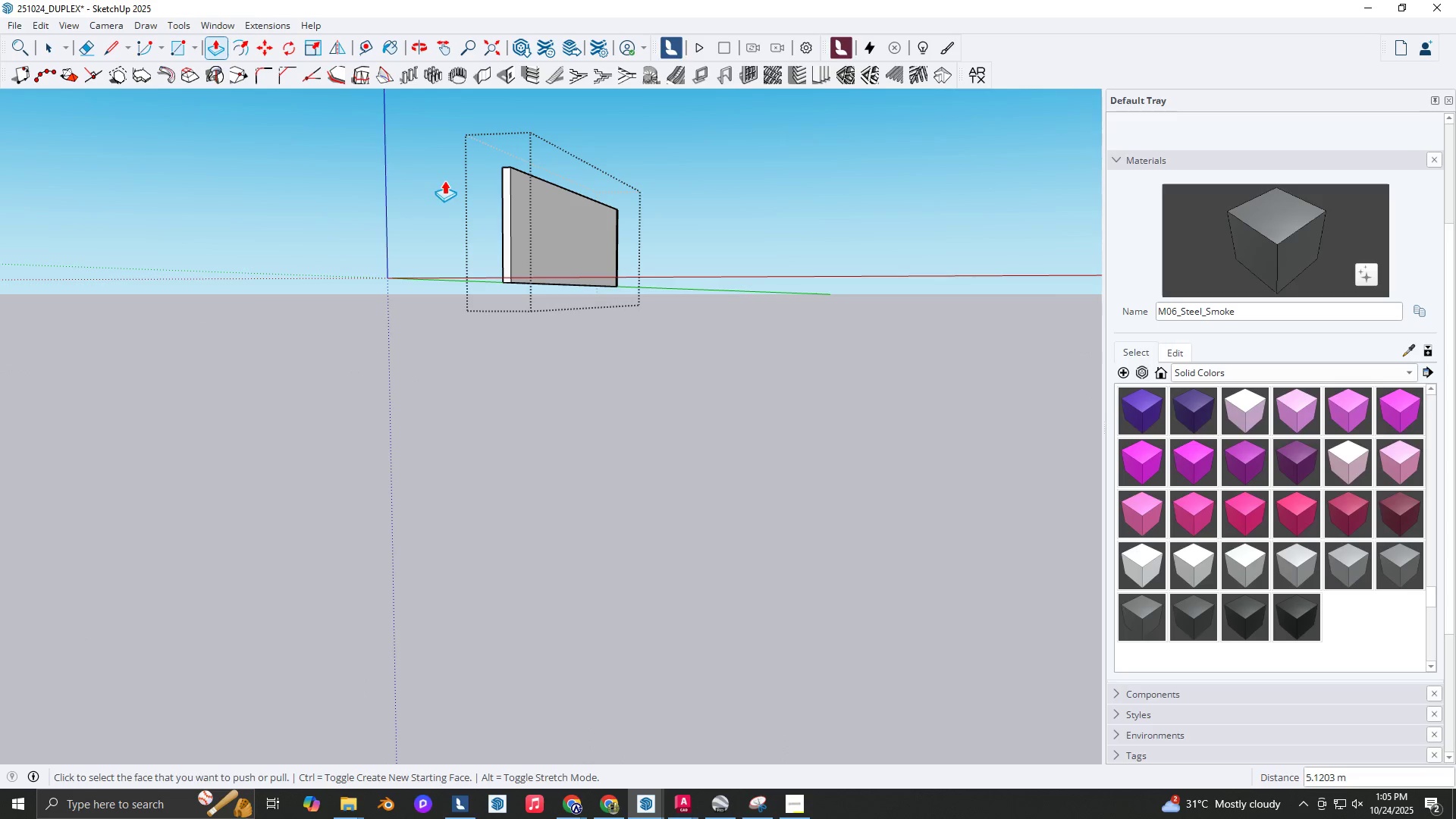 
key(Backquote)
 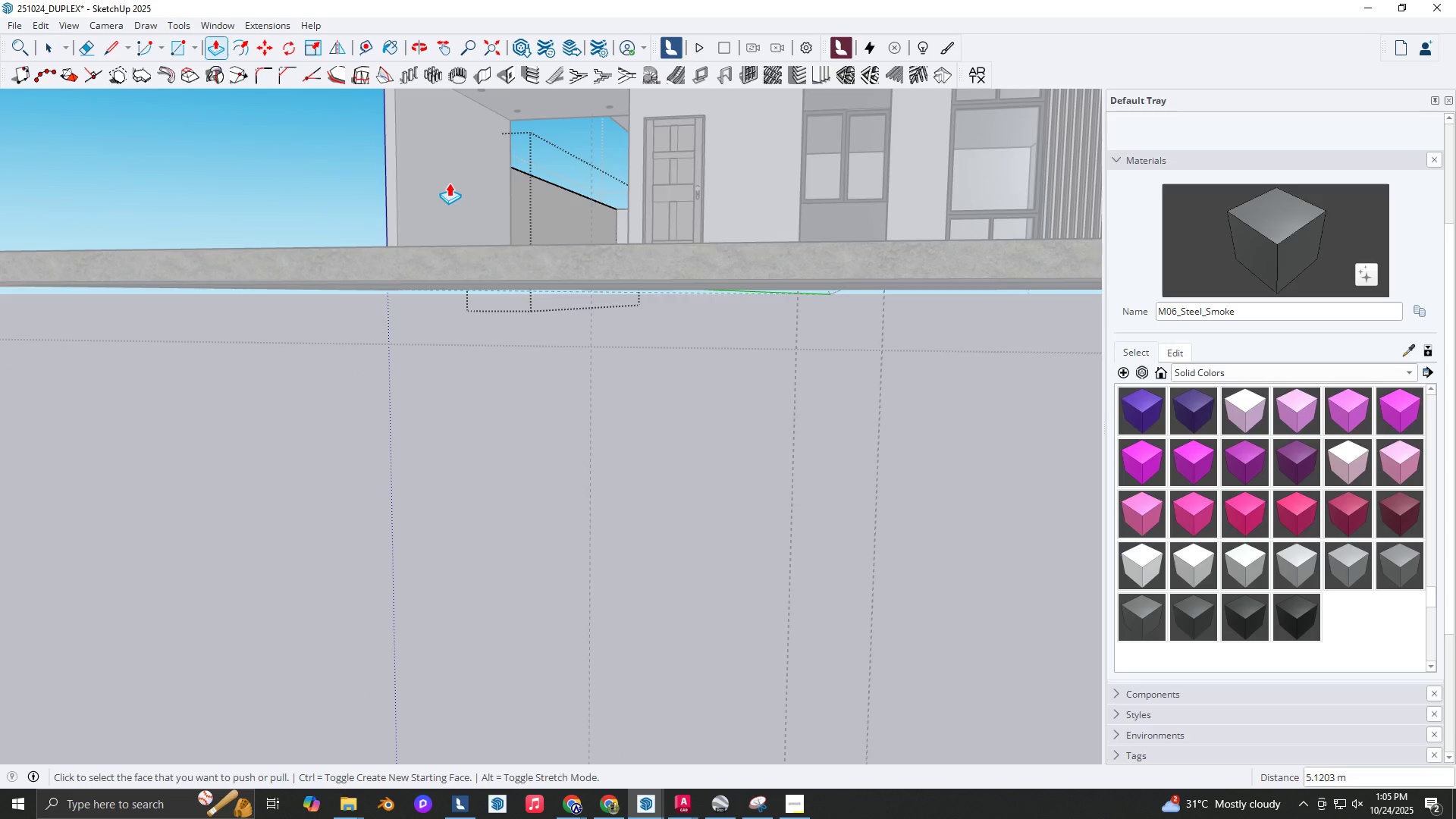 
key(Shift+ShiftLeft)
 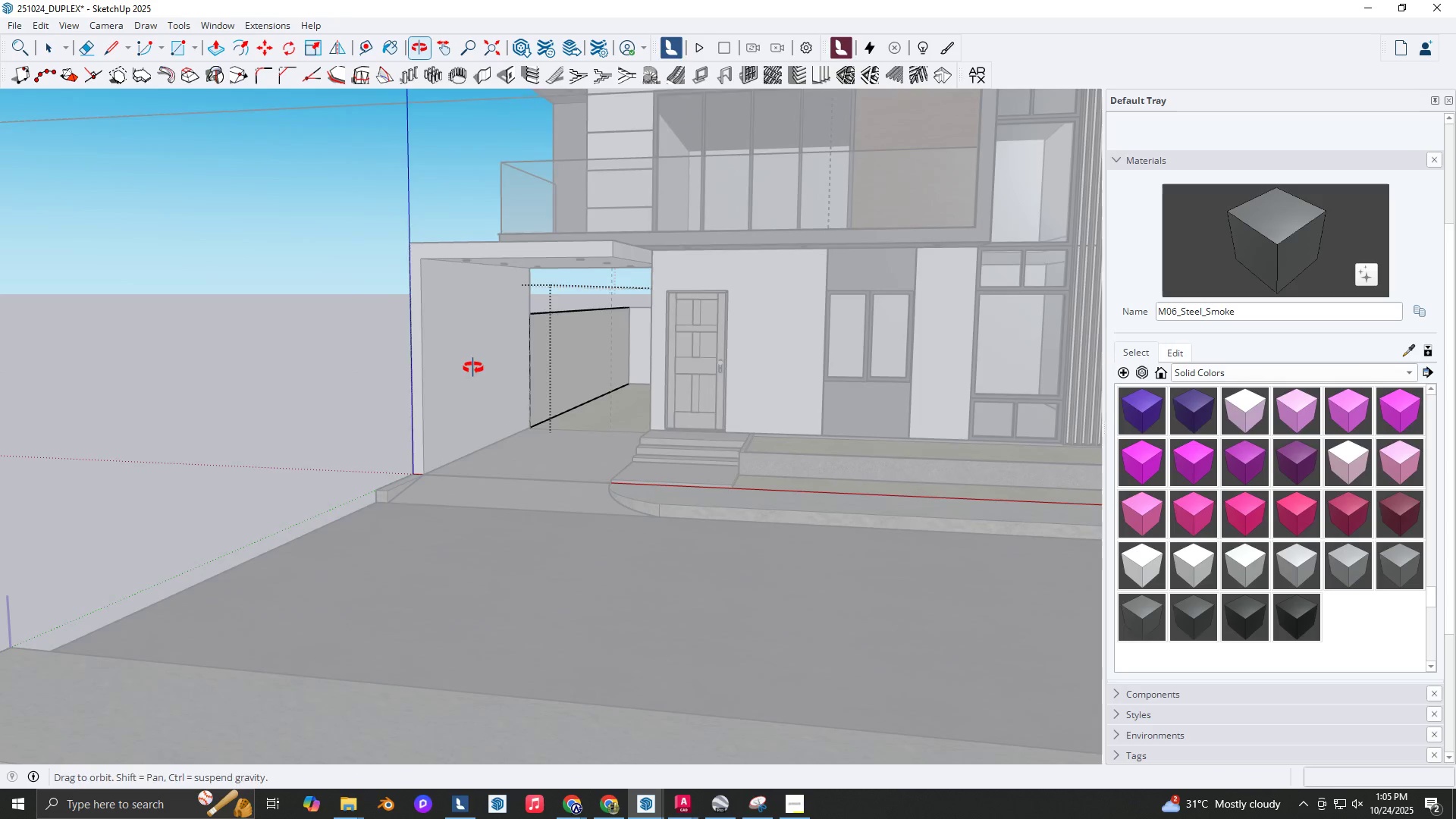 
key(Space)
 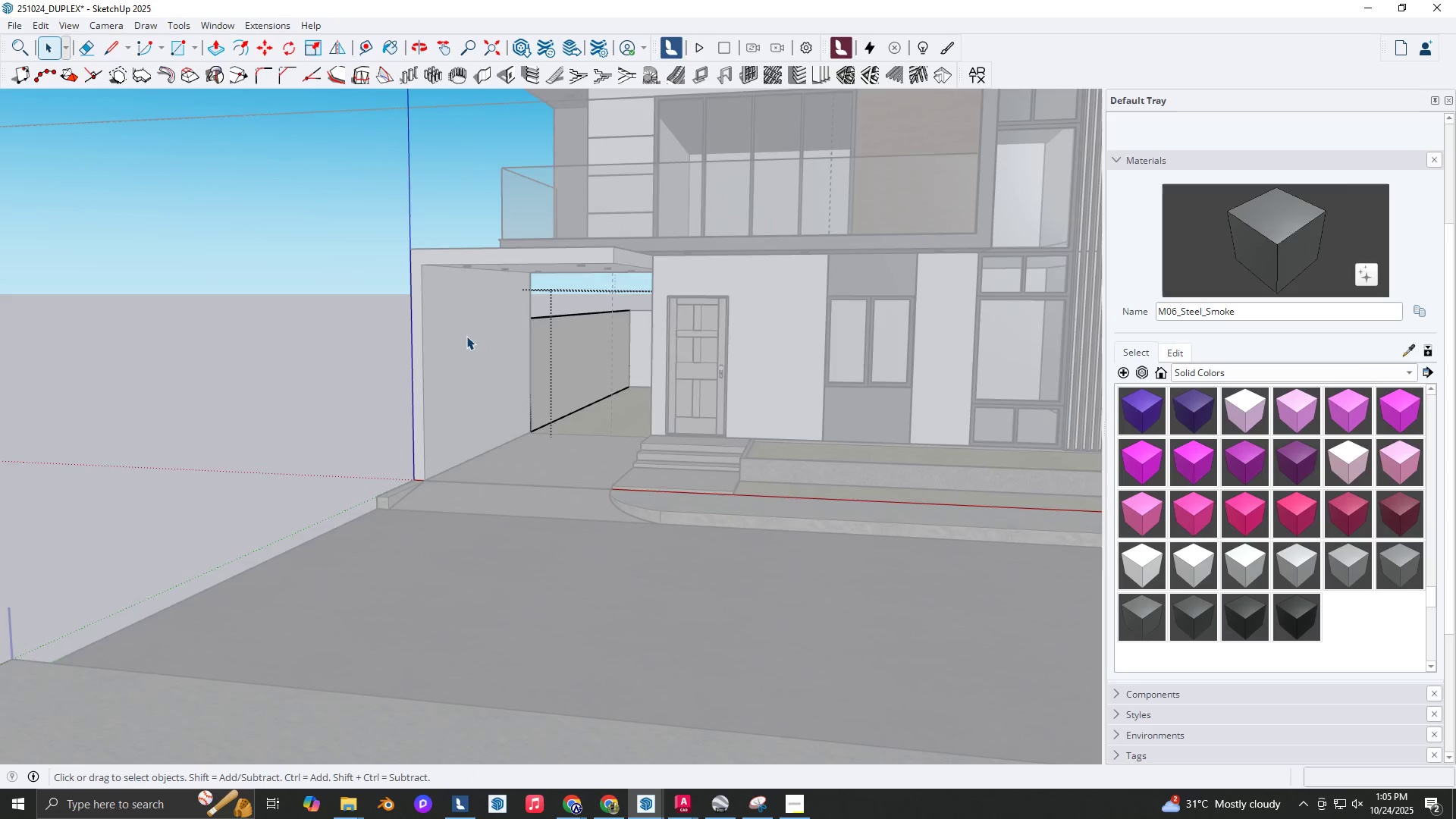 
key(Escape)
 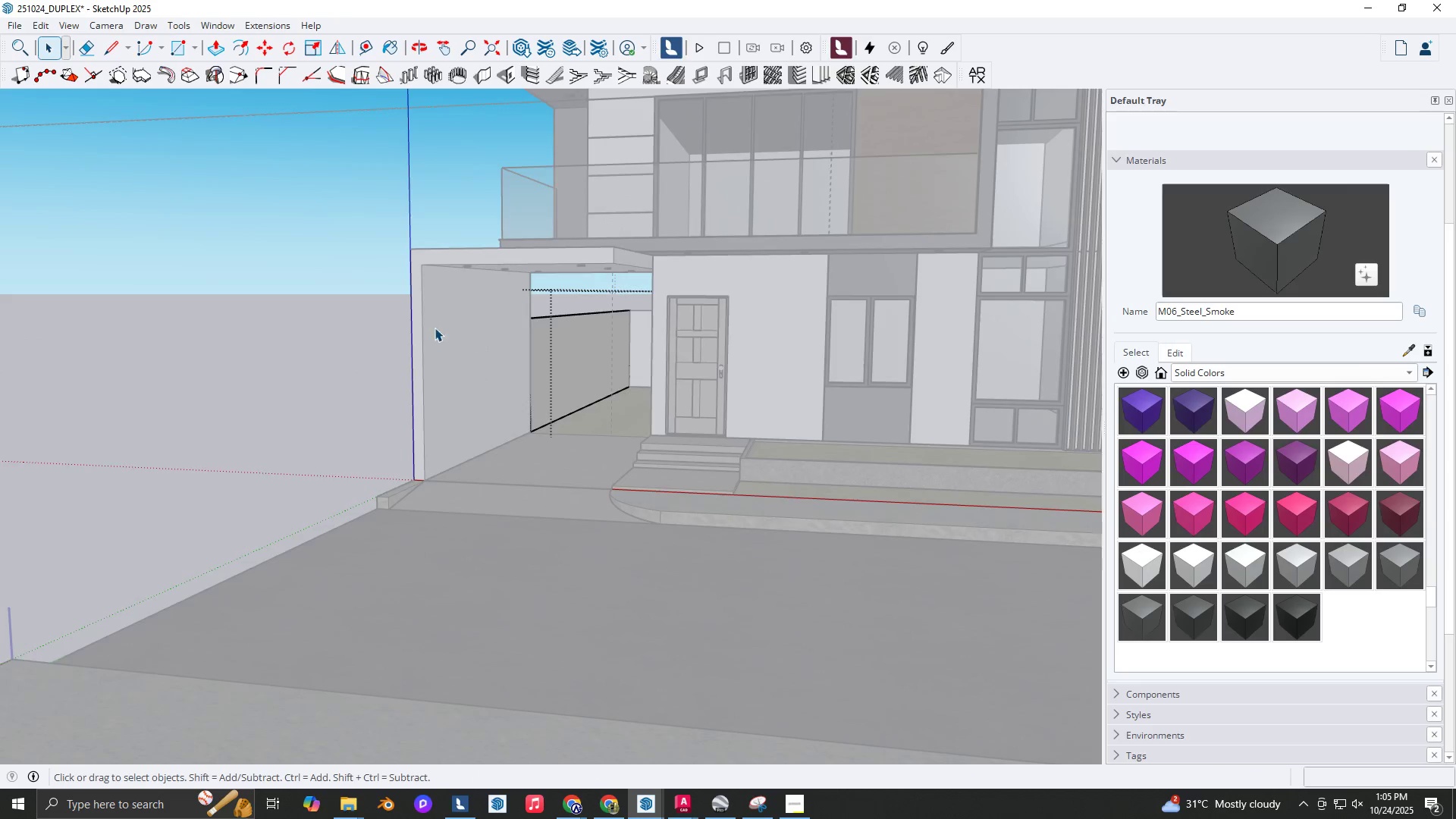 
scroll: coordinate [425, 317], scroll_direction: up, amount: 3.0
 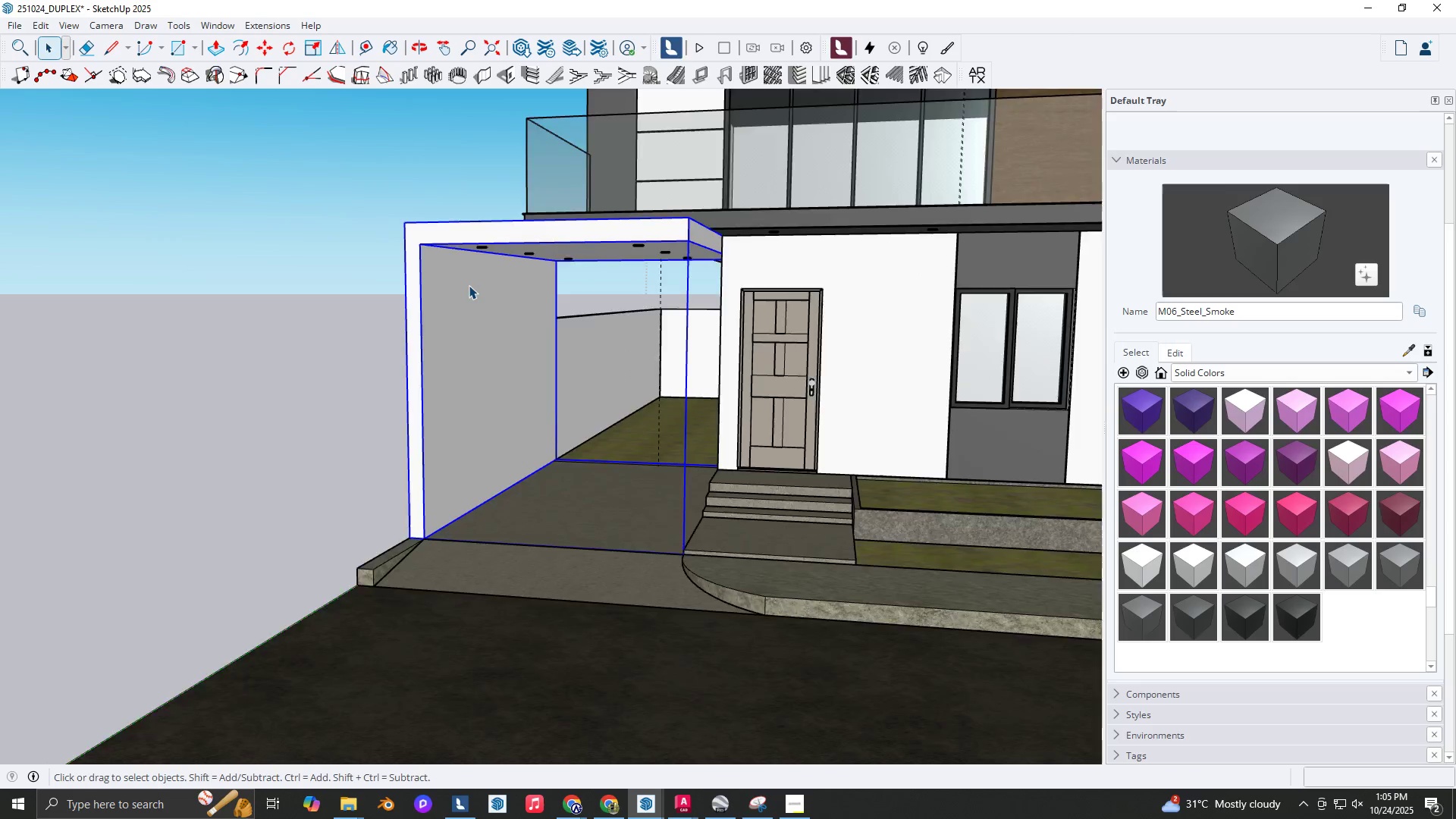 
double_click([469, 285])
 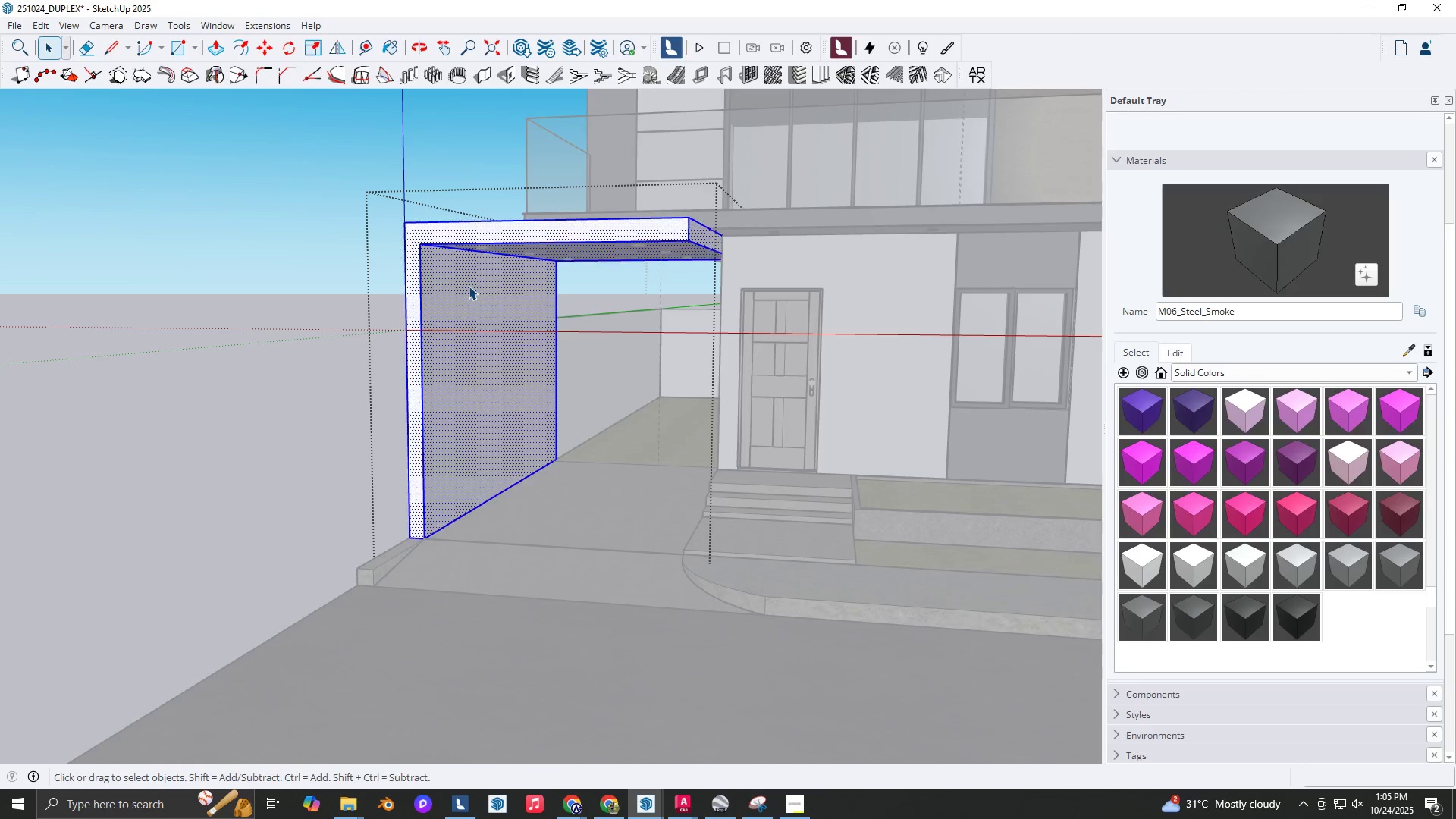 
triple_click([469, 286])
 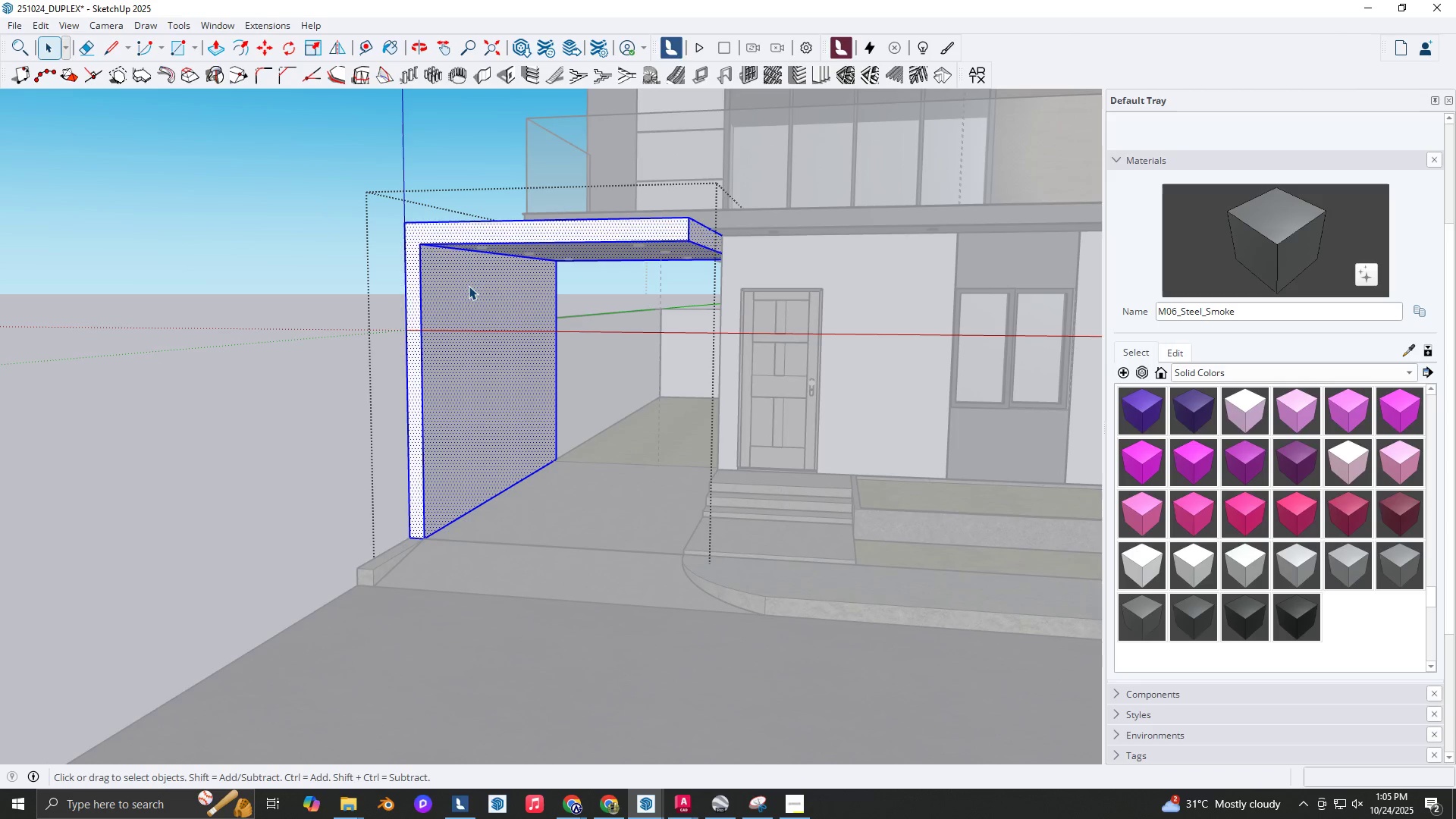 
triple_click([469, 286])
 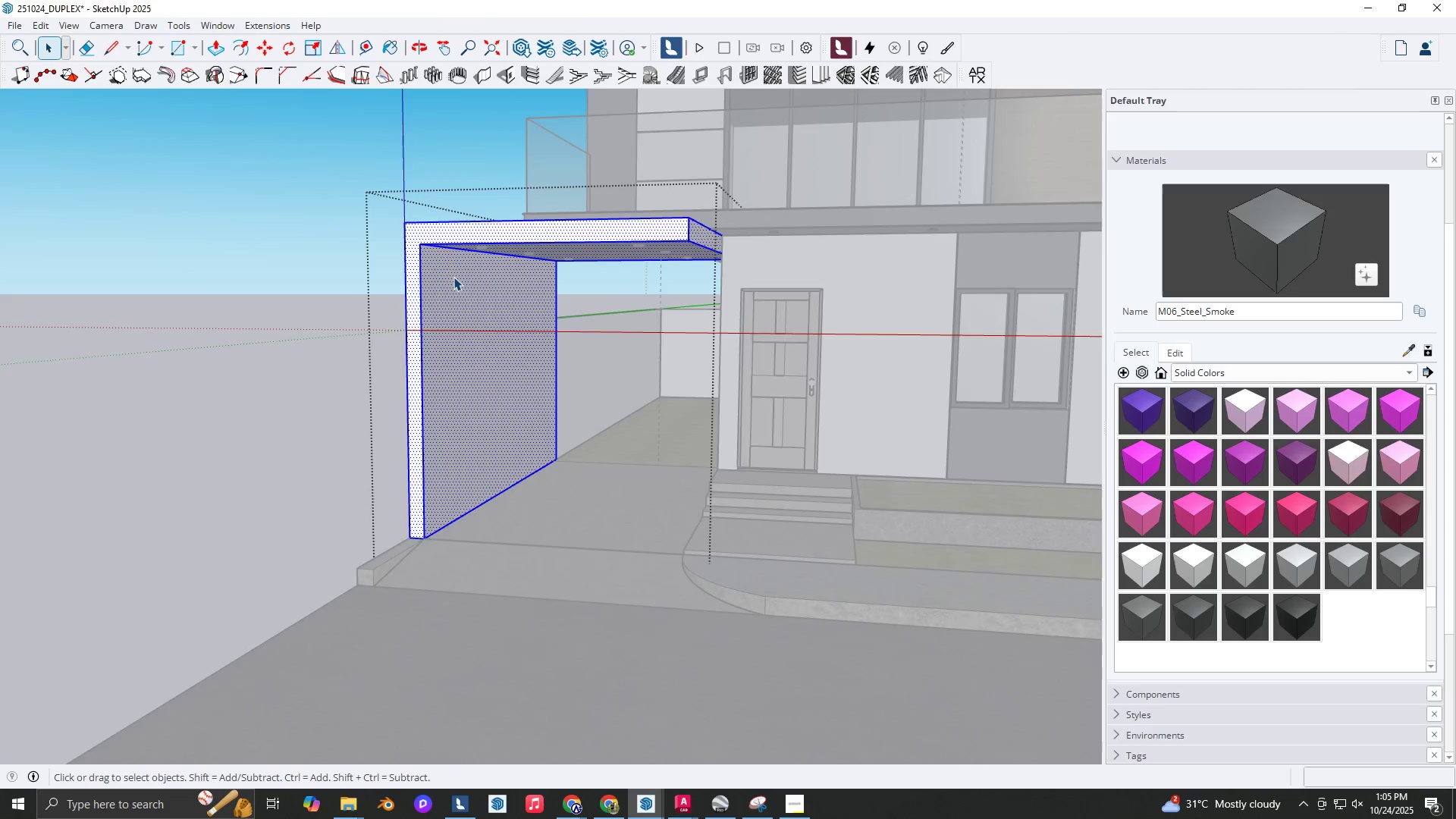 
scroll: coordinate [417, 228], scroll_direction: up, amount: 8.0
 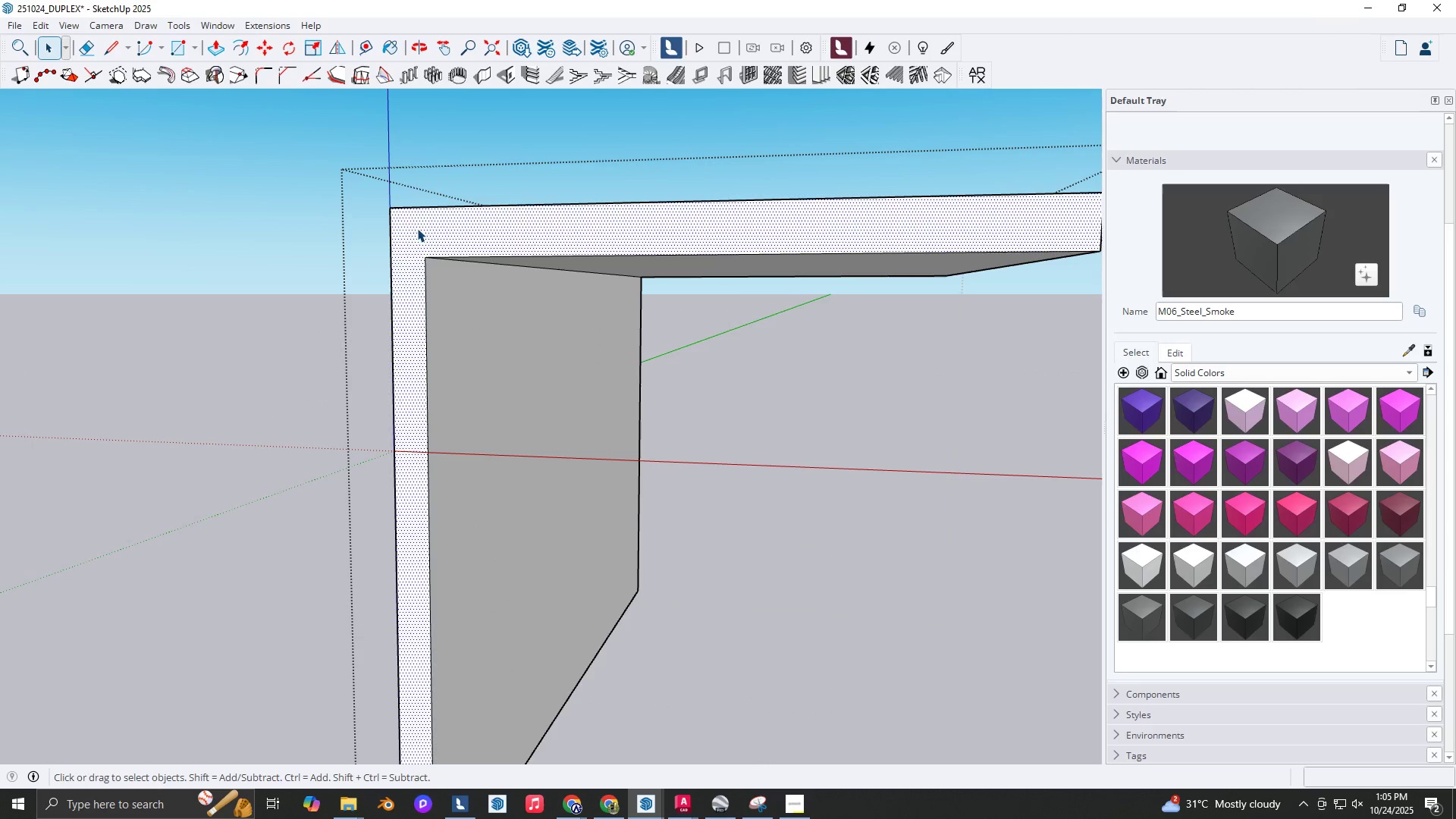 
key(Backquote)
 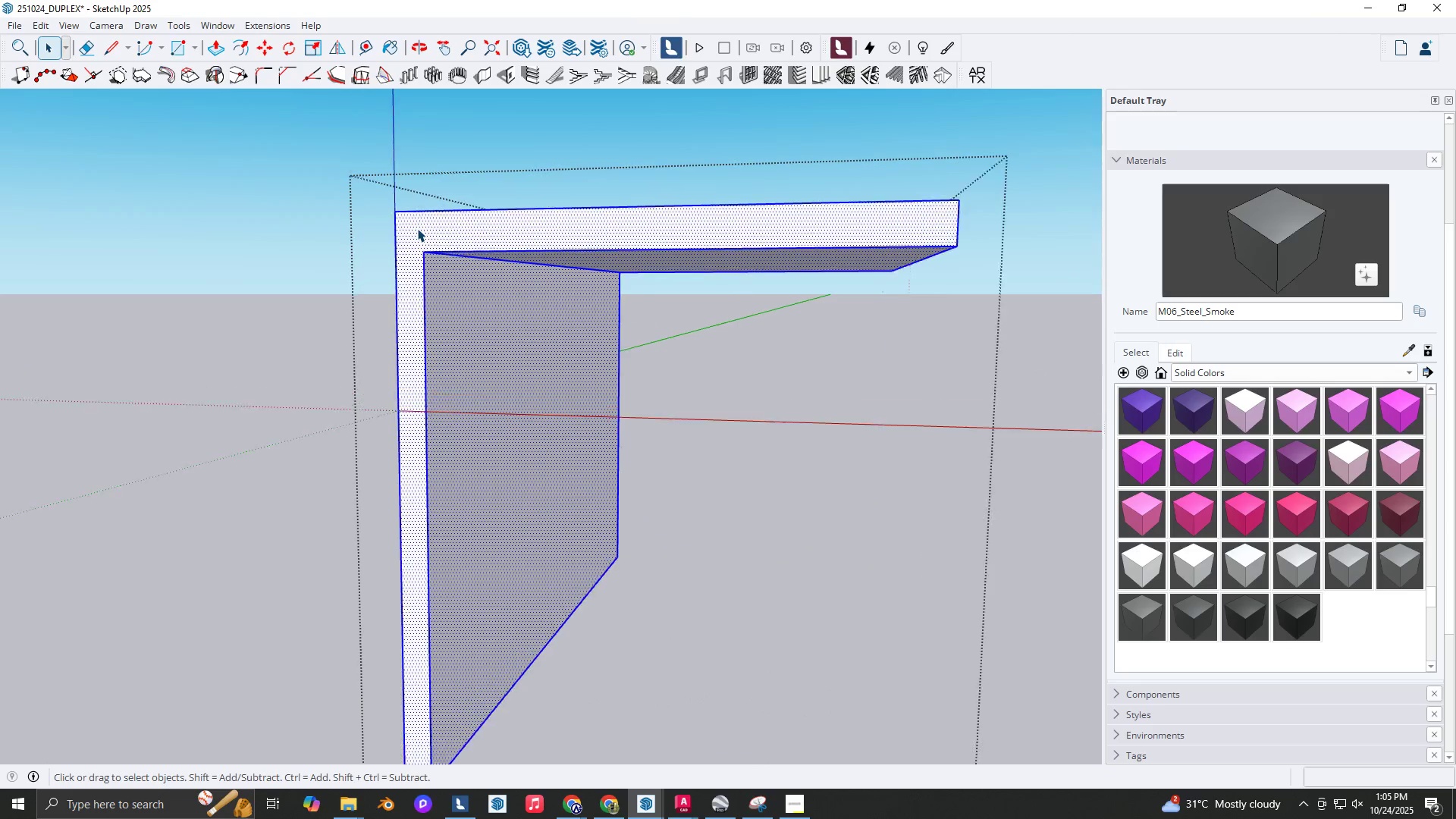 
left_click([417, 228])
 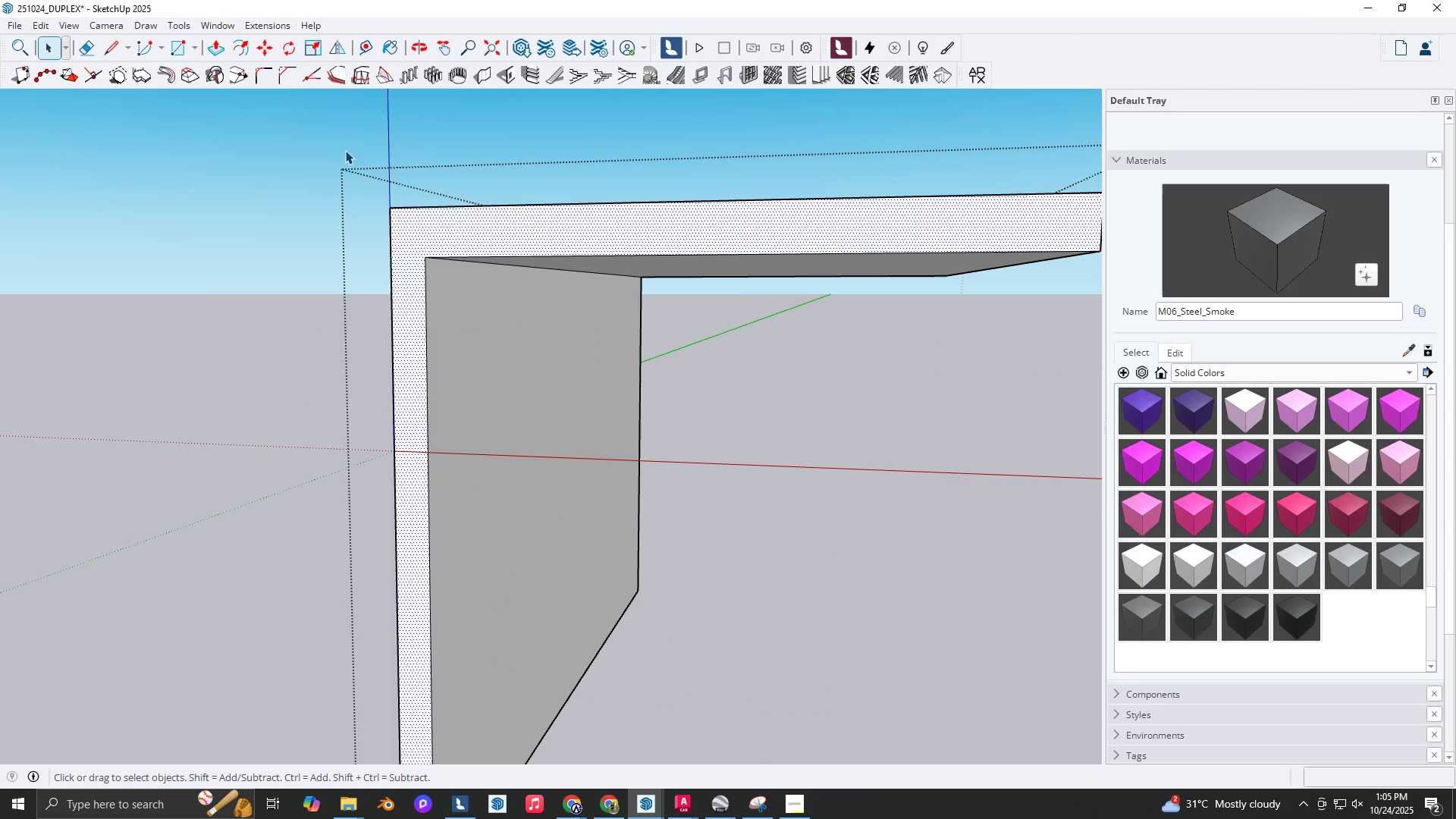 
scroll: coordinate [215, 45], scroll_direction: up, amount: 5.0
 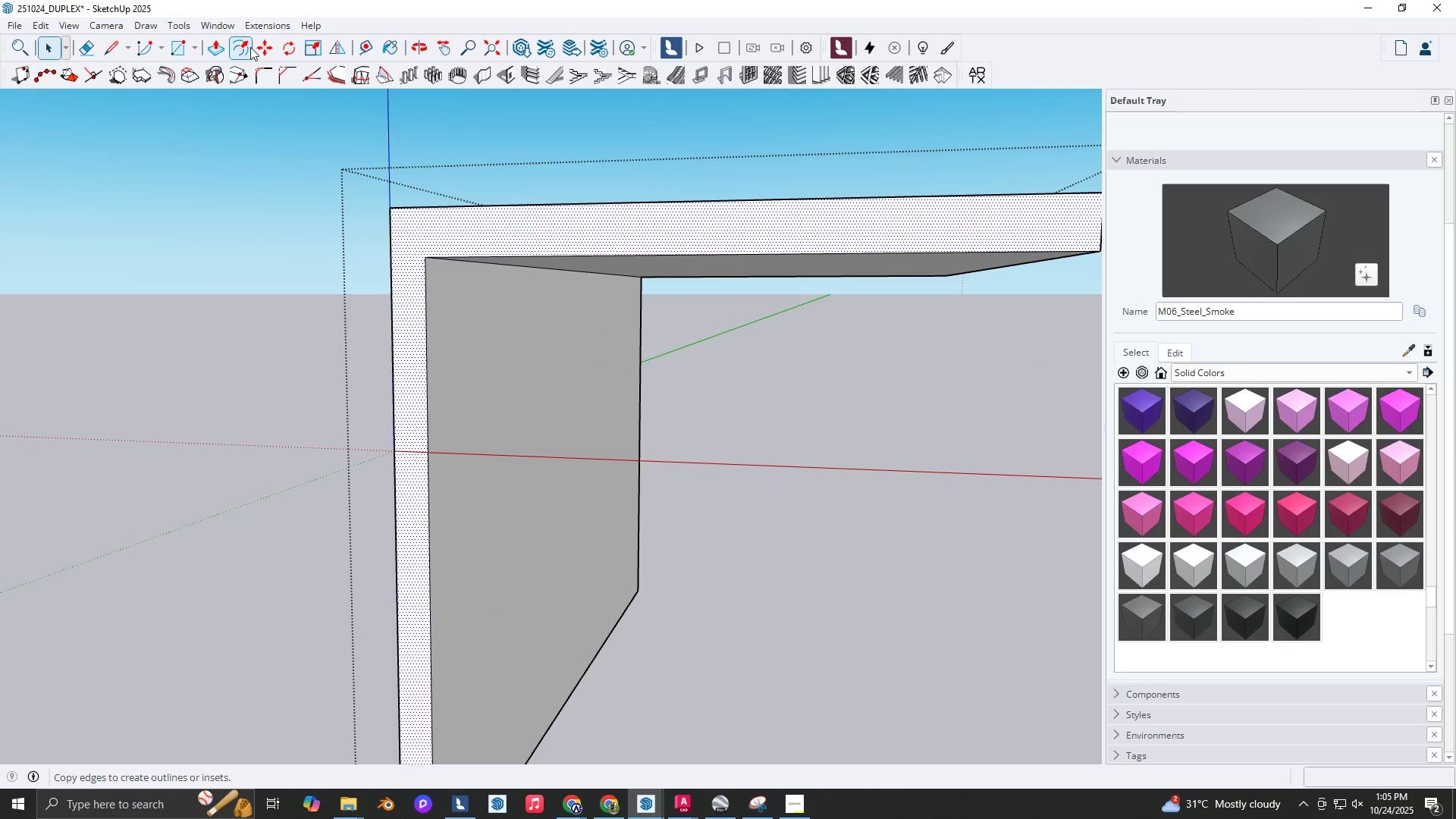 
left_click([250, 47])
 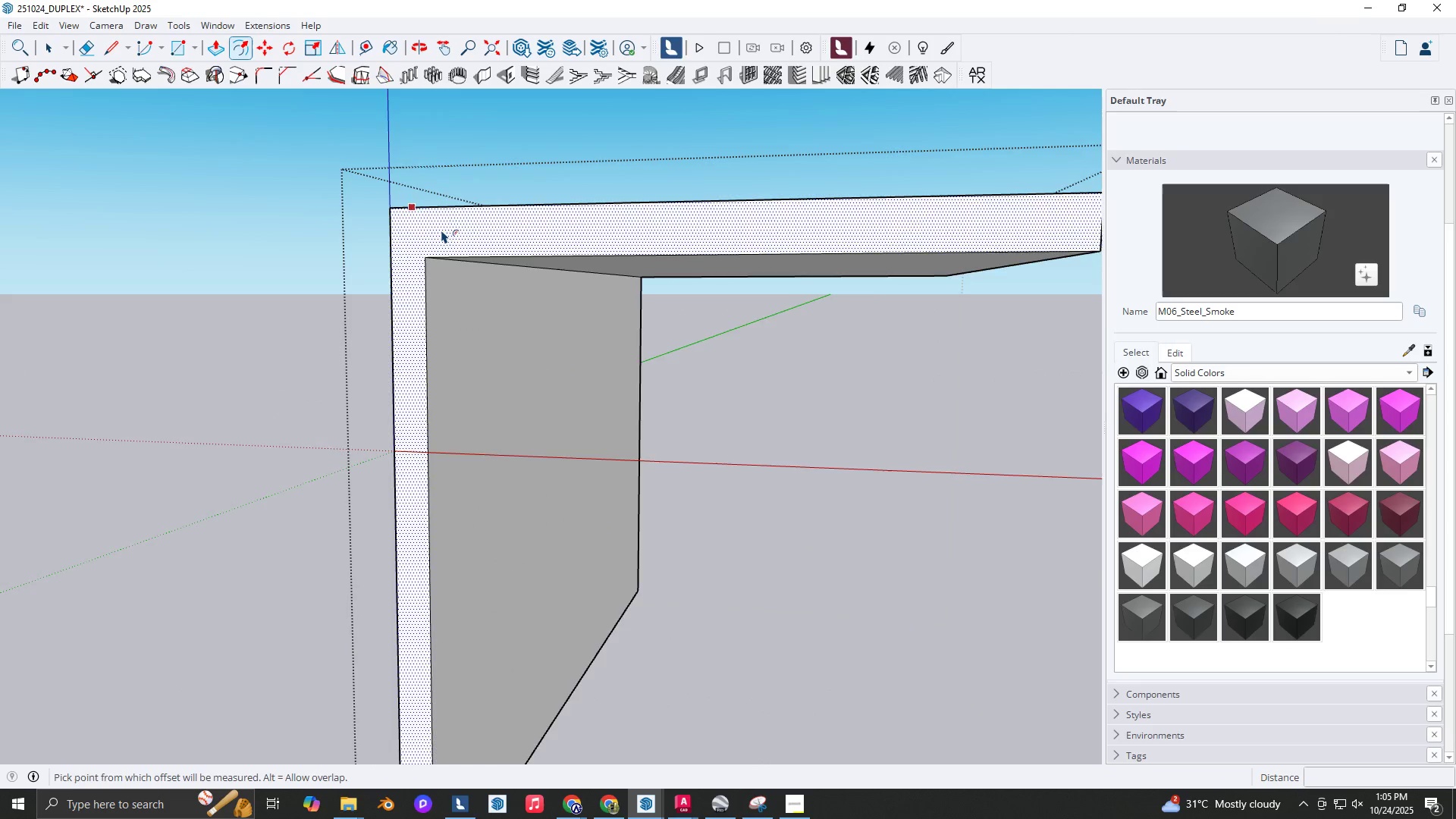 
scroll: coordinate [440, 231], scroll_direction: up, amount: 3.0
 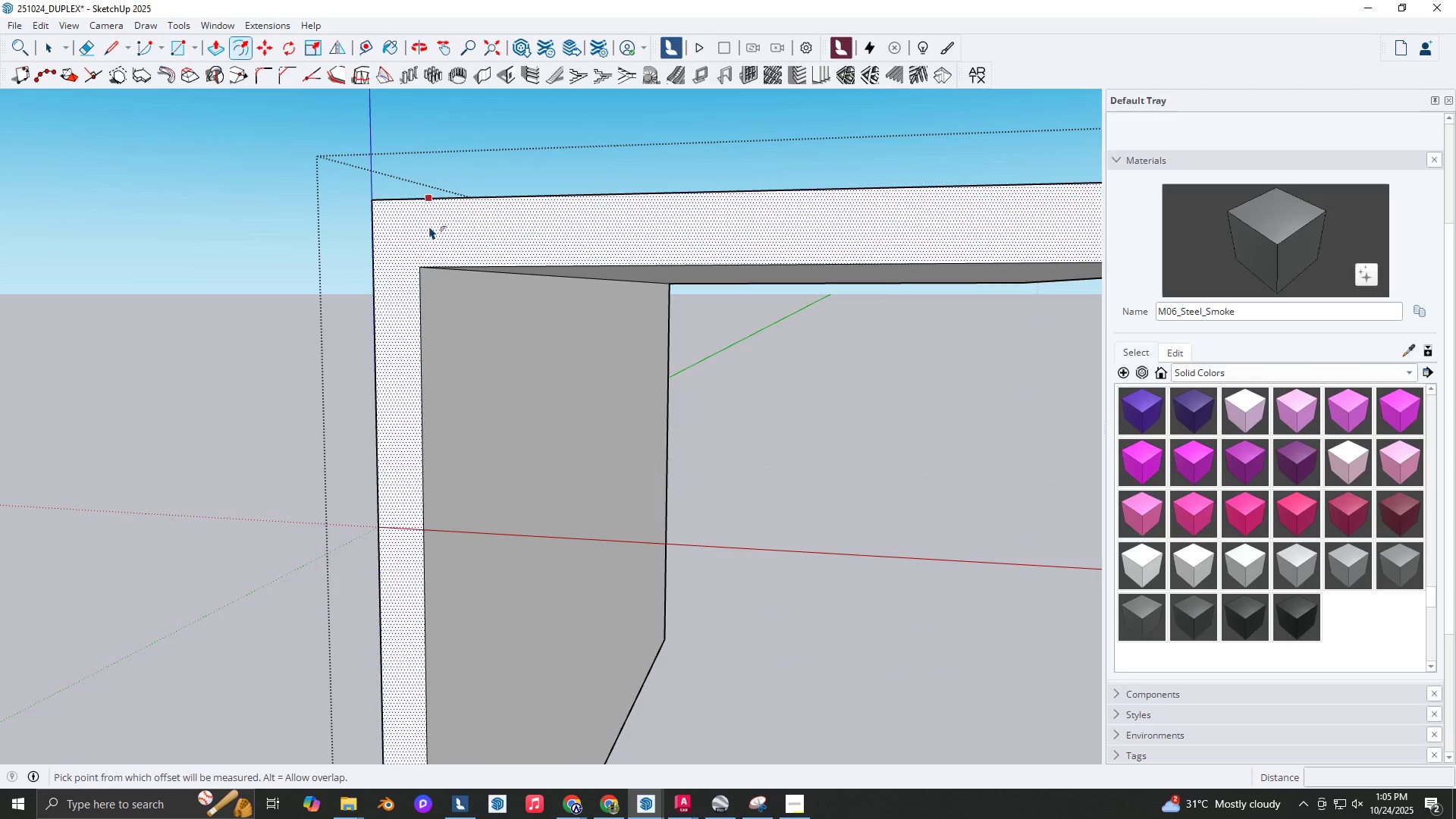 
left_click([429, 226])
 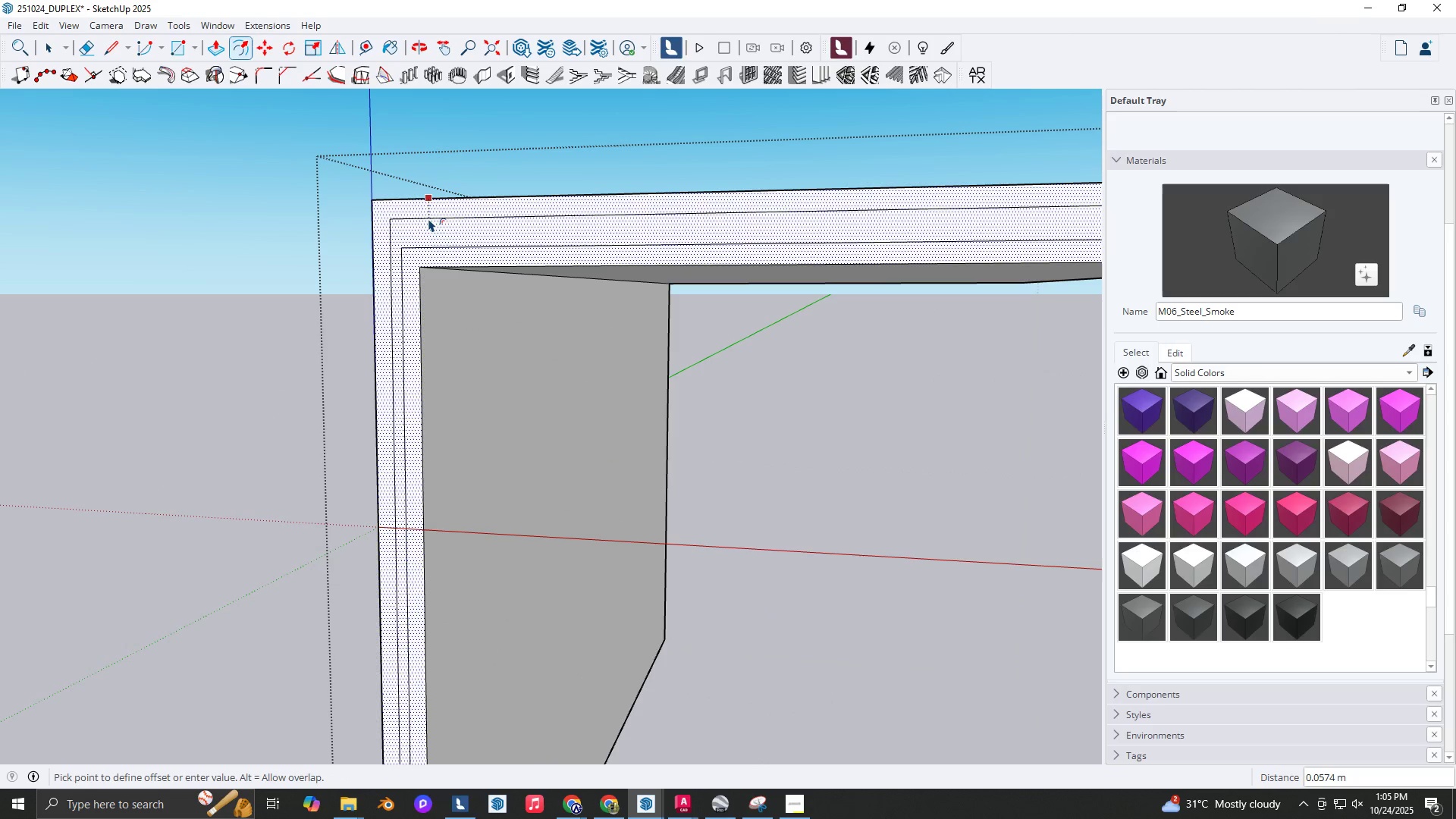 
key(NumpadDecimal)
 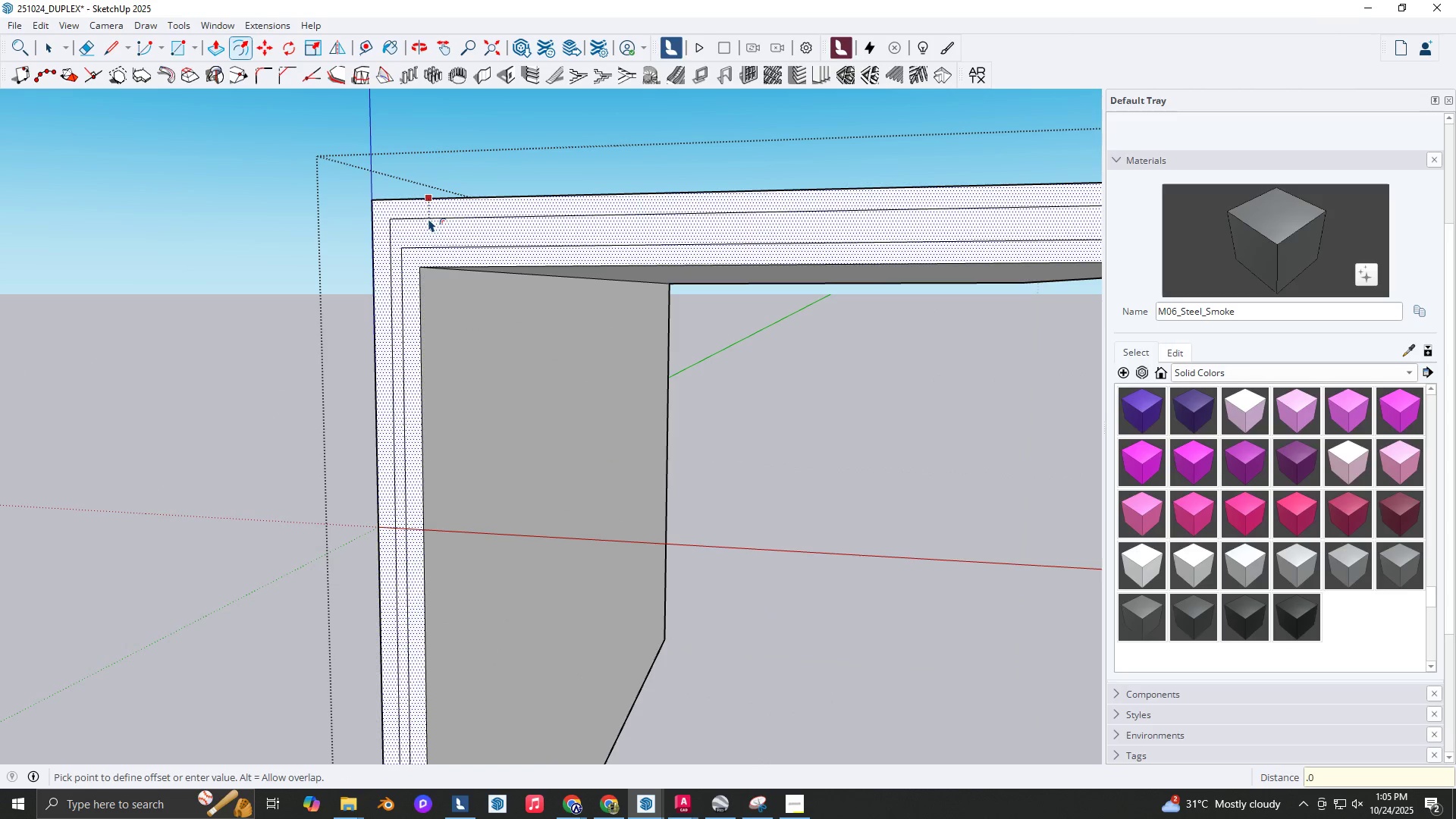 
key(Numpad1)
 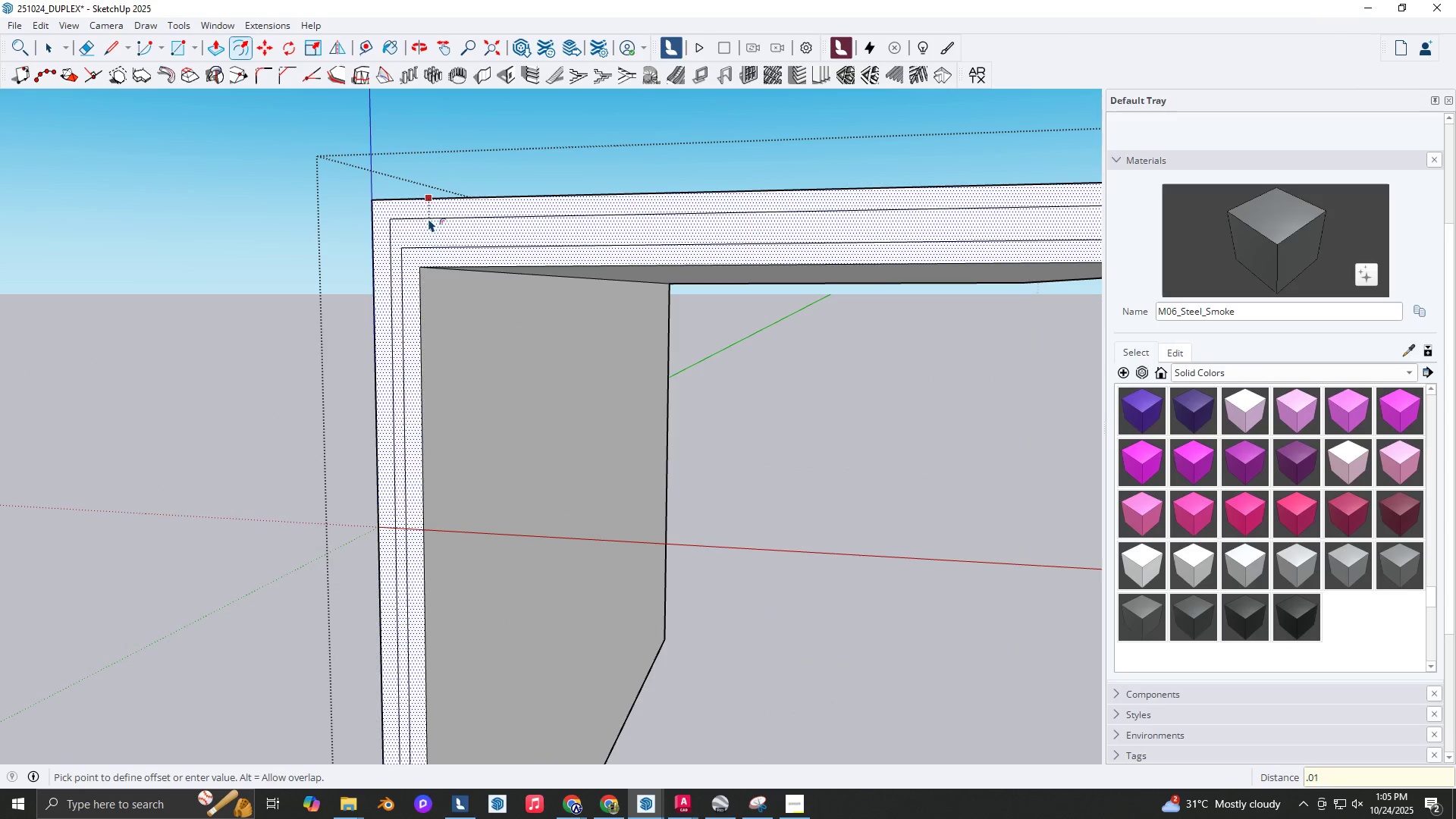 
key(NumpadEnter)
 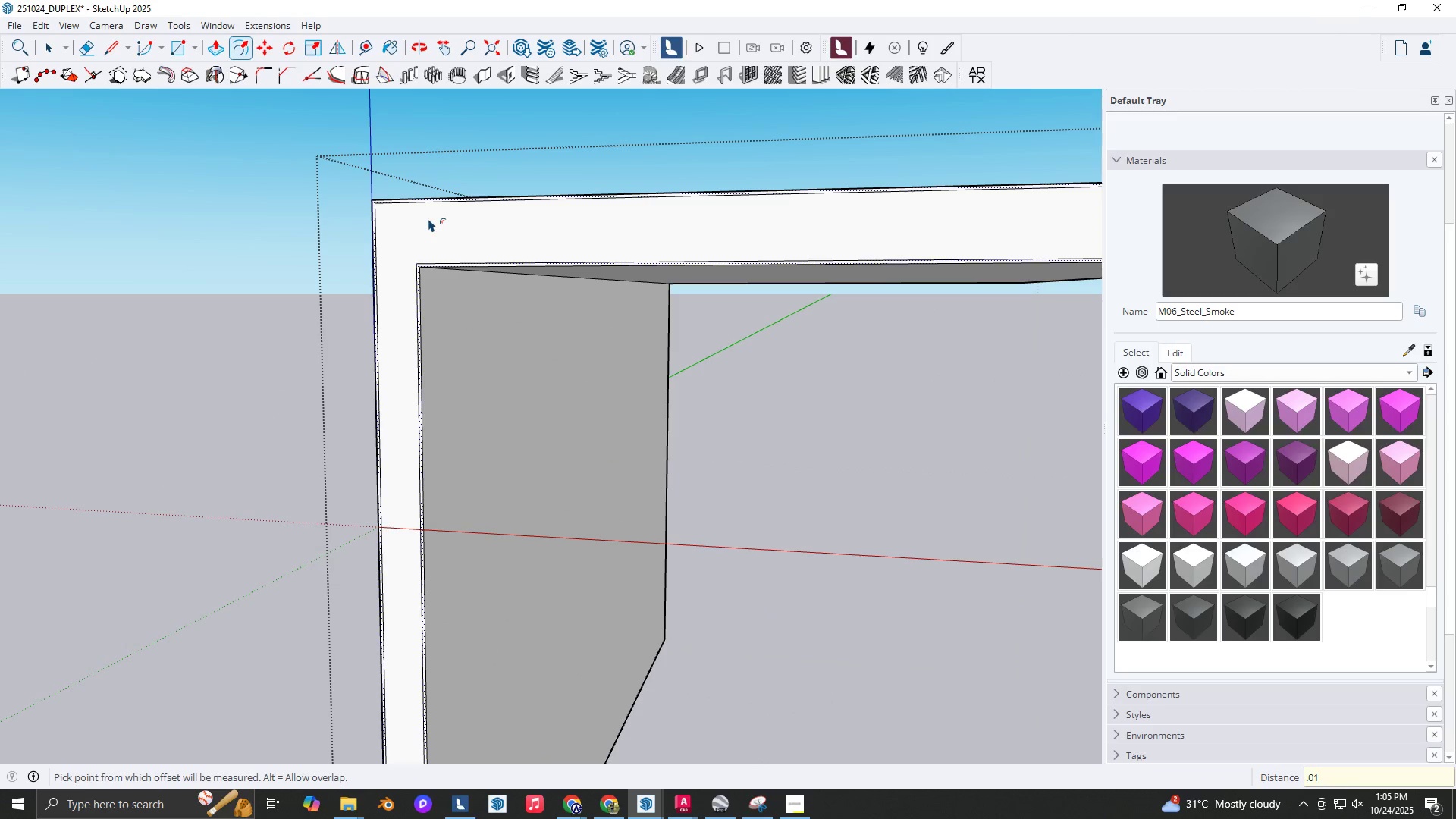 
scroll: coordinate [762, 222], scroll_direction: down, amount: 5.0
 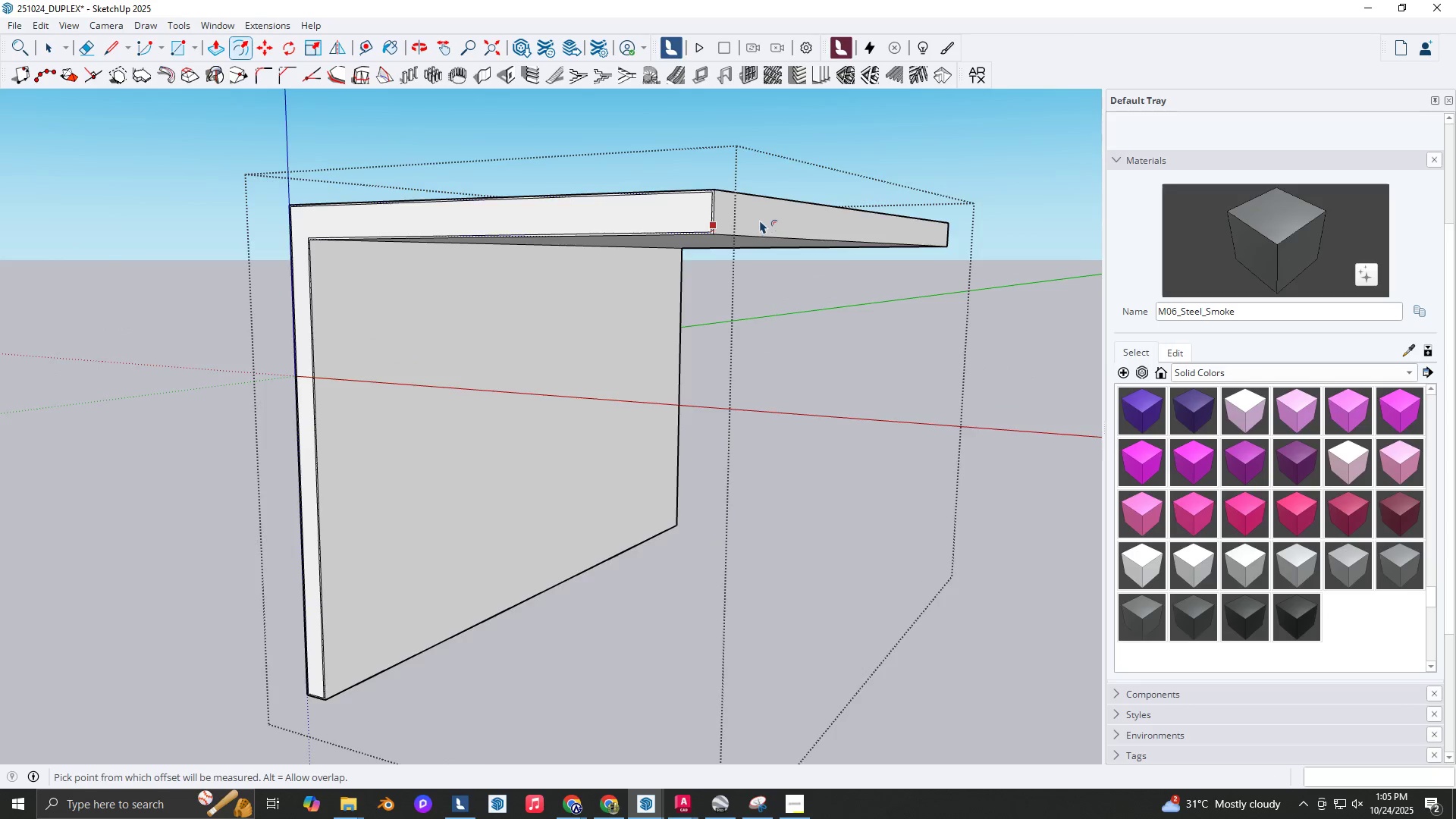 
key(Escape)
 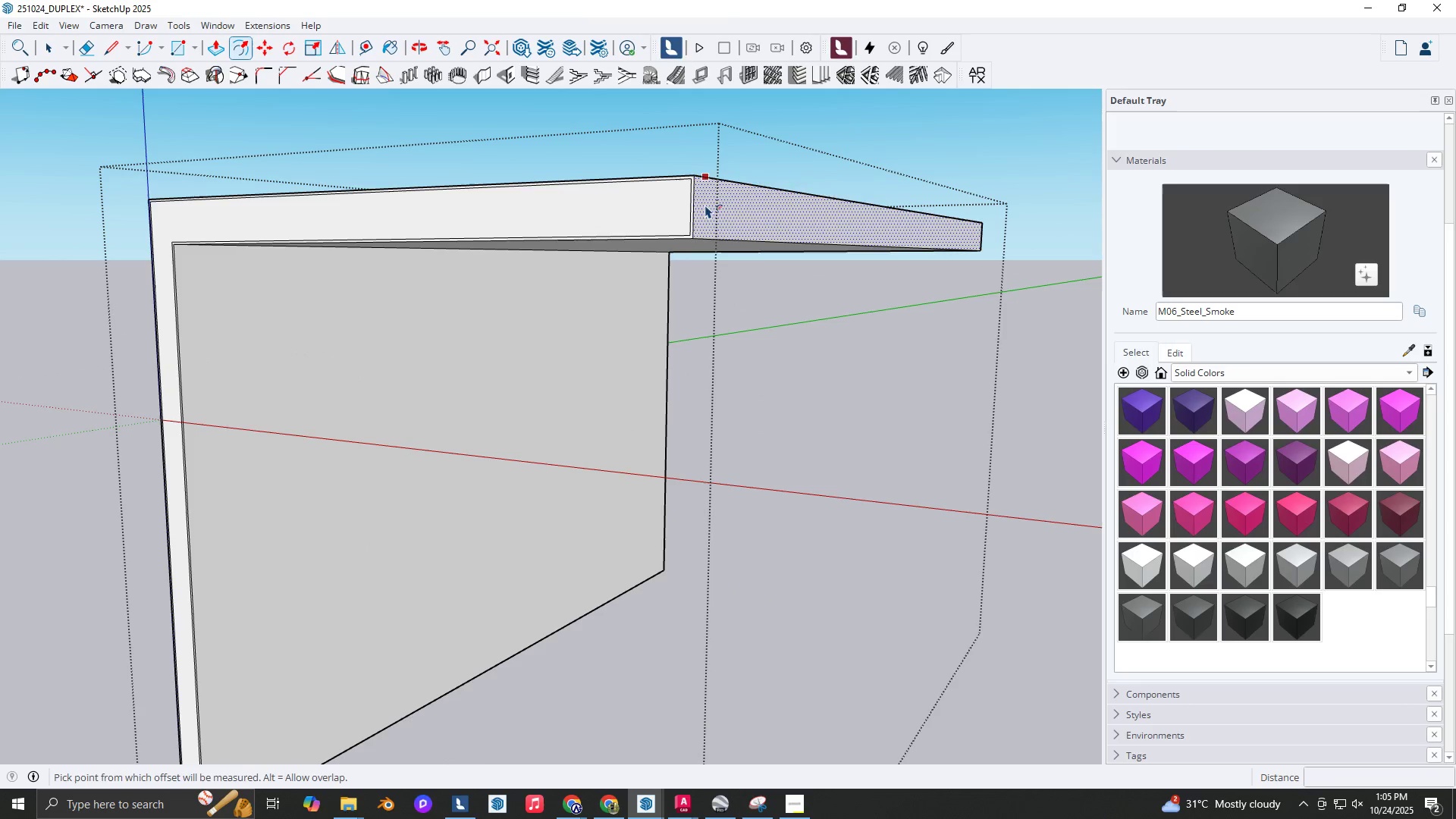 
double_click([705, 205])
 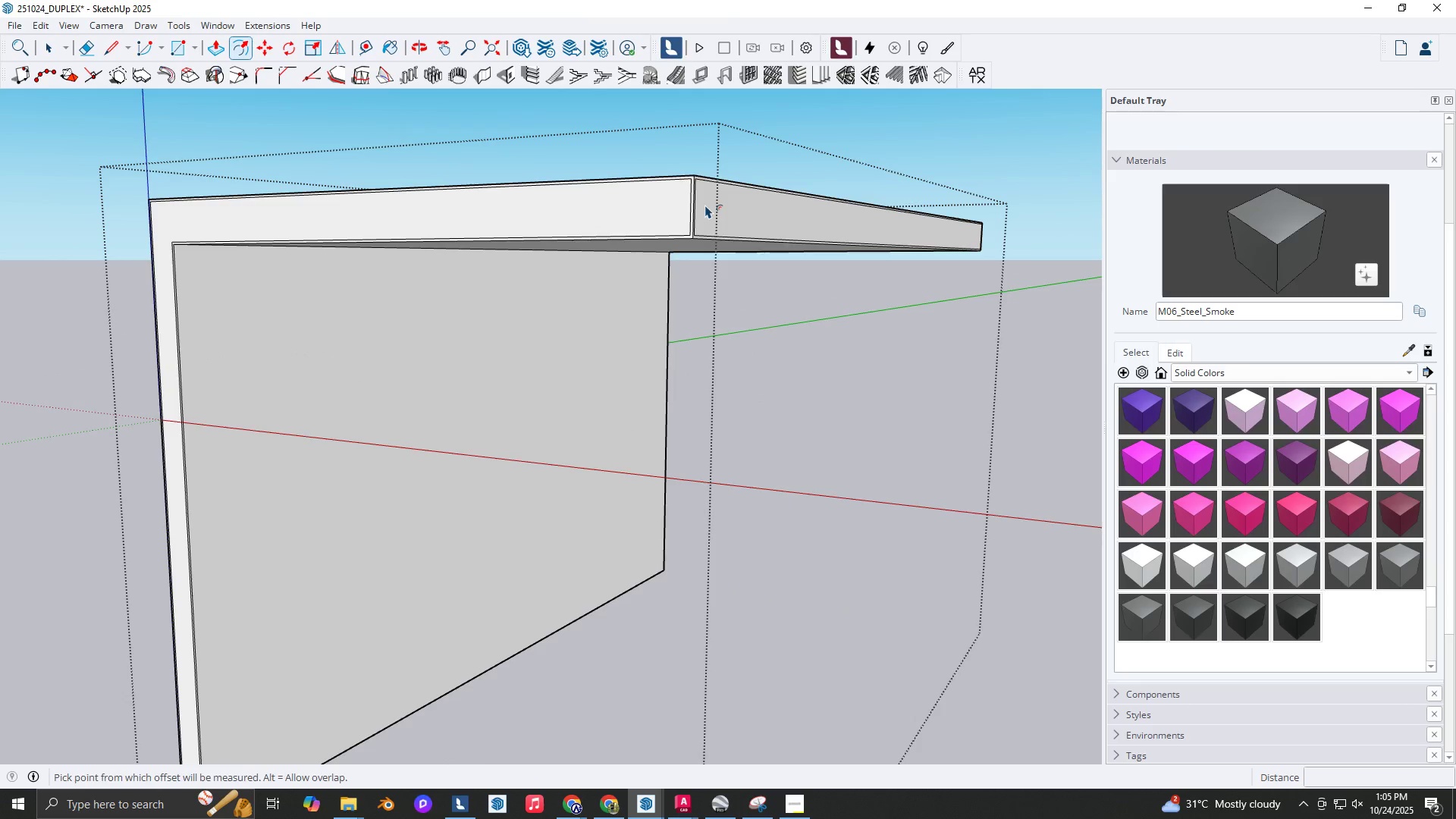 
scroll: coordinate [684, 160], scroll_direction: up, amount: 14.0
 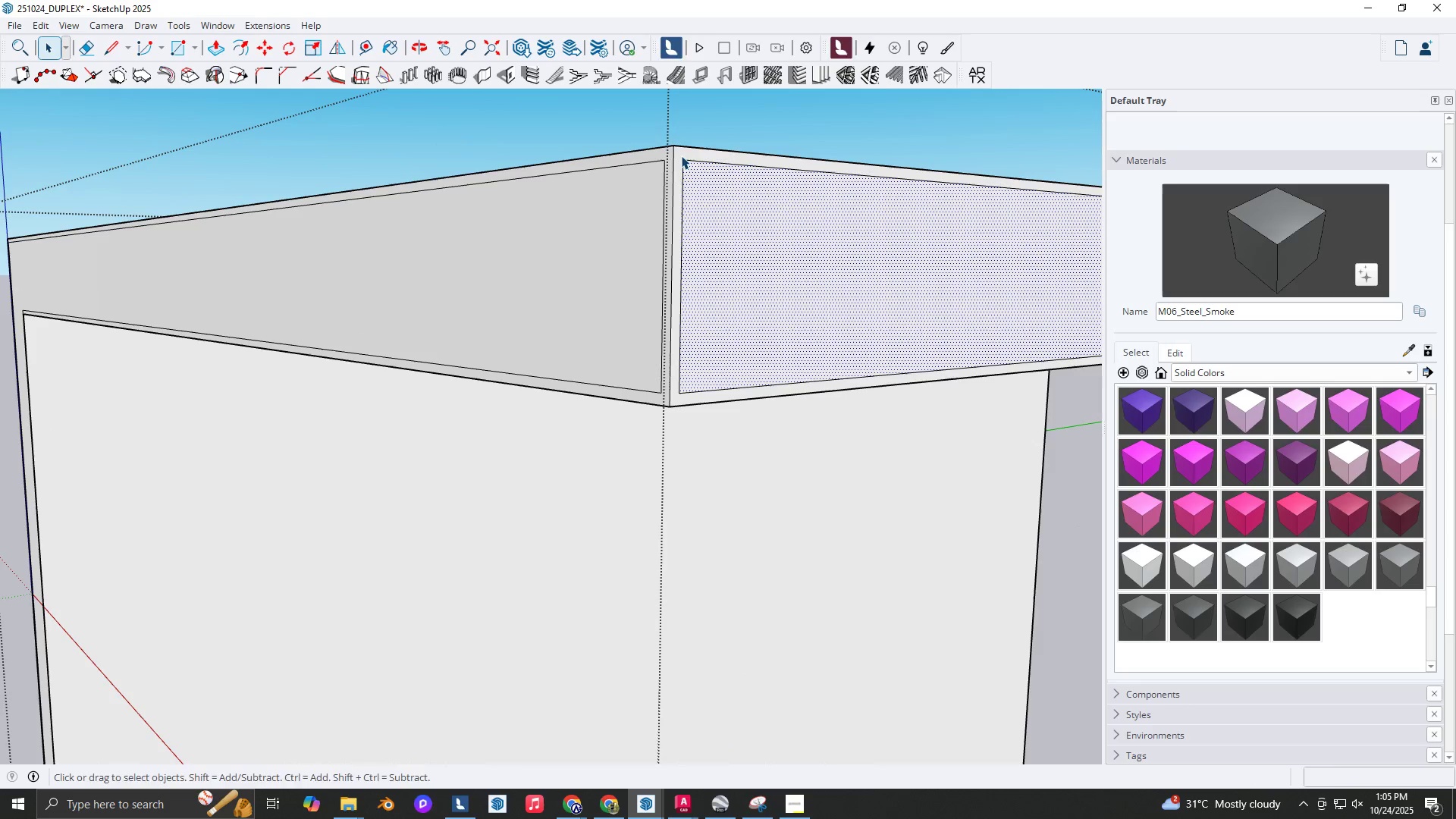 
key(Space)
 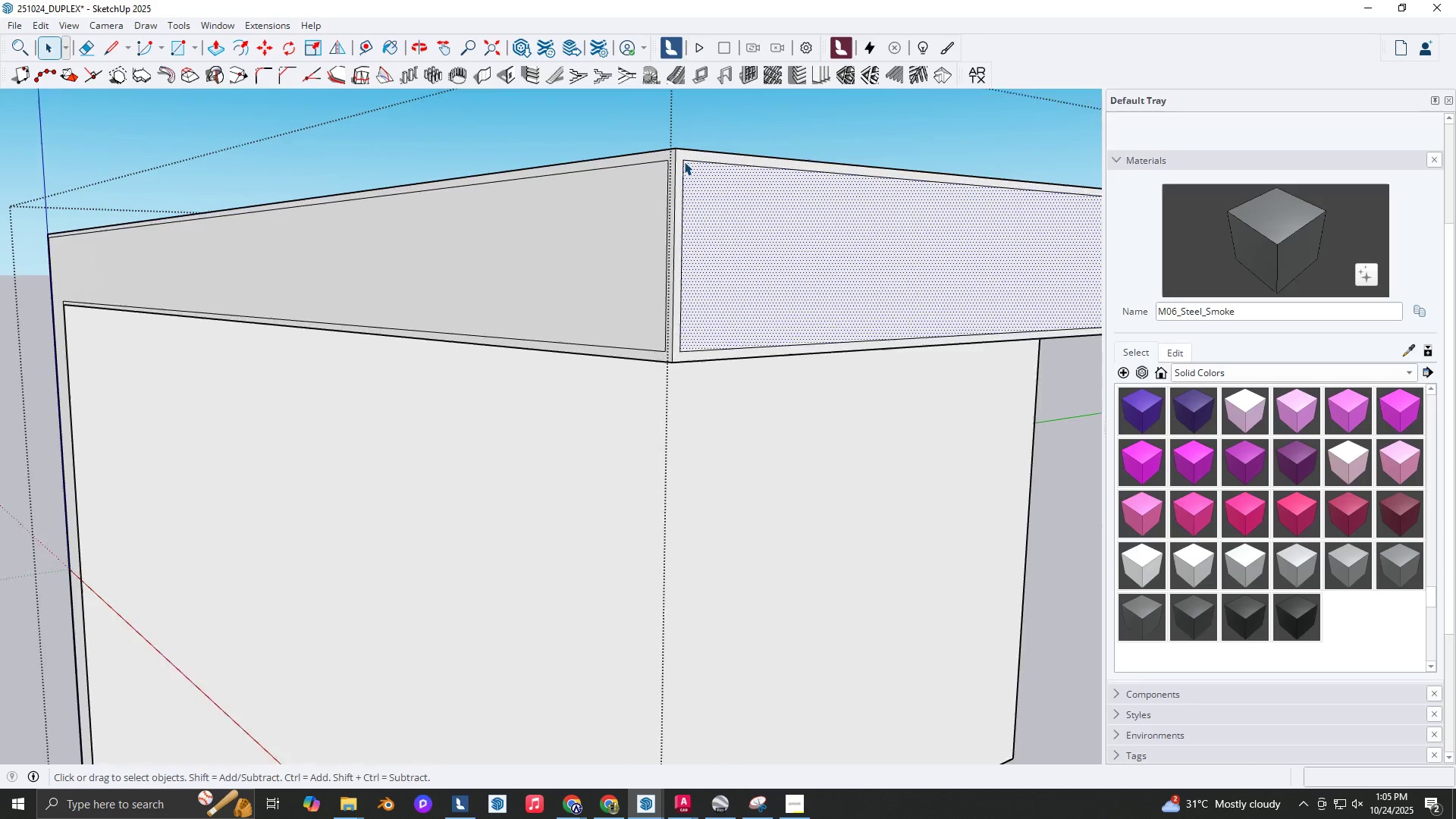 
key(BracketLeft)
 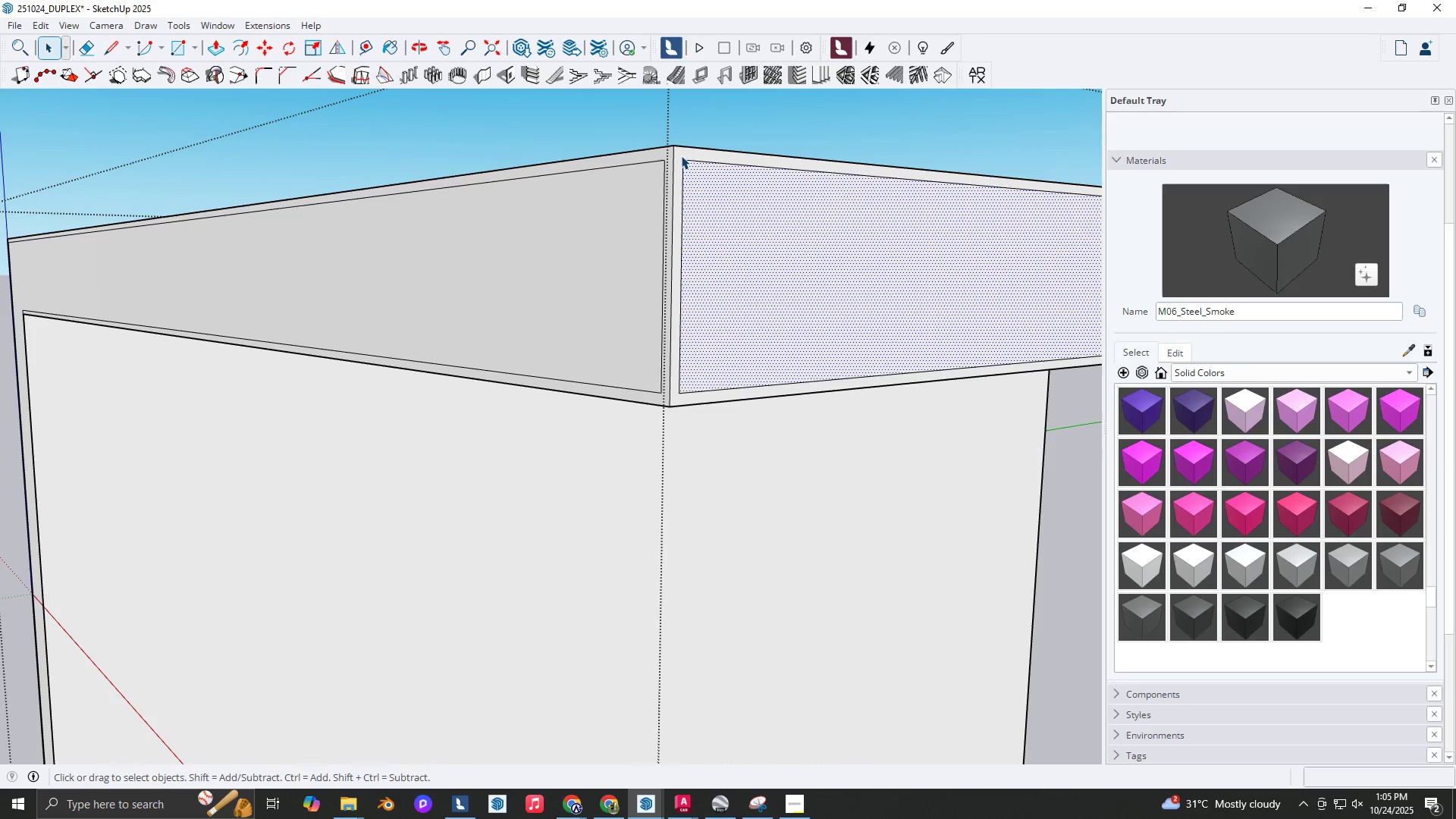 
scroll: coordinate [683, 154], scroll_direction: up, amount: 2.0
 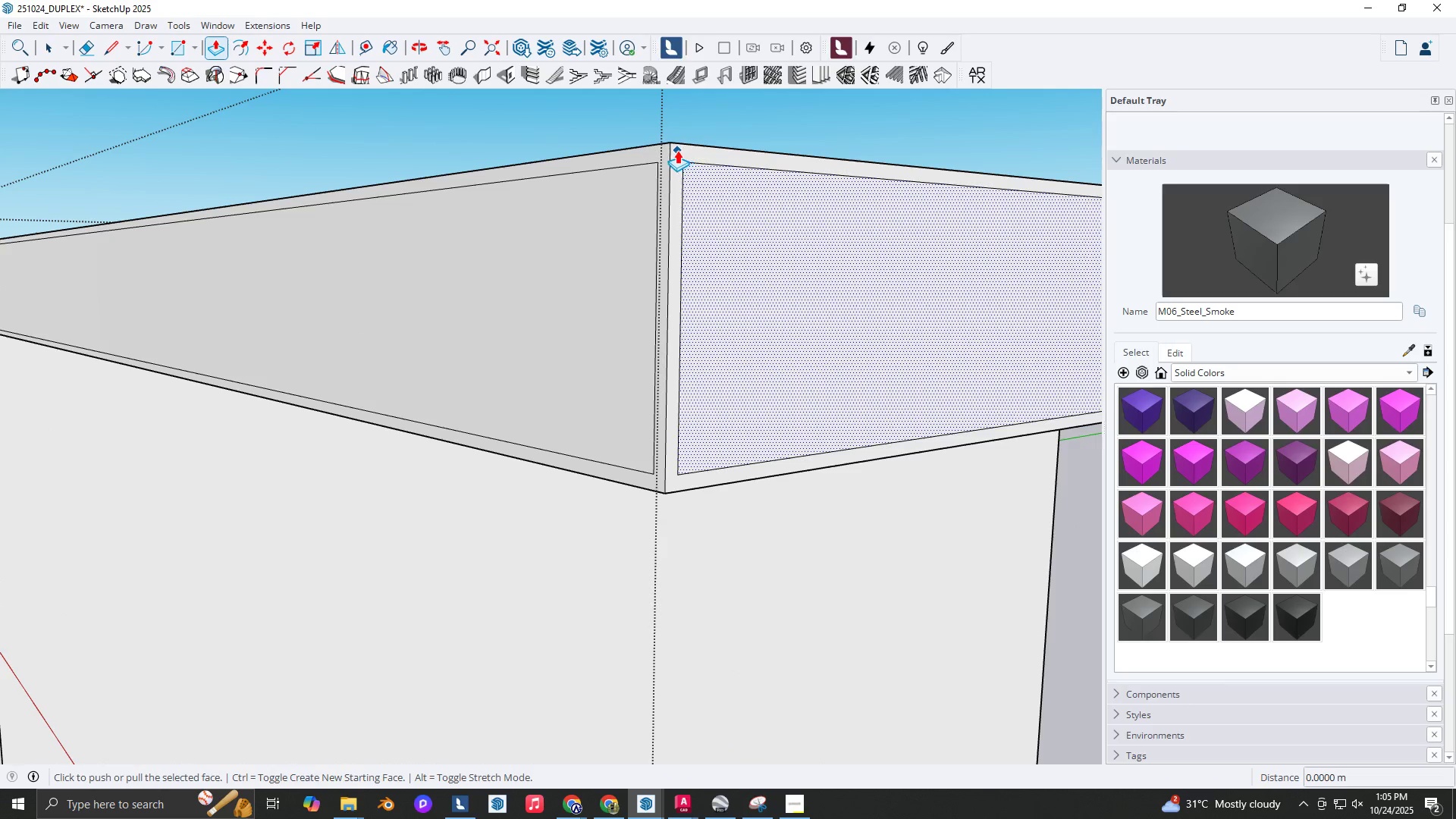 
key(Escape)
 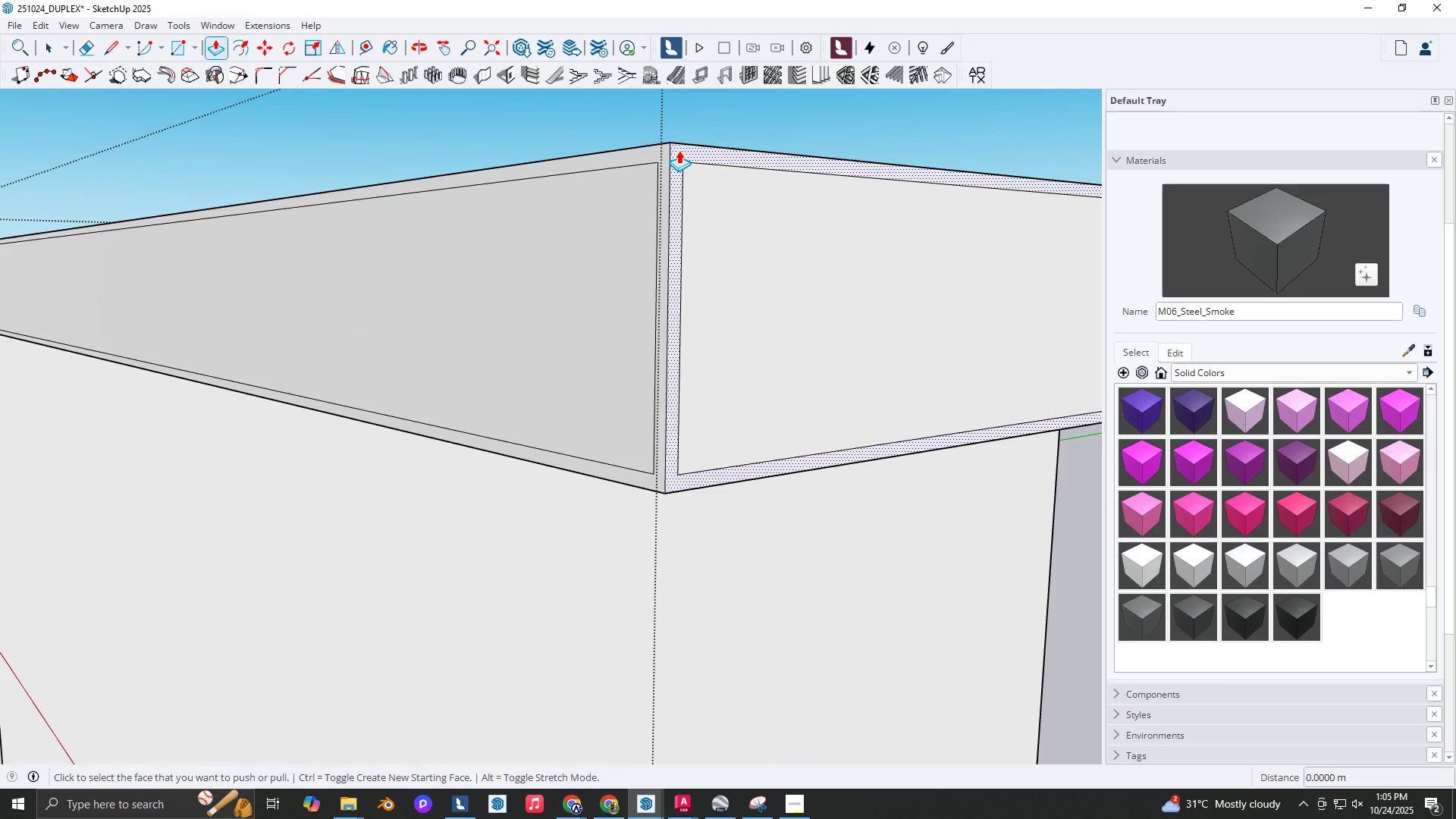 
left_click([679, 150])
 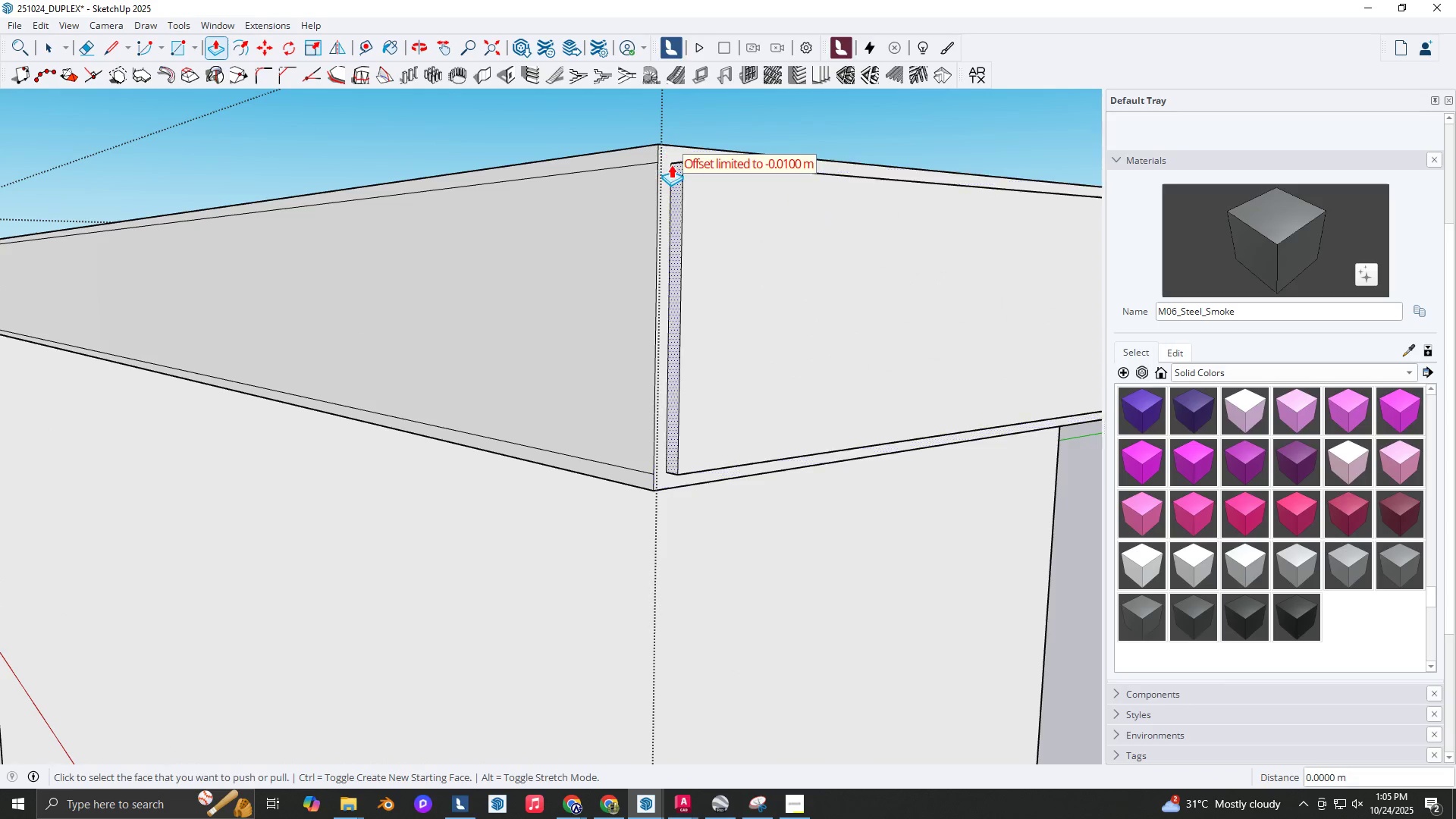 
scroll: coordinate [673, 167], scroll_direction: up, amount: 2.0
 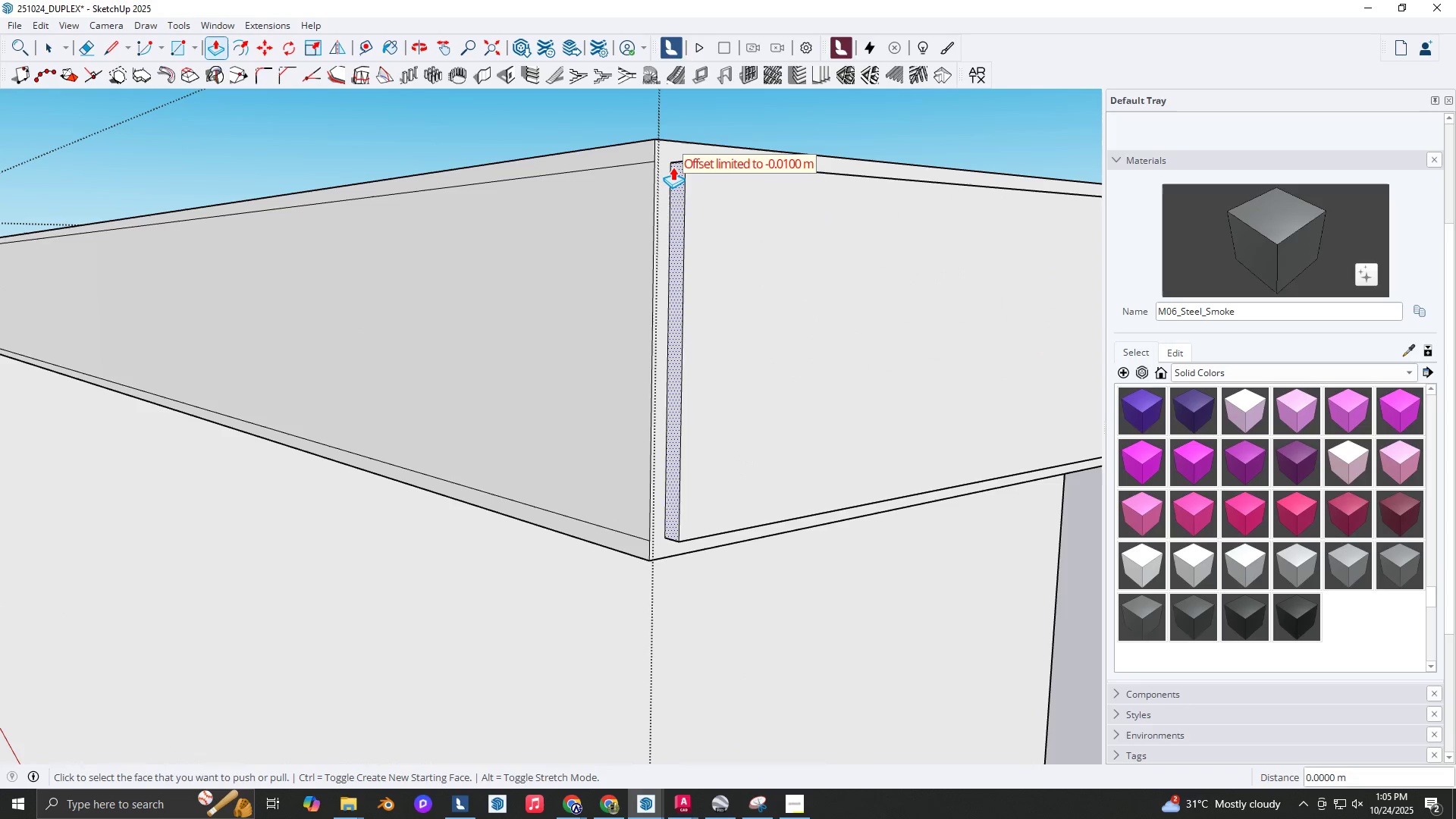 
key(Control+Z)
 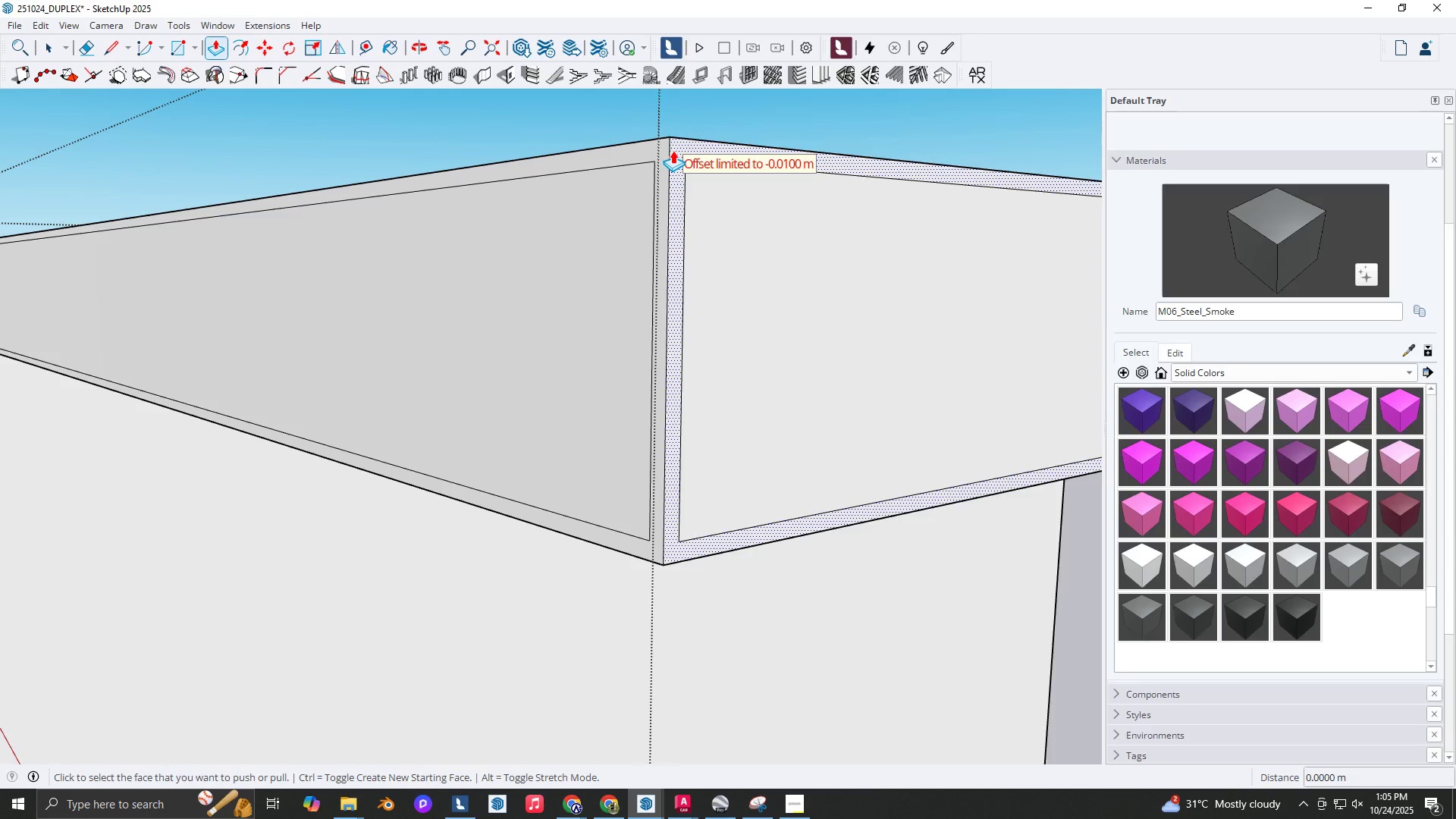 
left_click([673, 150])
 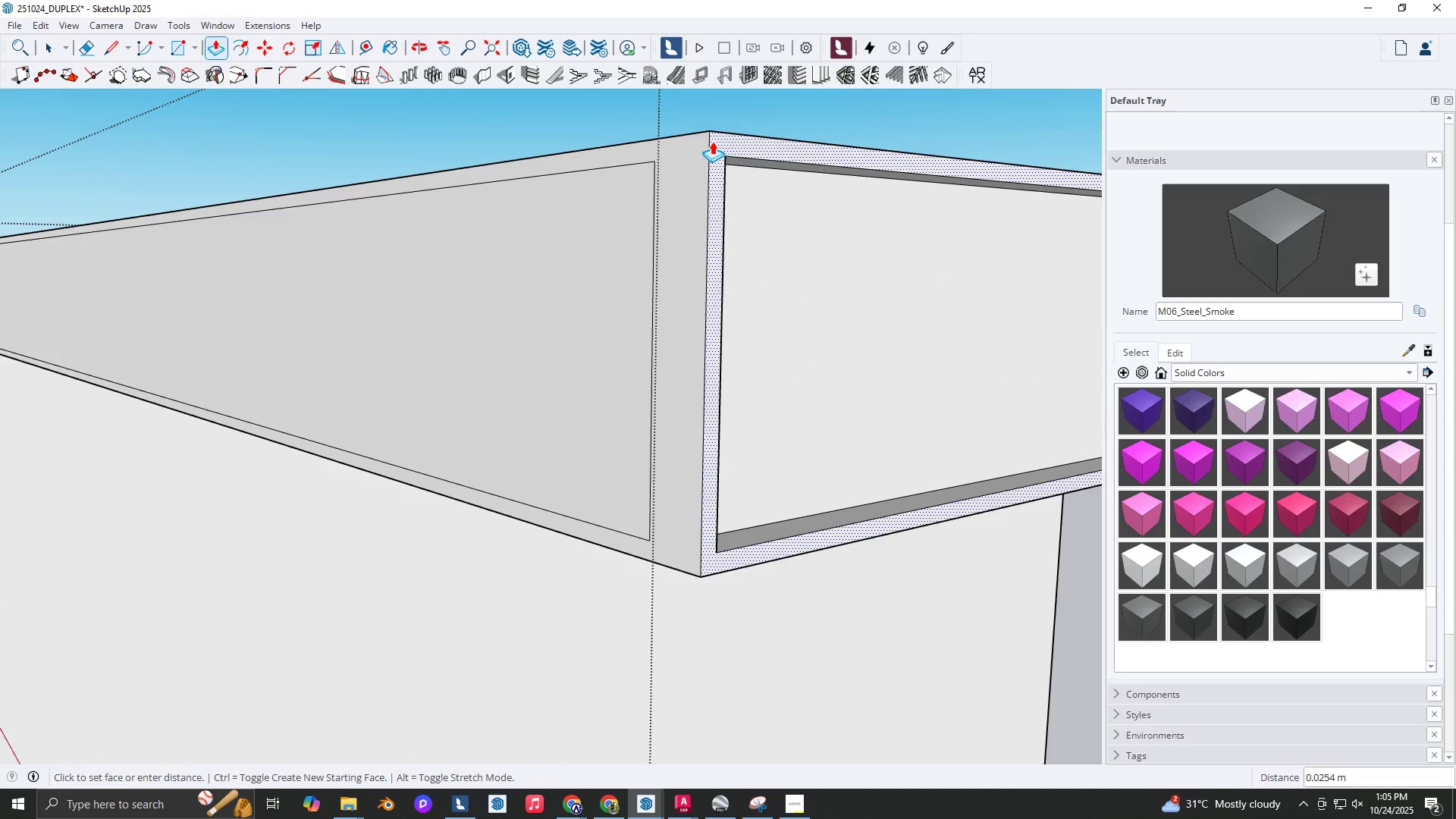 
key(NumpadDecimal)
 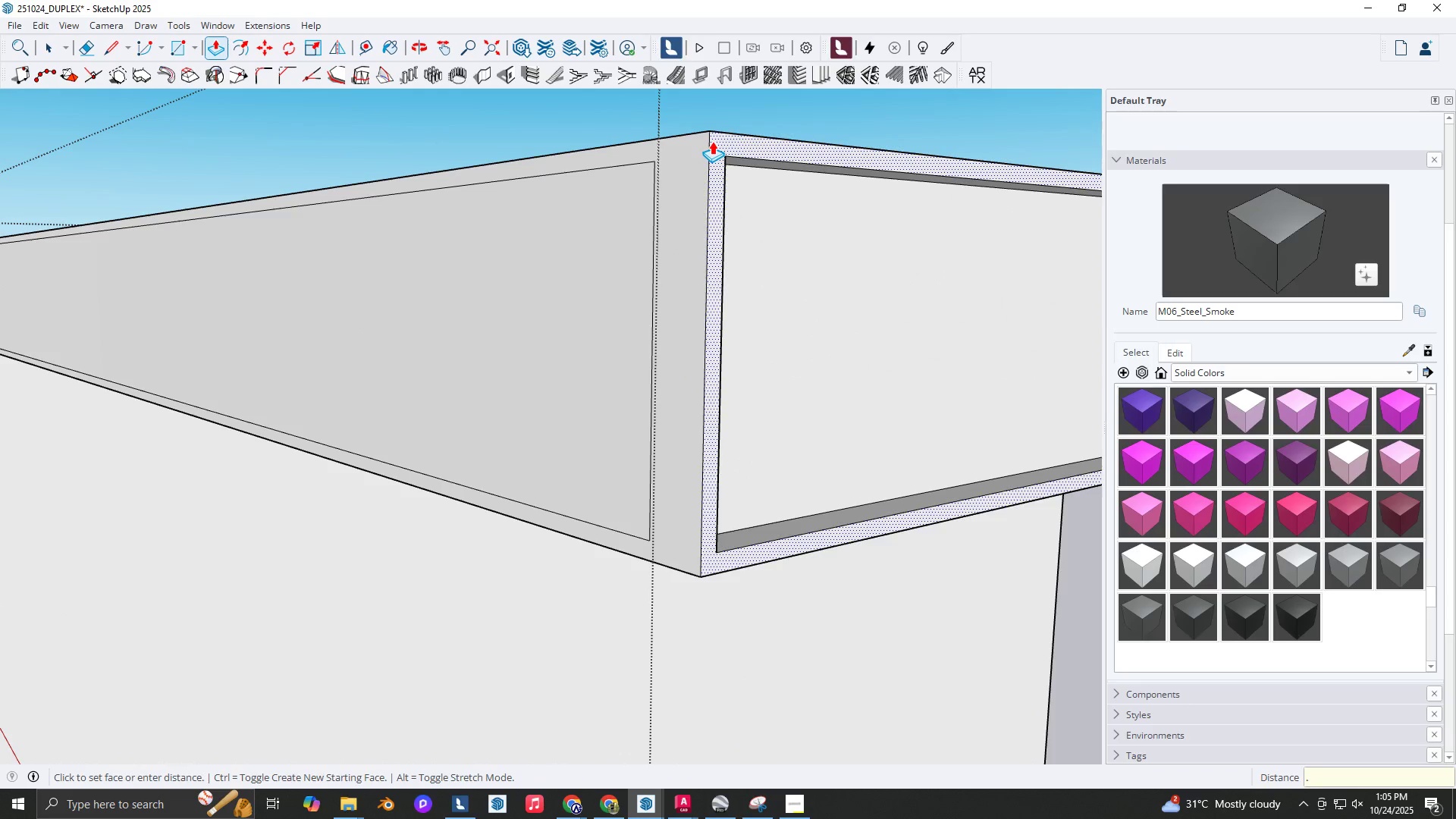 
key(Numpad0)
 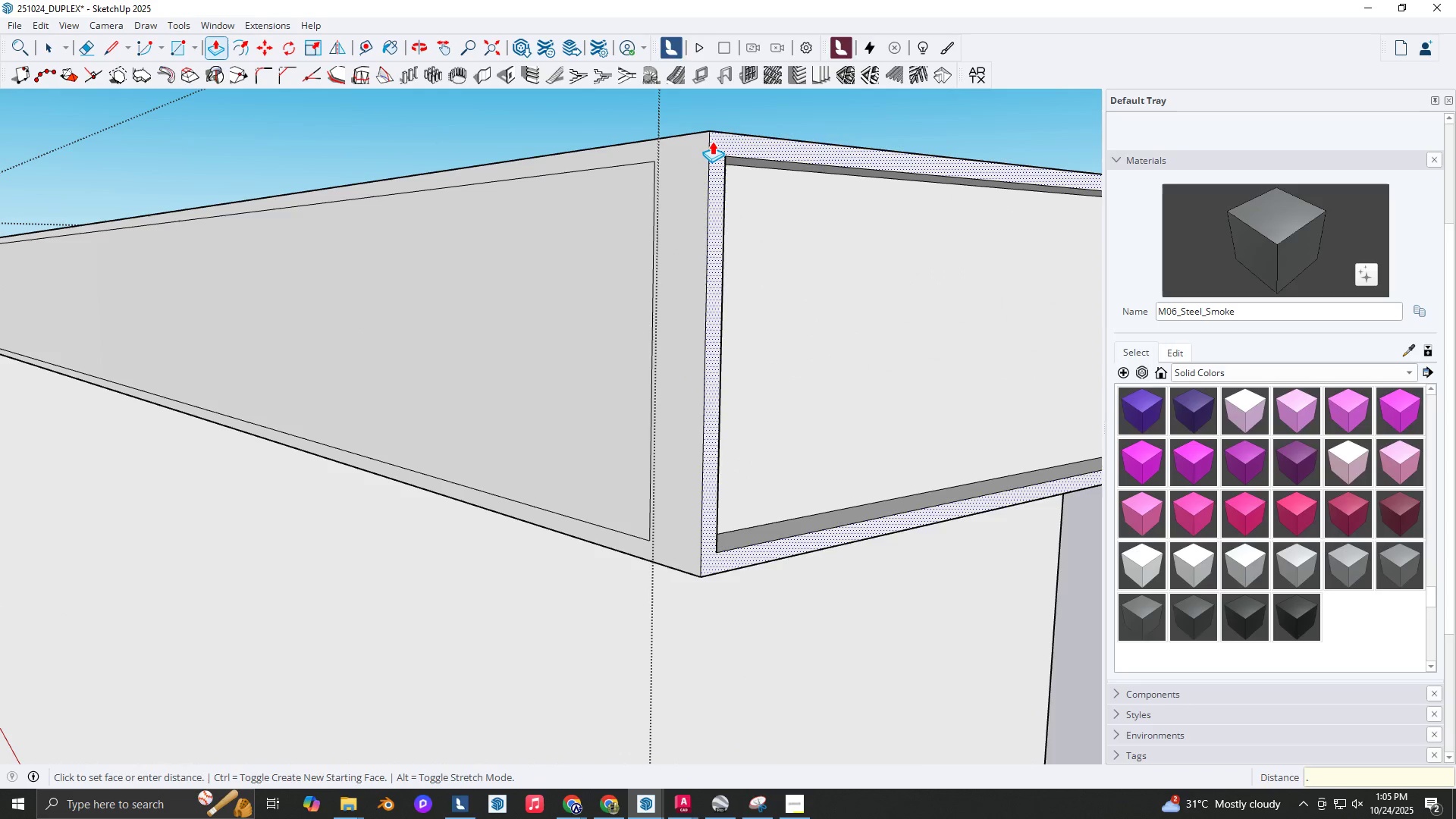 
key(Numpad1)
 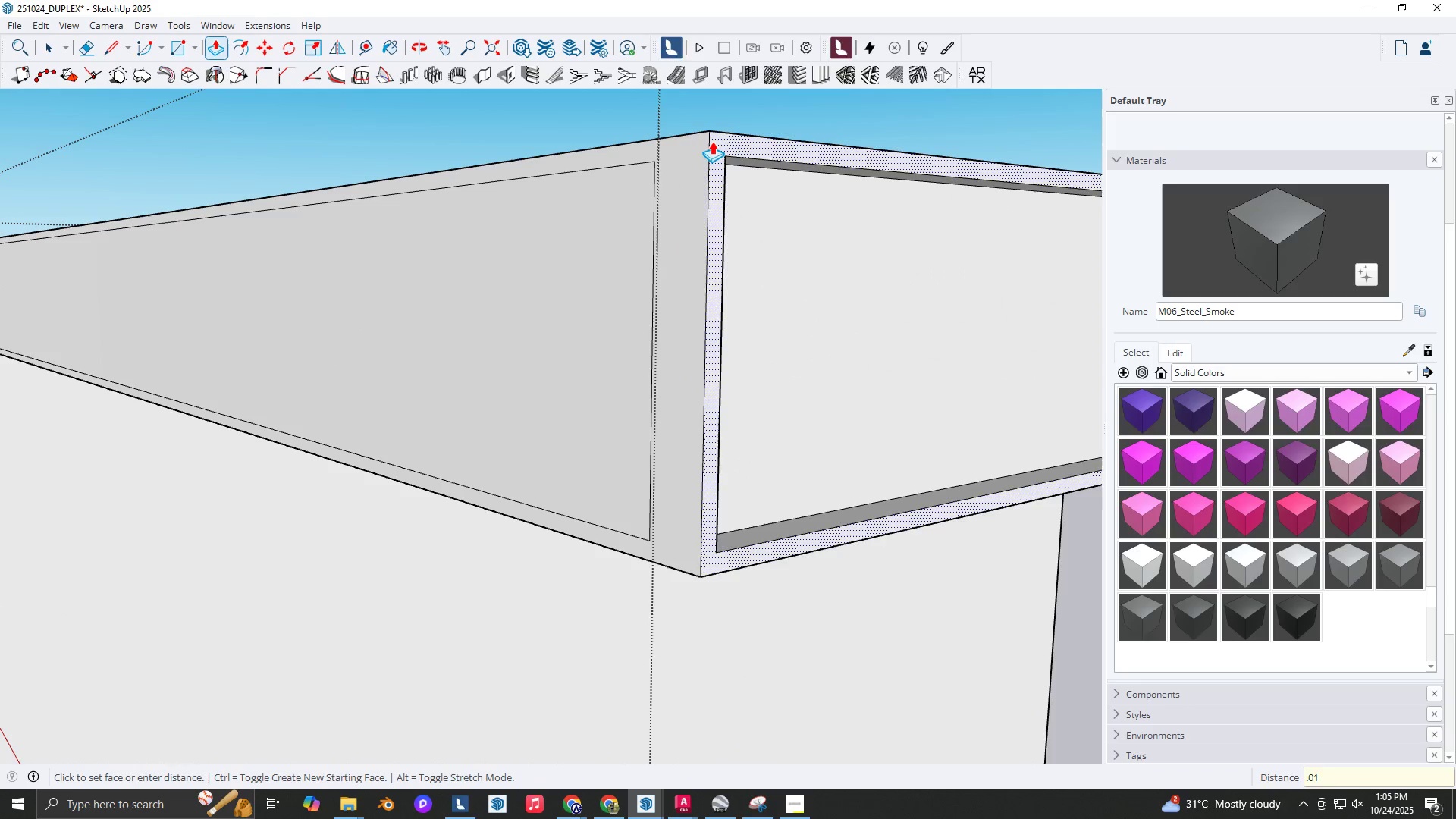 
key(NumpadEnter)
 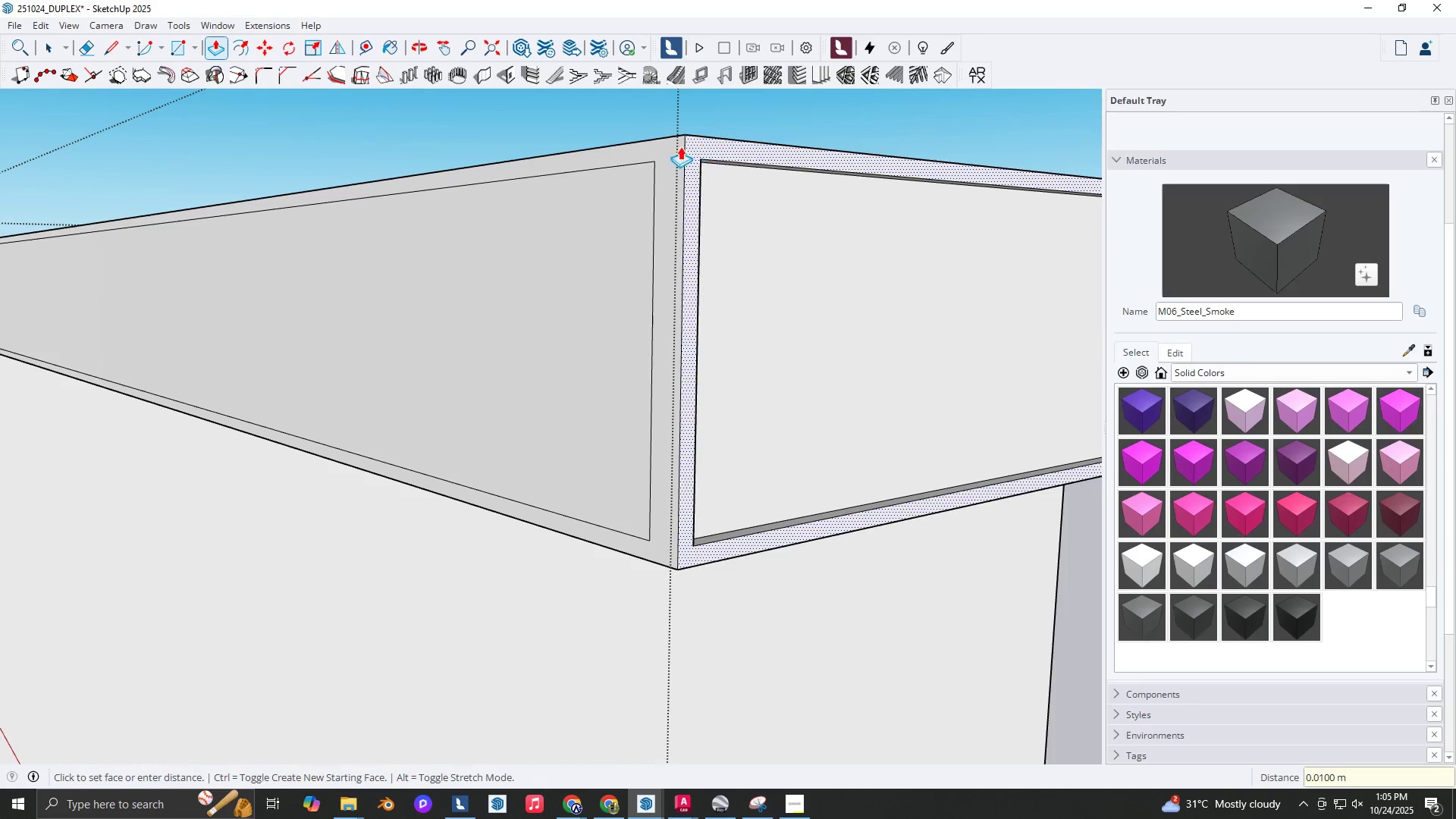 
scroll: coordinate [671, 143], scroll_direction: up, amount: 3.0
 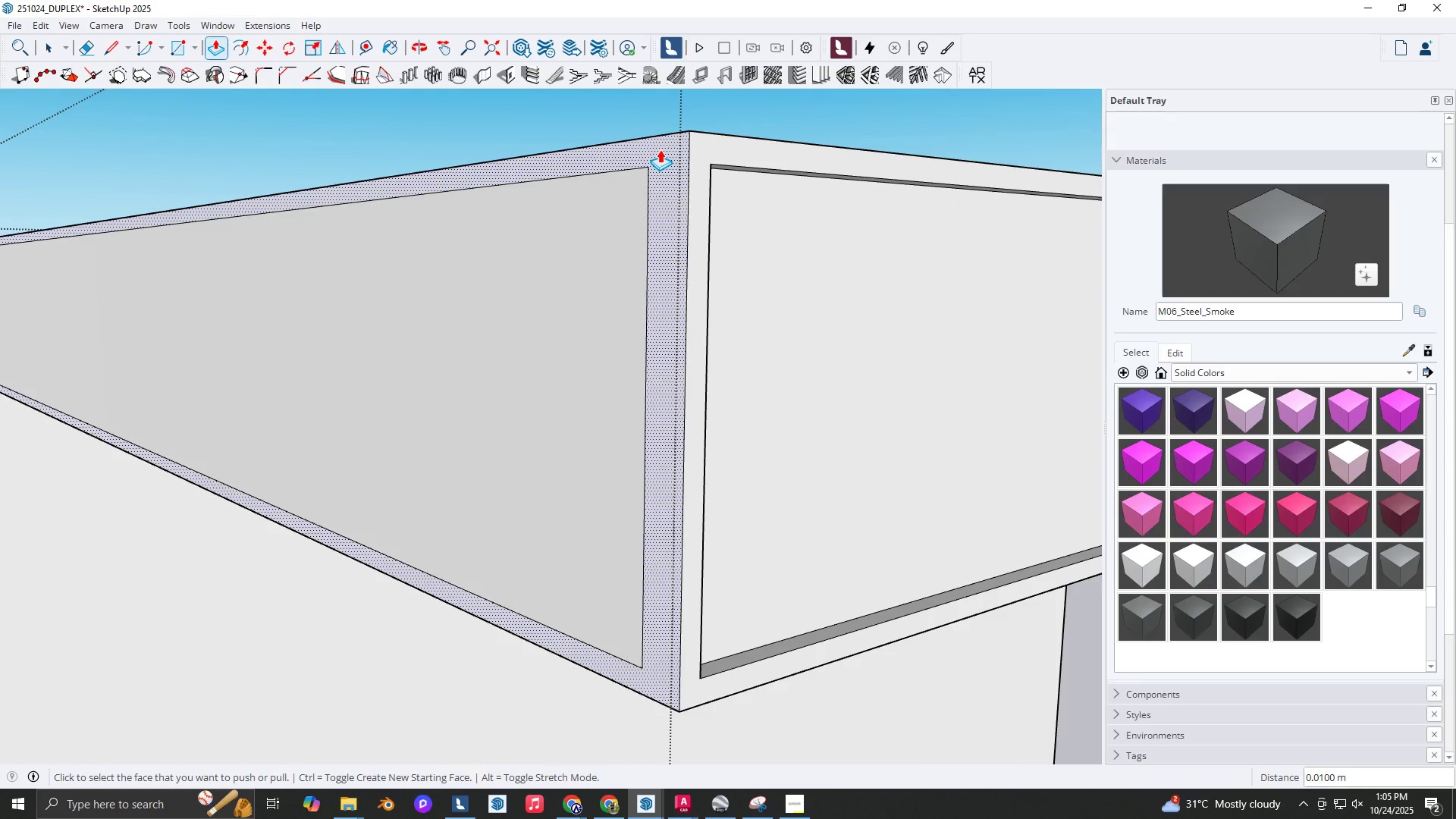 
double_click([660, 149])
 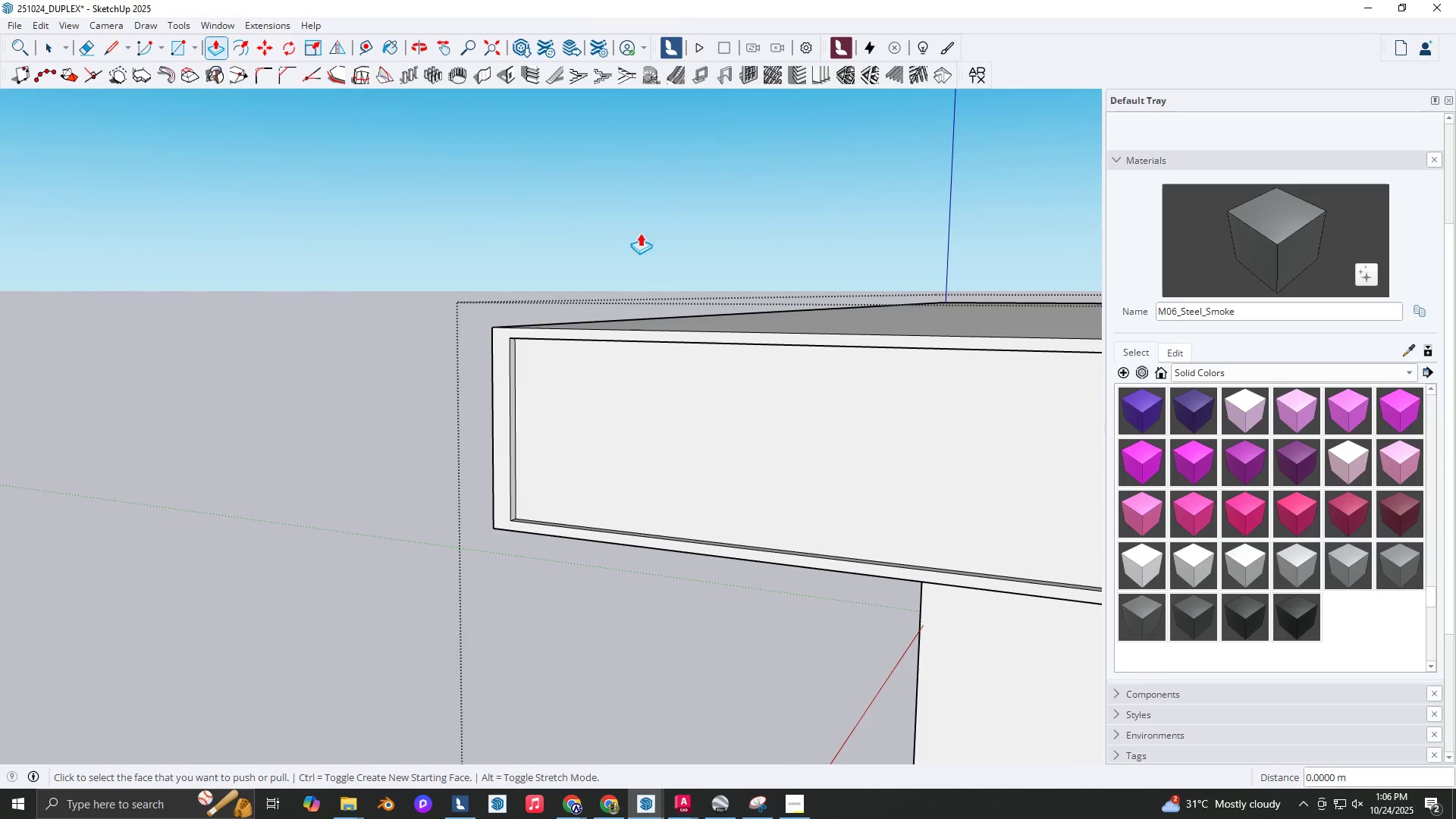 
scroll: coordinate [517, 360], scroll_direction: up, amount: 5.0
 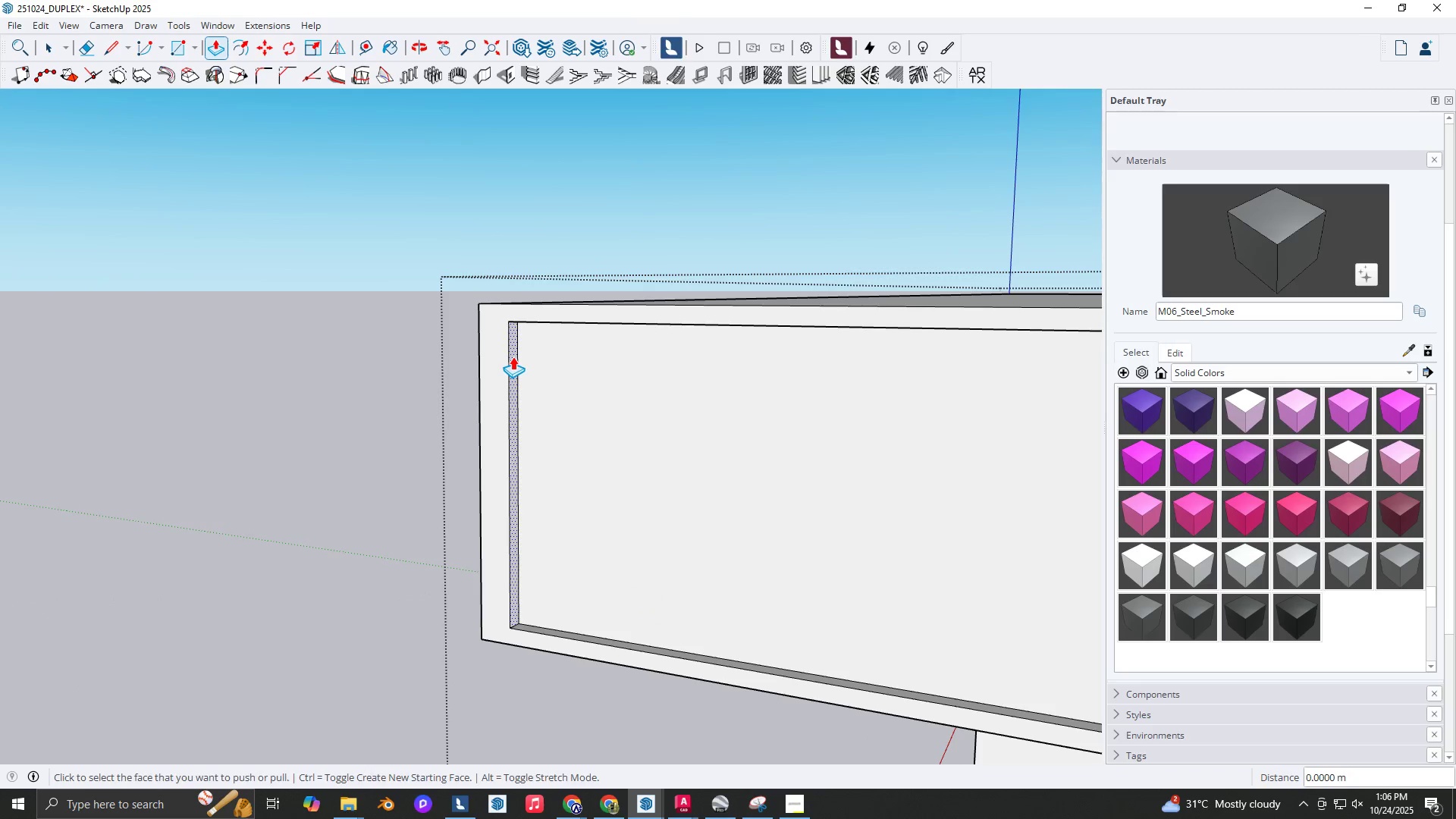 
left_click([513, 356])
 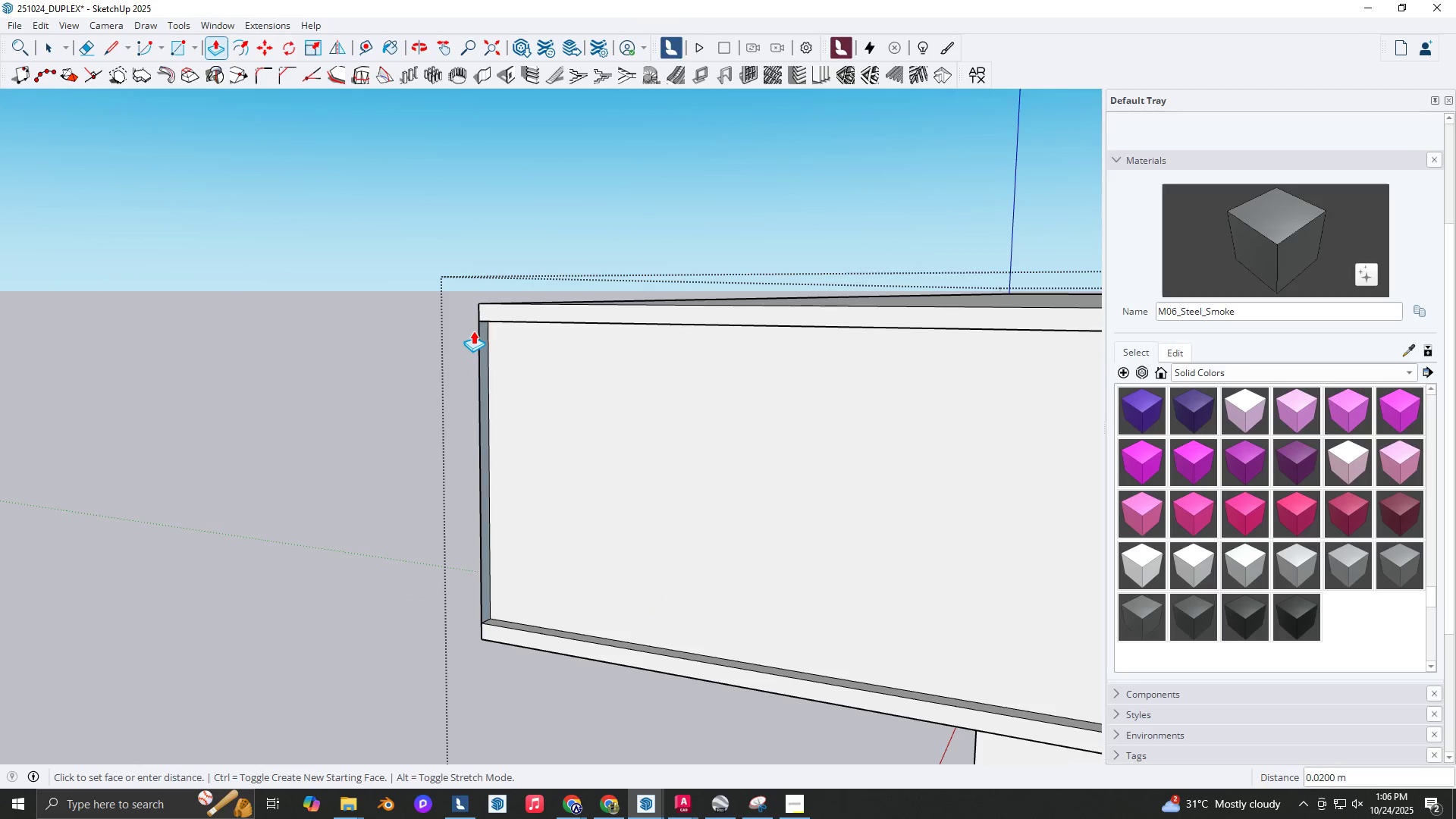 
left_click([473, 331])
 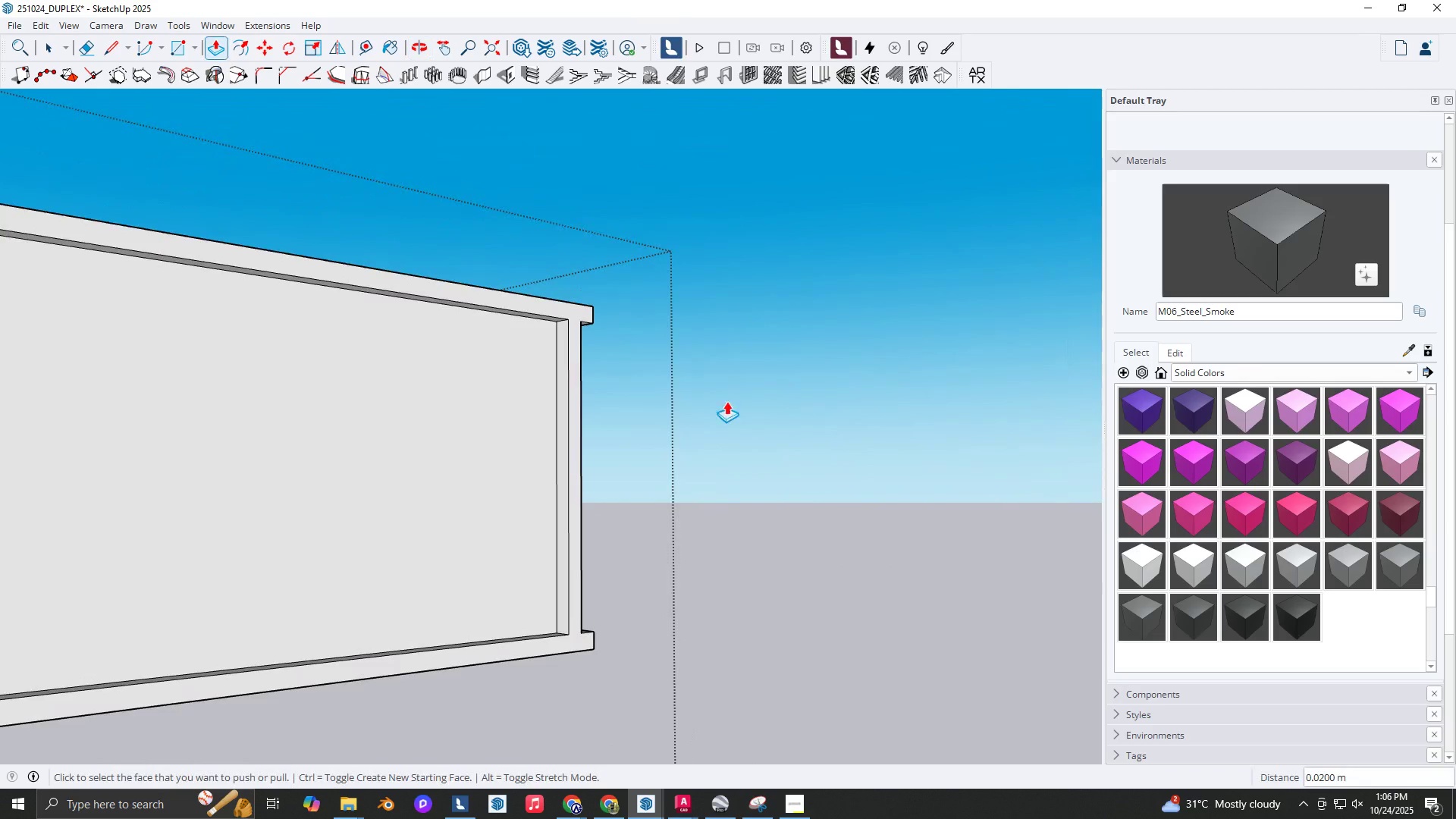 
left_click([563, 356])
 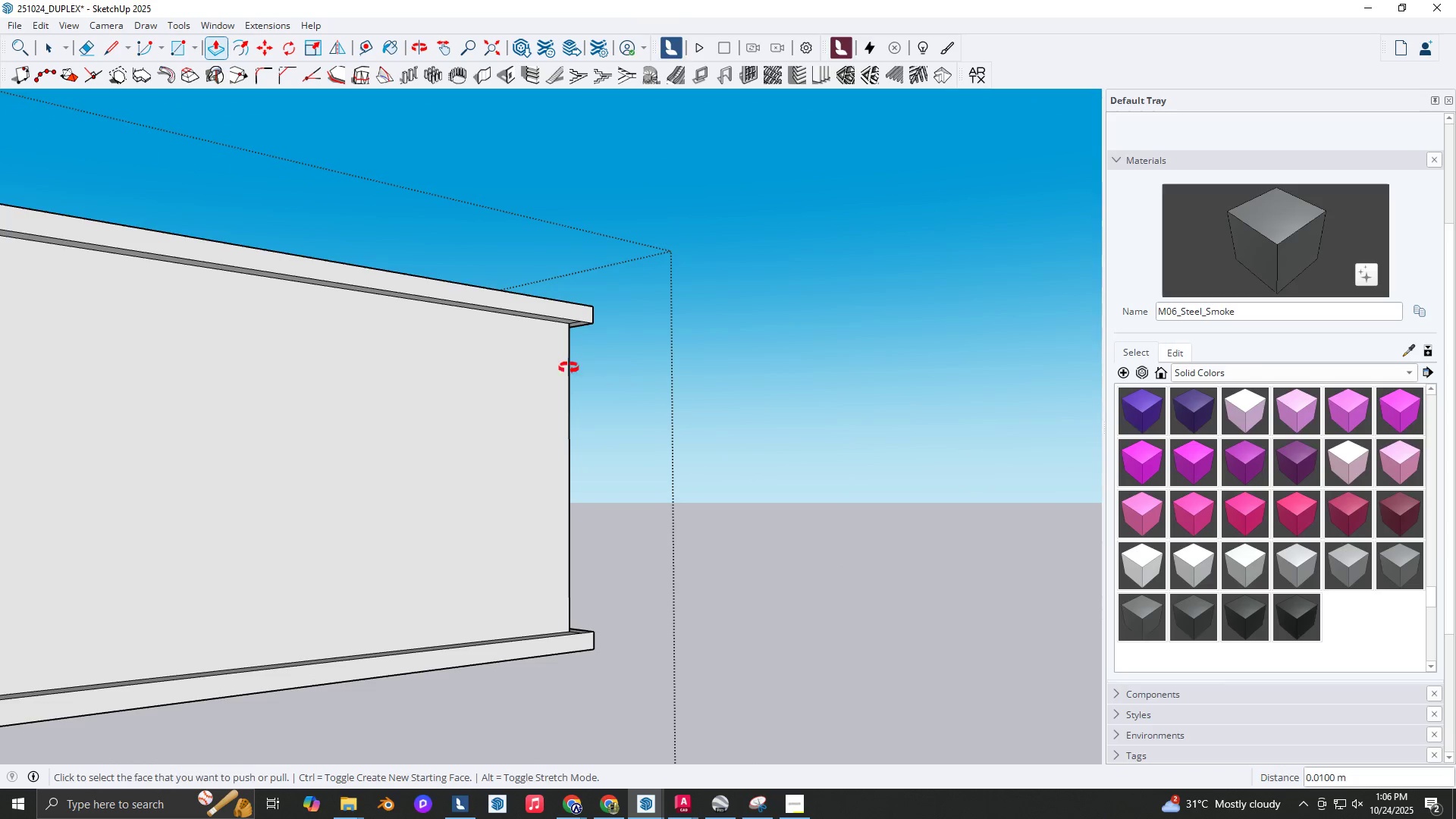 
scroll: coordinate [662, 331], scroll_direction: down, amount: 22.0
 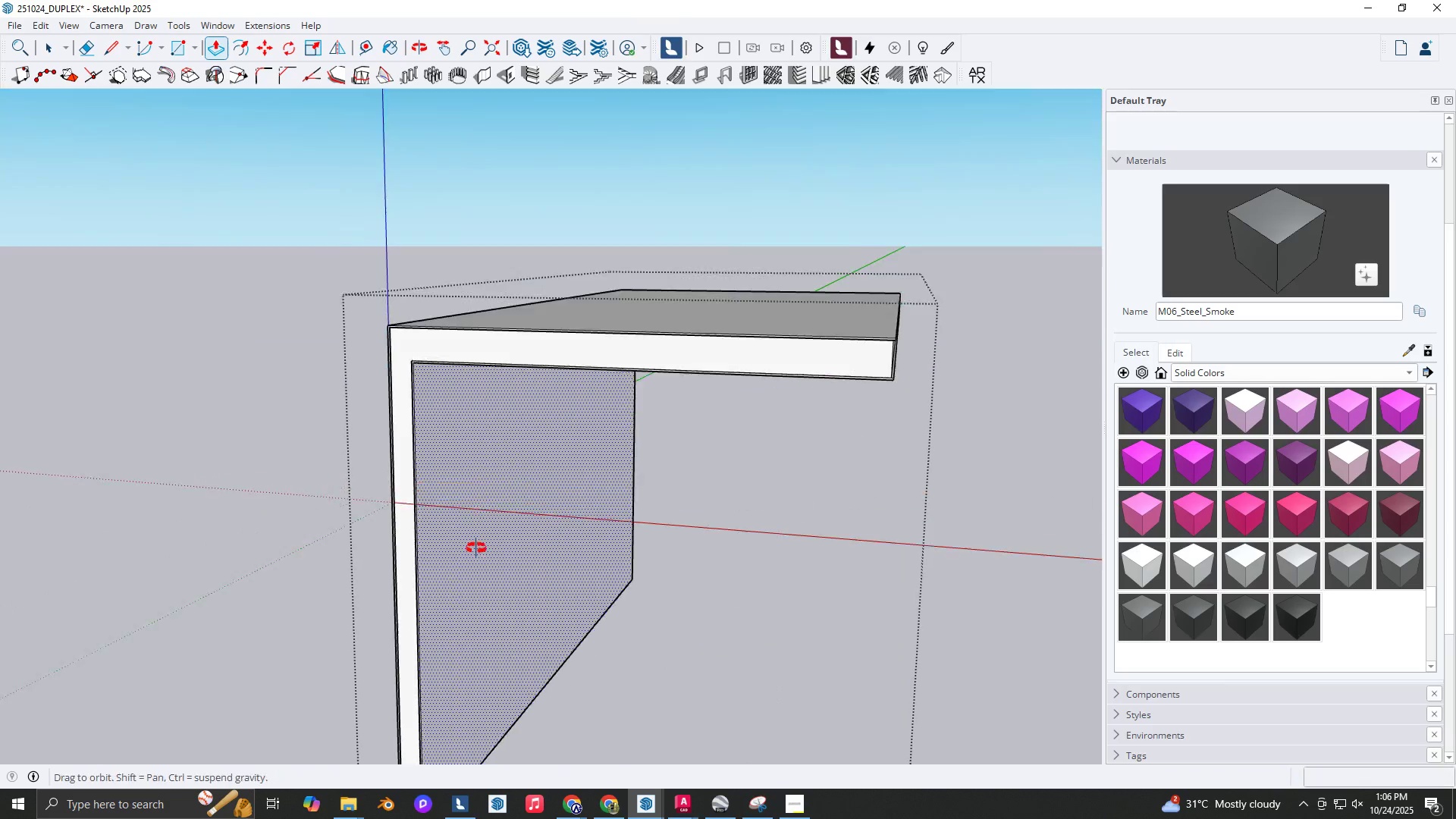 
hold_key(key=ShiftLeft, duration=0.34)
 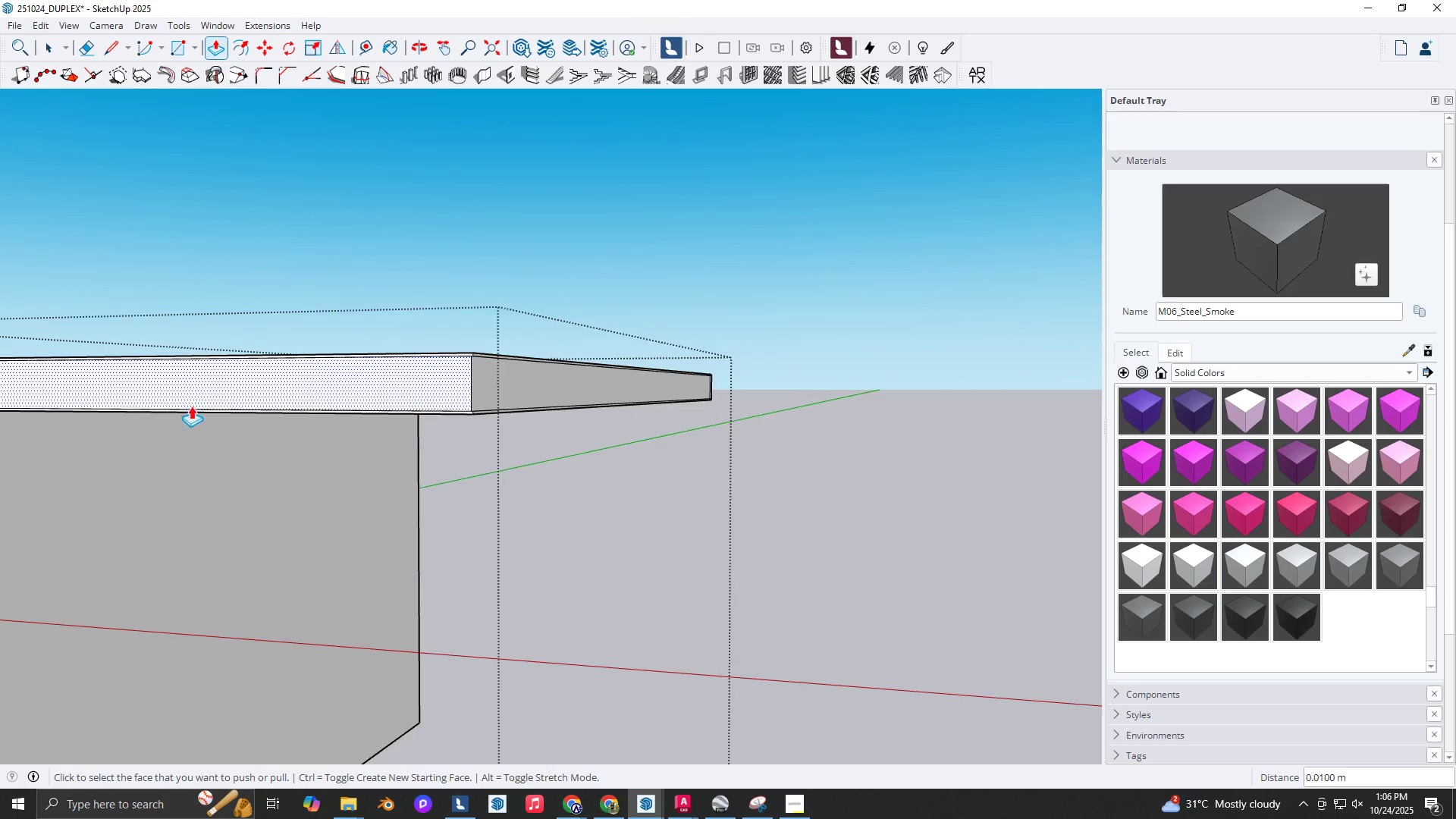 
hold_key(key=ShiftLeft, duration=0.33)
 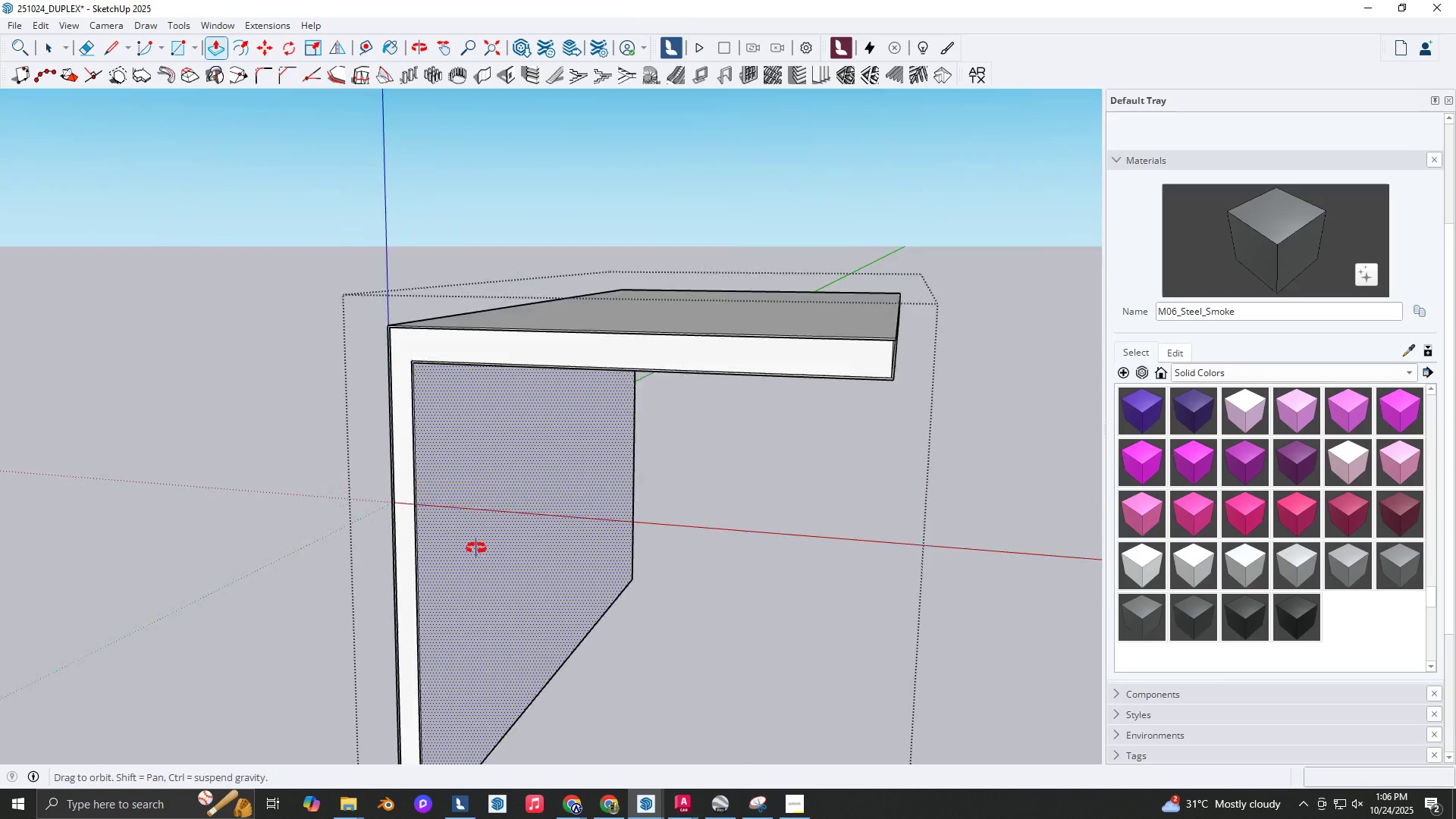 
hold_key(key=ShiftLeft, duration=0.41)
 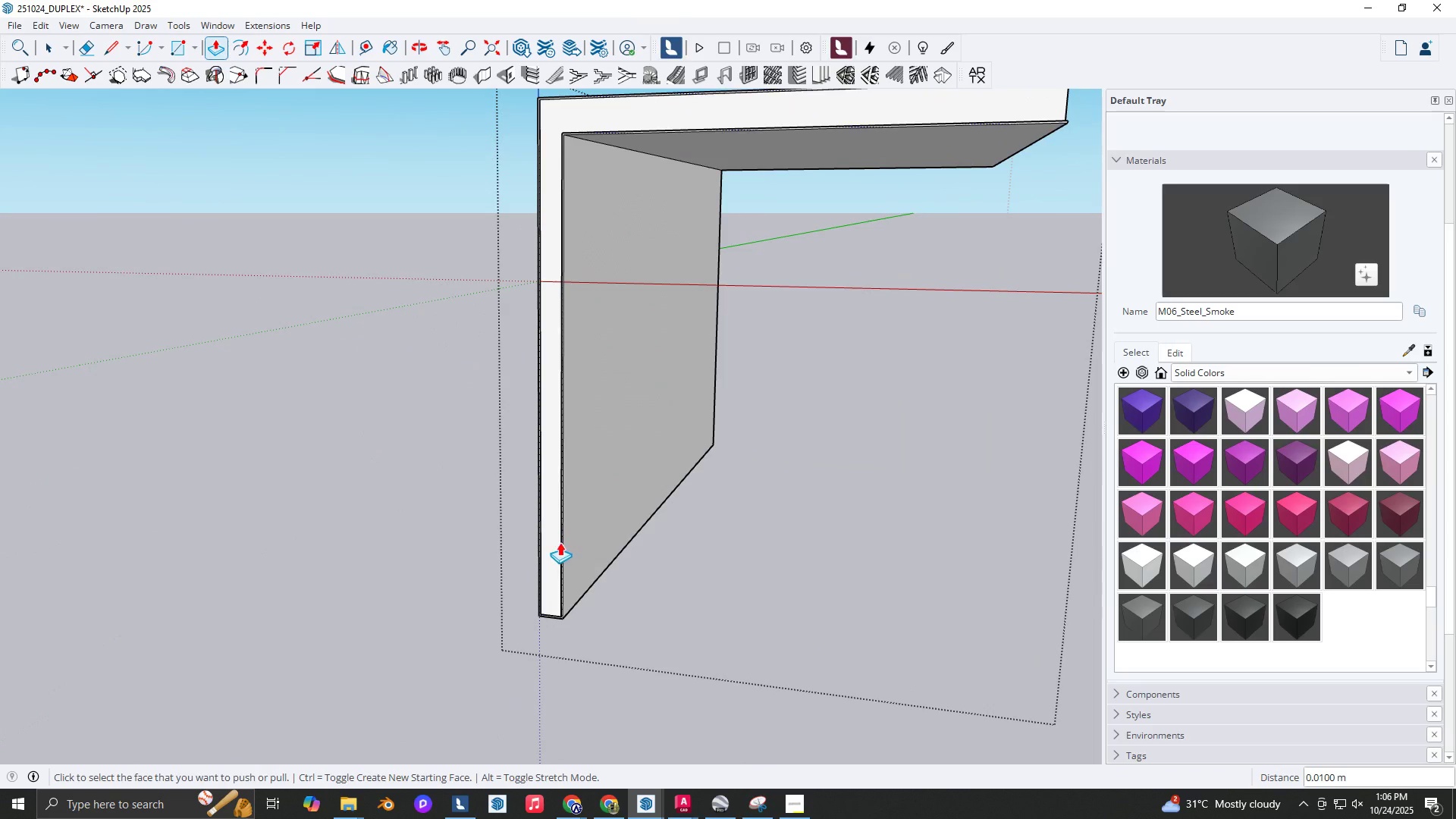 
scroll: coordinate [562, 547], scroll_direction: down, amount: 2.0
 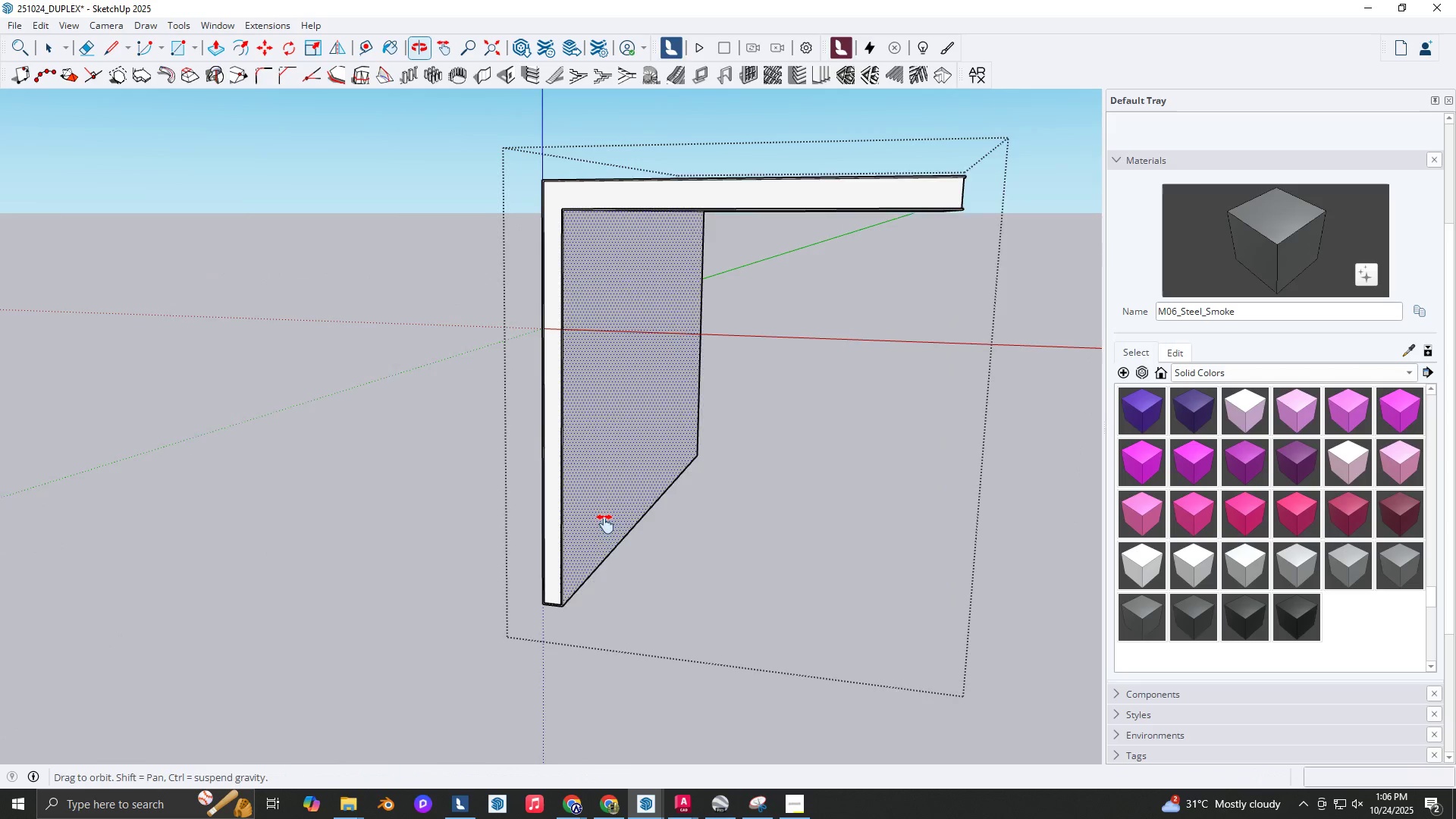 
key(Shift+ShiftLeft)
 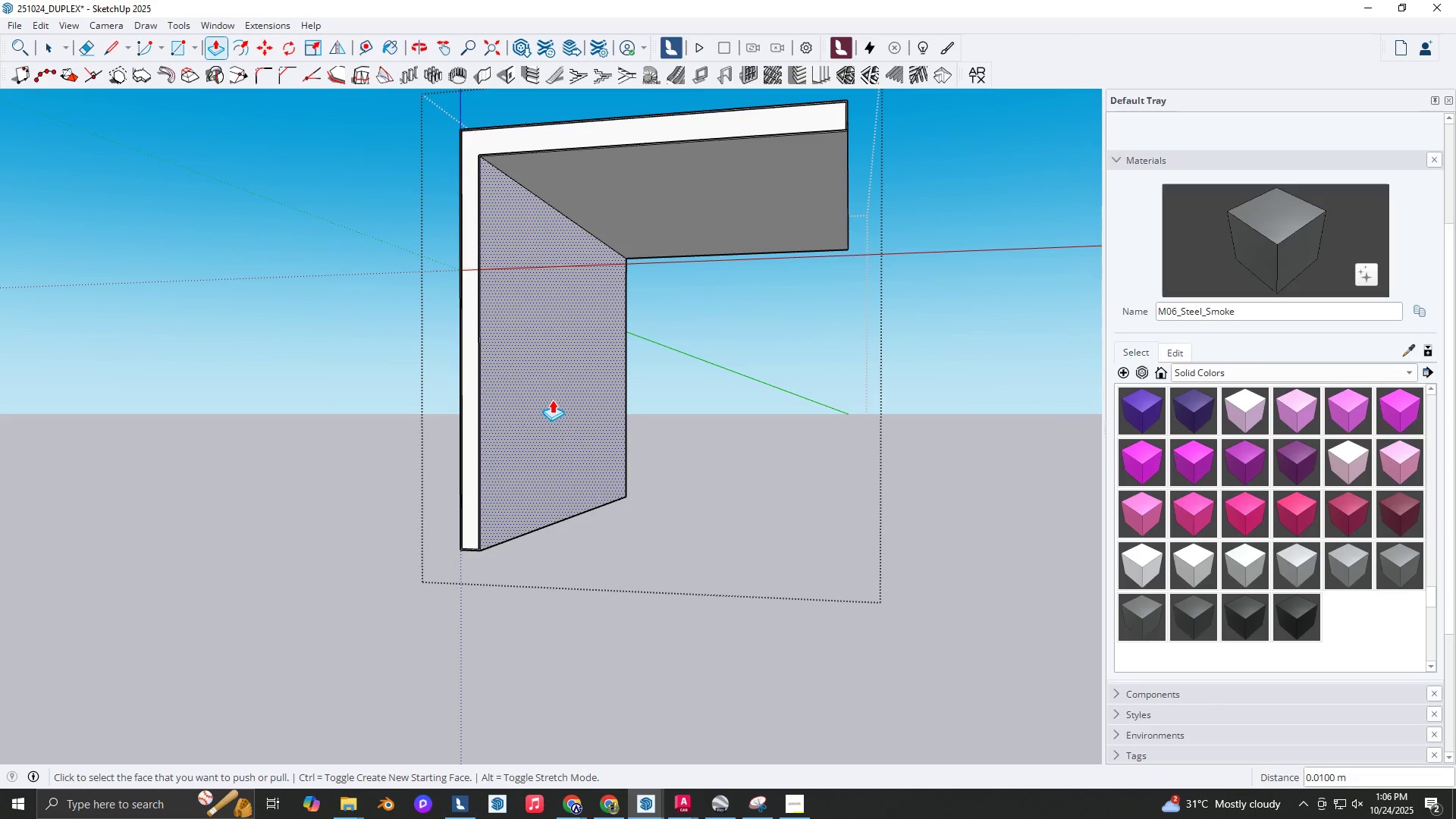 
wait(46.21)
 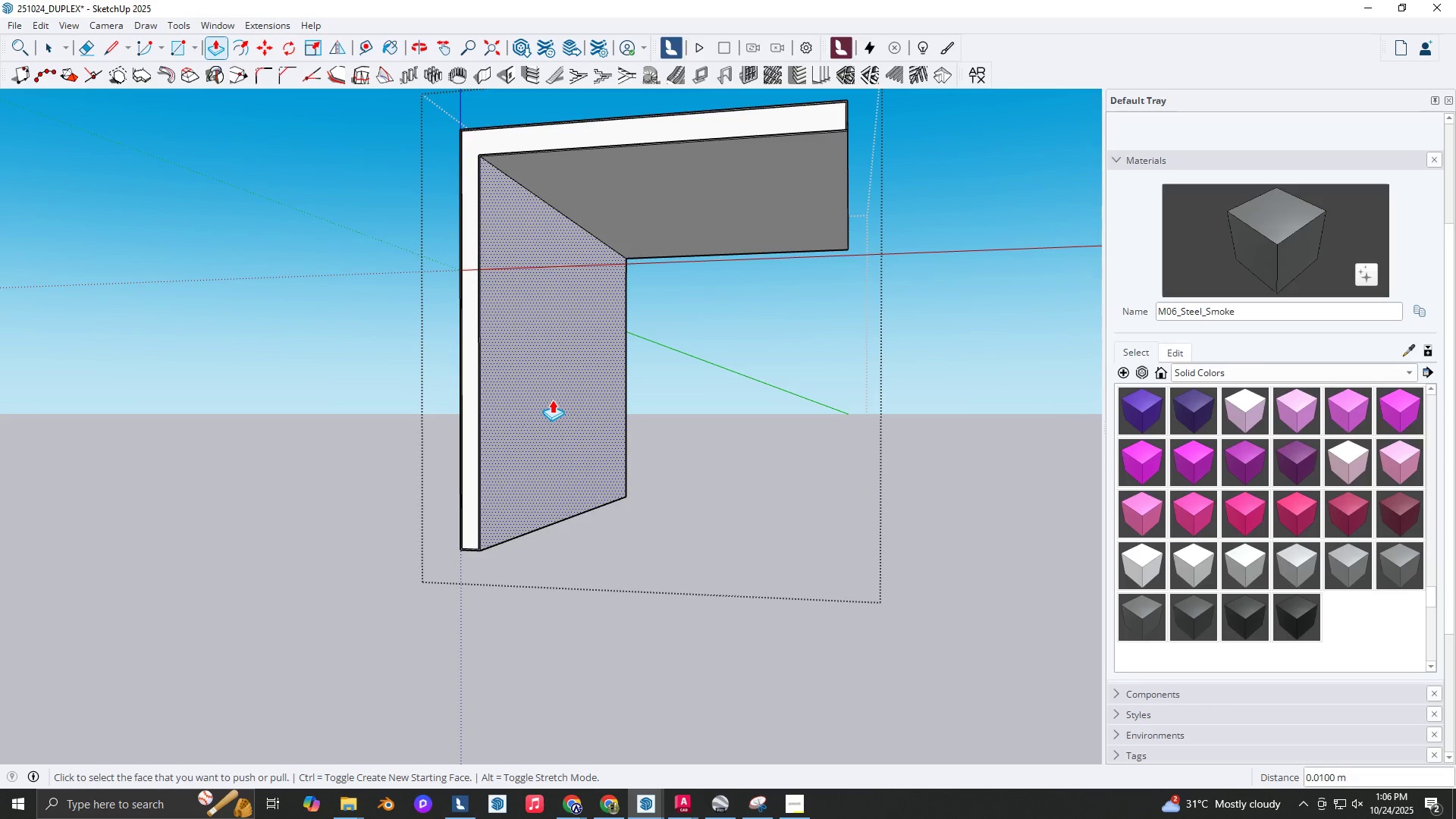 
scroll: coordinate [578, 326], scroll_direction: up, amount: 1.0
 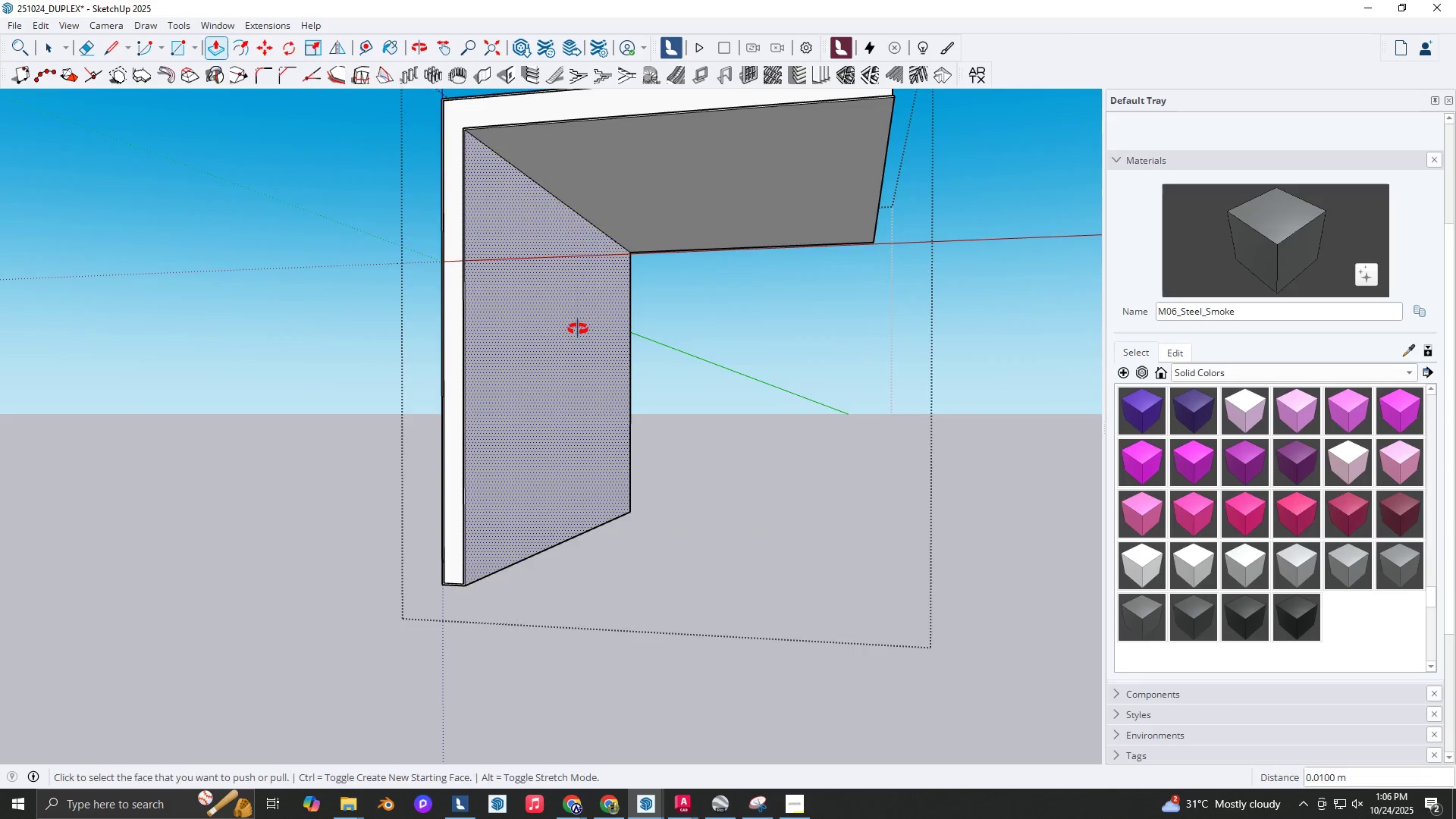 
hold_key(key=ShiftLeft, duration=0.31)
 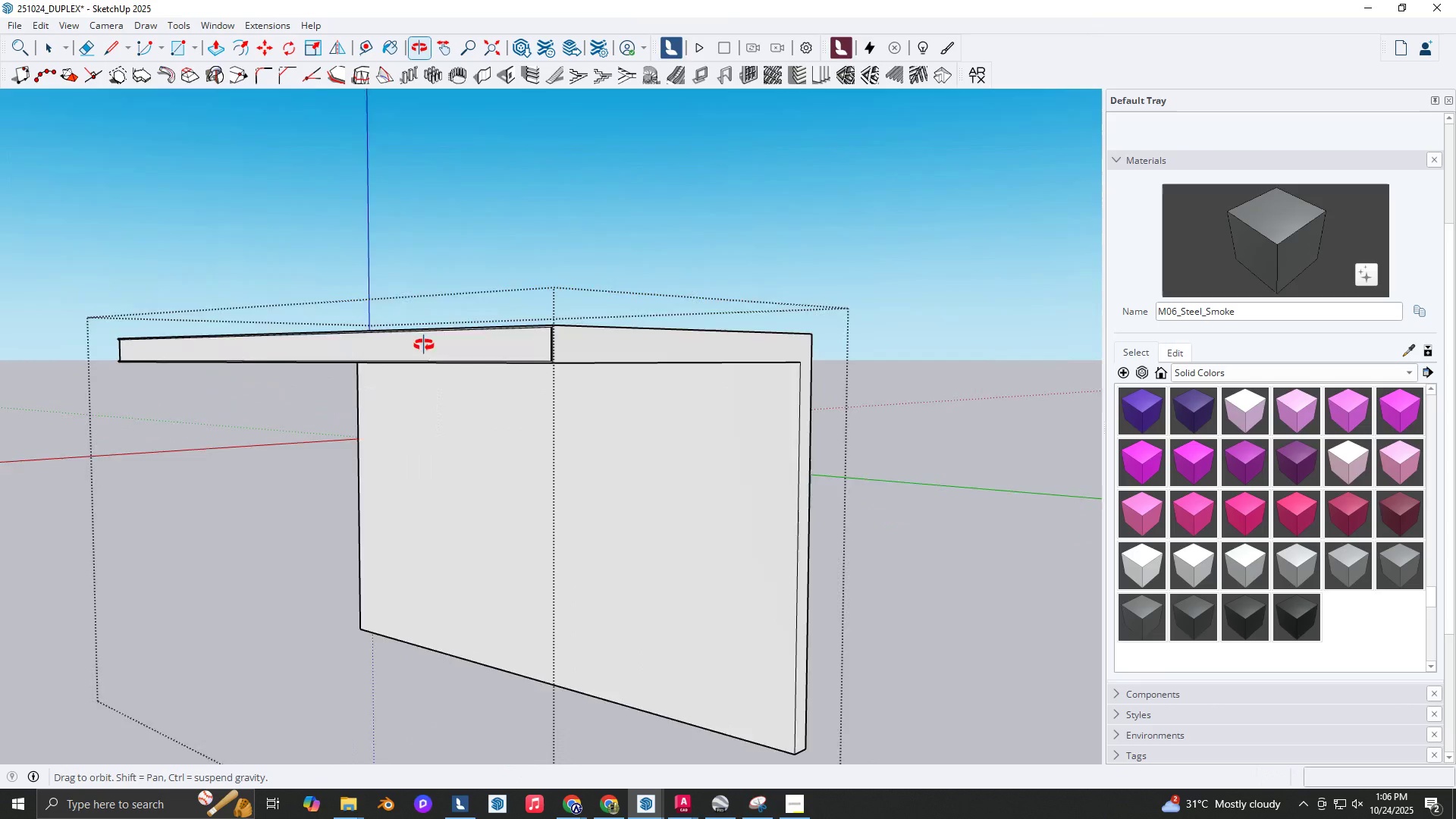 
key(Backquote)
 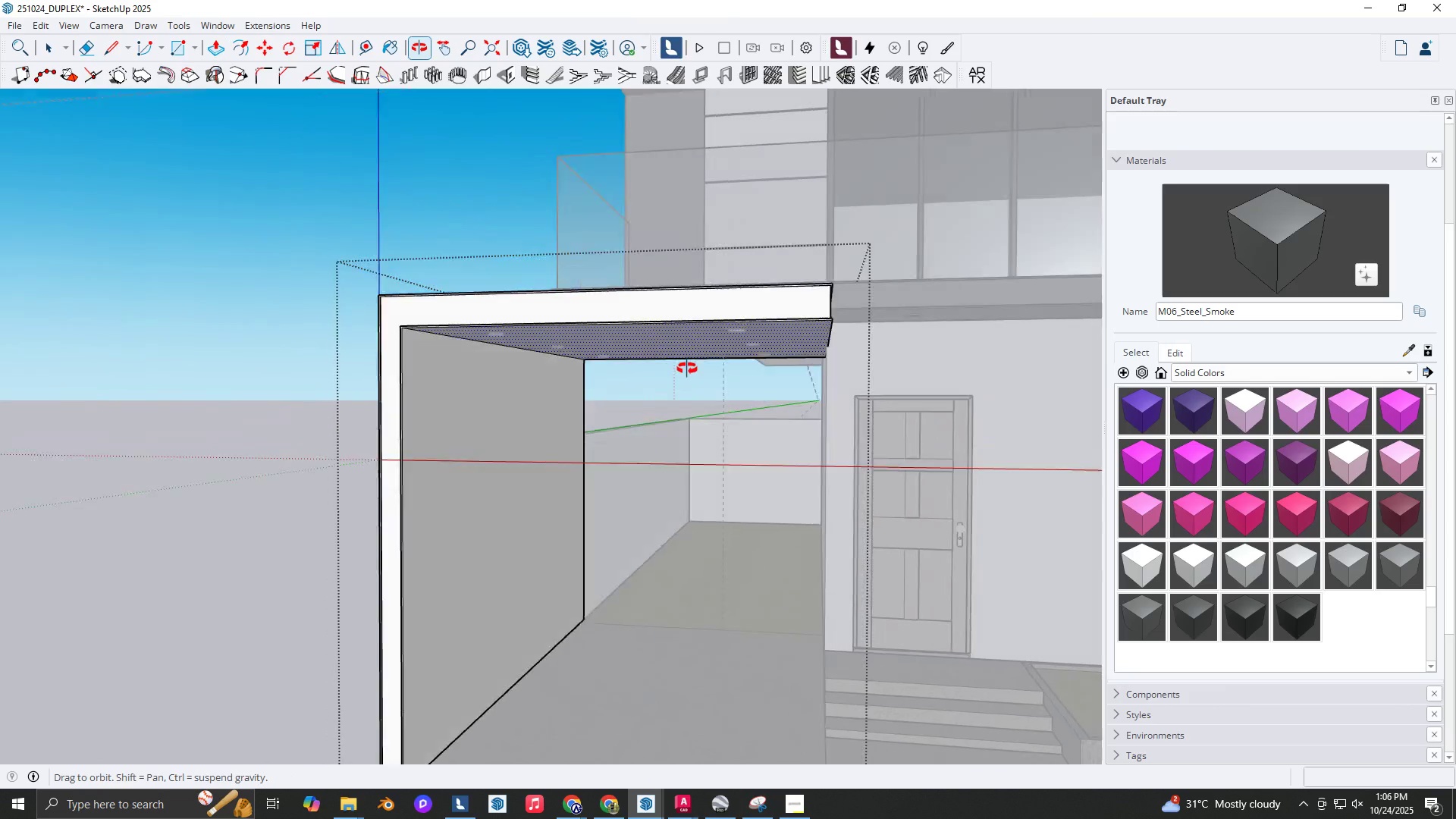 
scroll: coordinate [724, 401], scroll_direction: up, amount: 1.0
 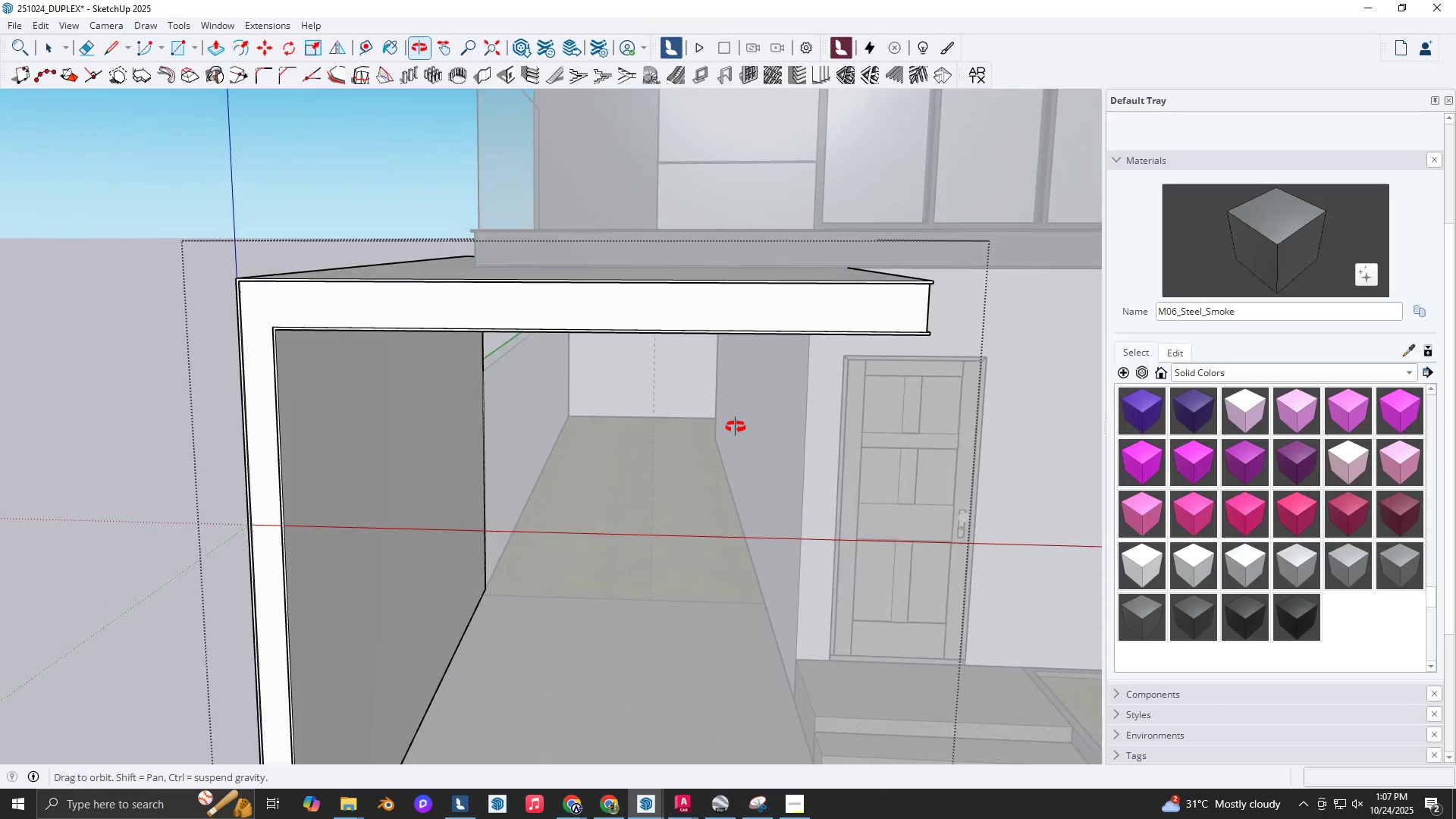 
hold_key(key=ShiftLeft, duration=0.57)
scroll: coordinate [577, 497], scroll_direction: down, amount: 3.0
 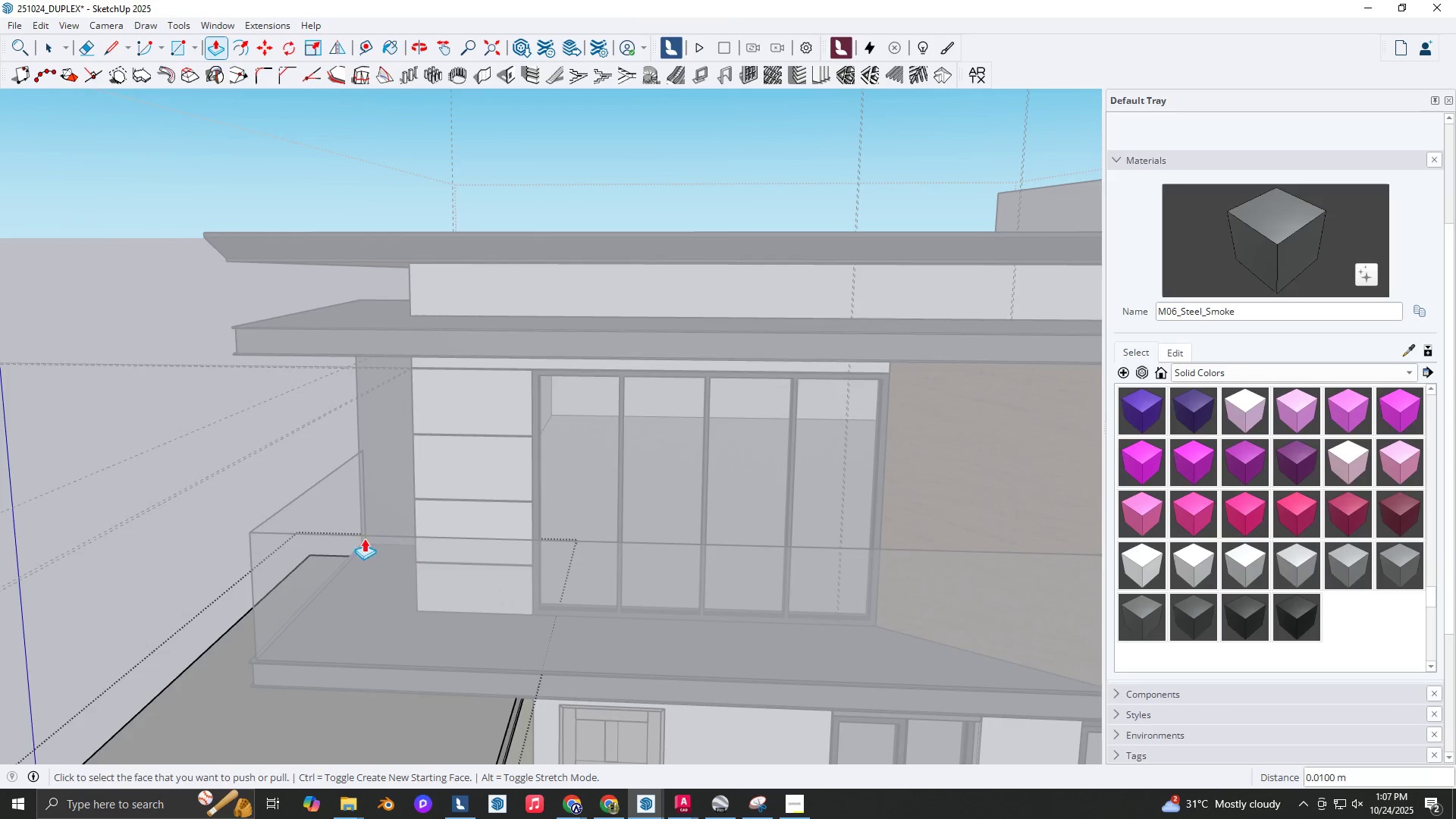 
key(Space)
 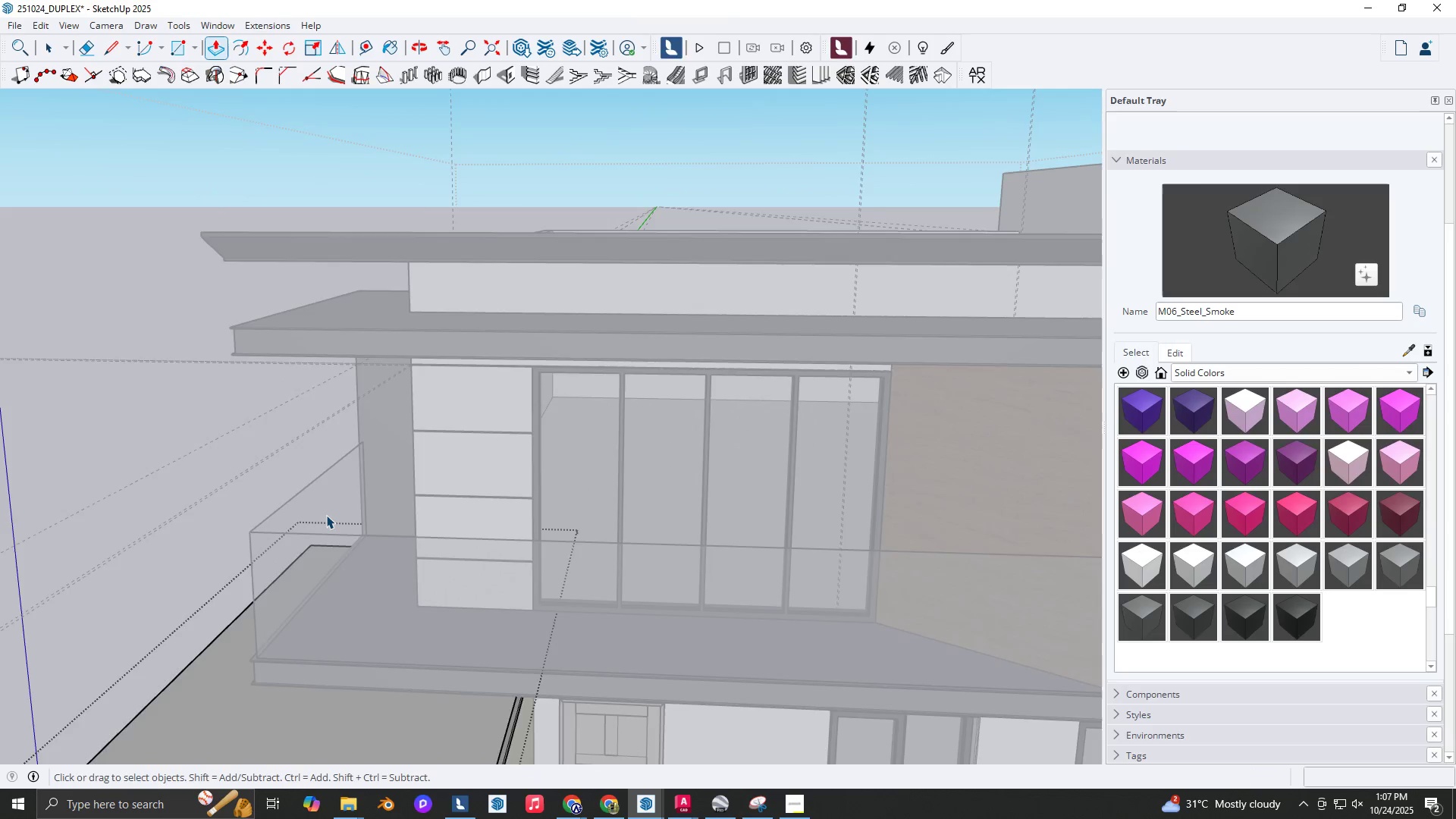 
scroll: coordinate [315, 510], scroll_direction: up, amount: 3.0
 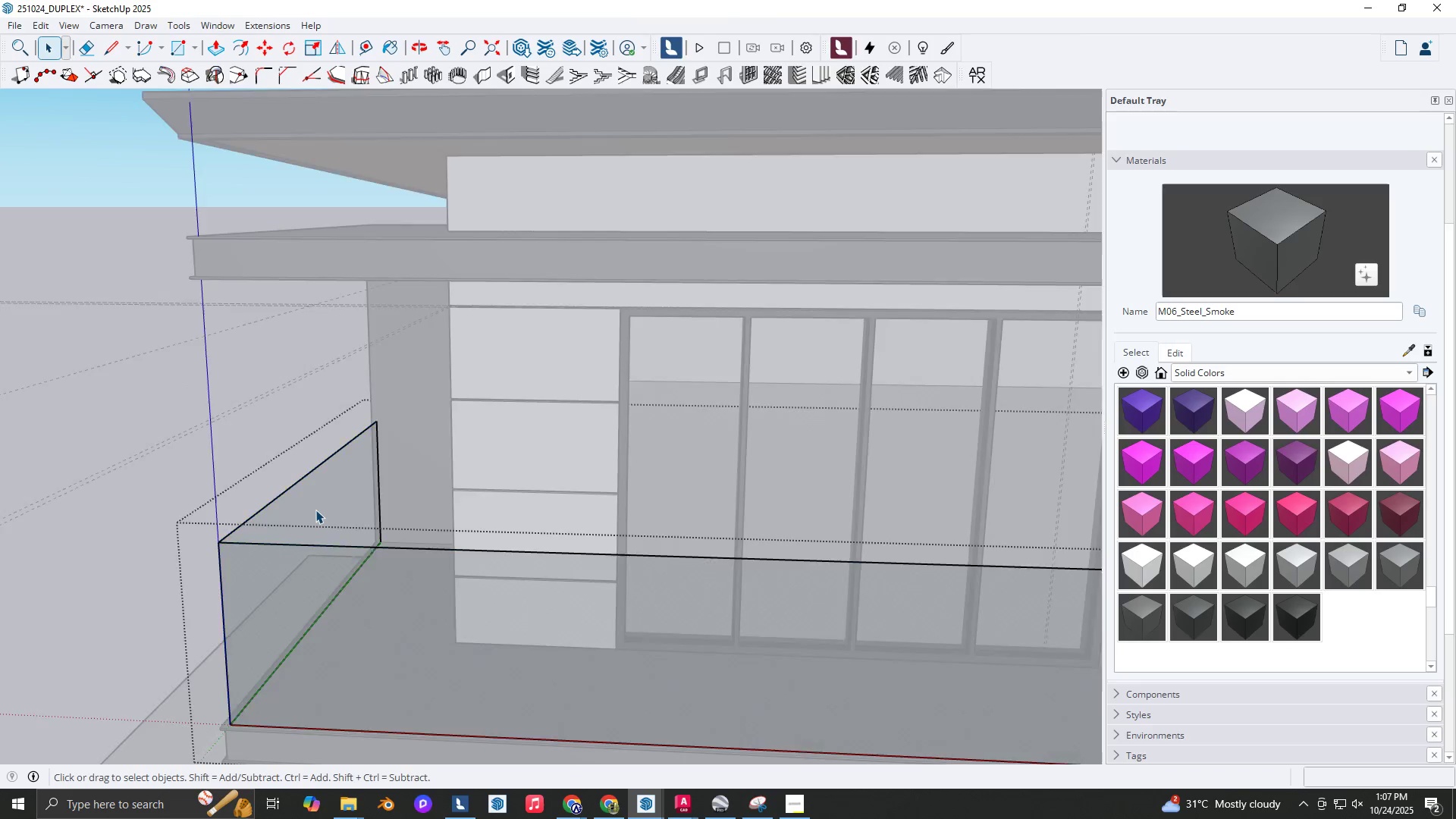 
key(Escape)
 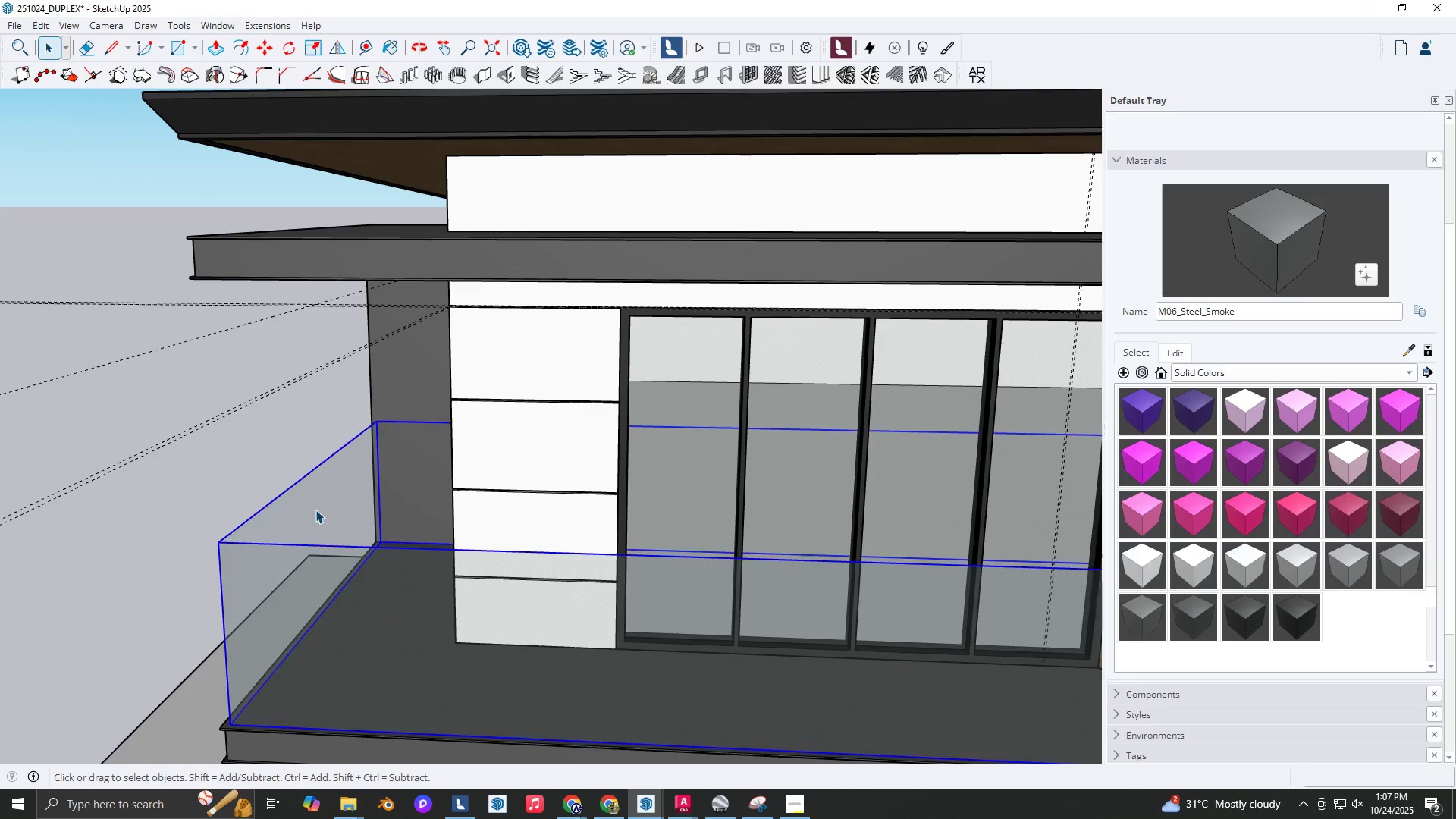 
double_click([315, 510])
 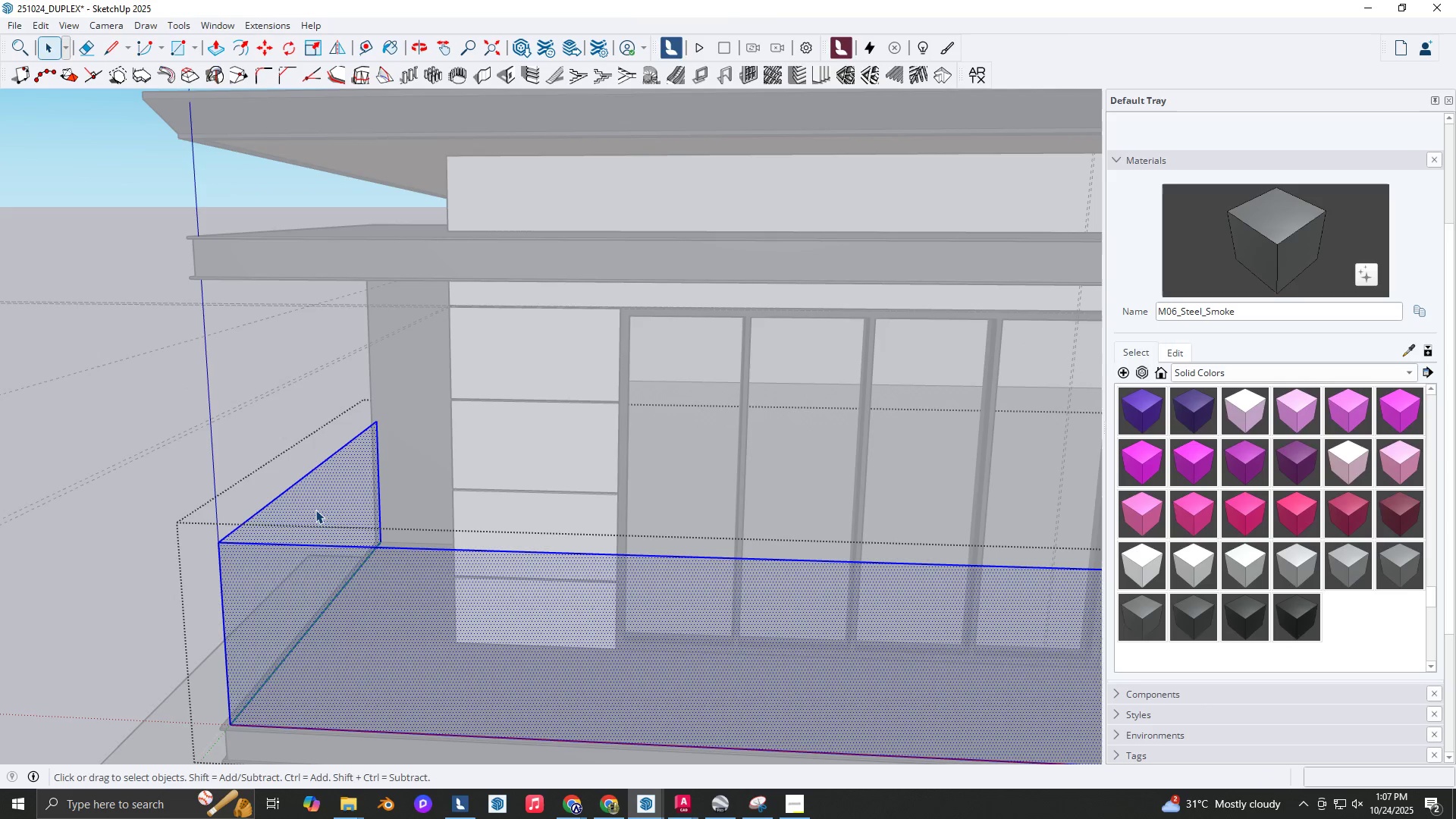 
triple_click([315, 510])
 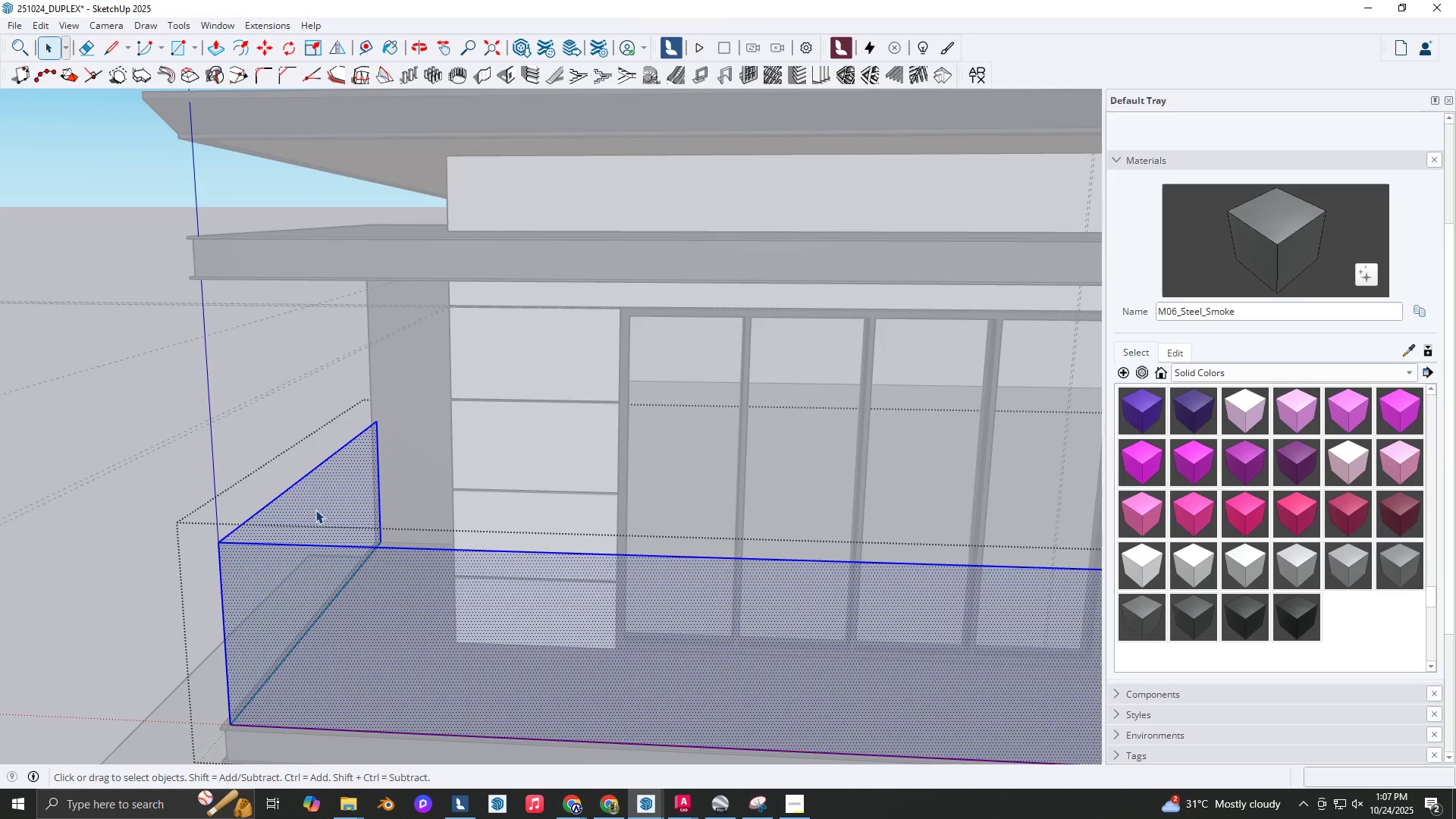 
triple_click([315, 510])
 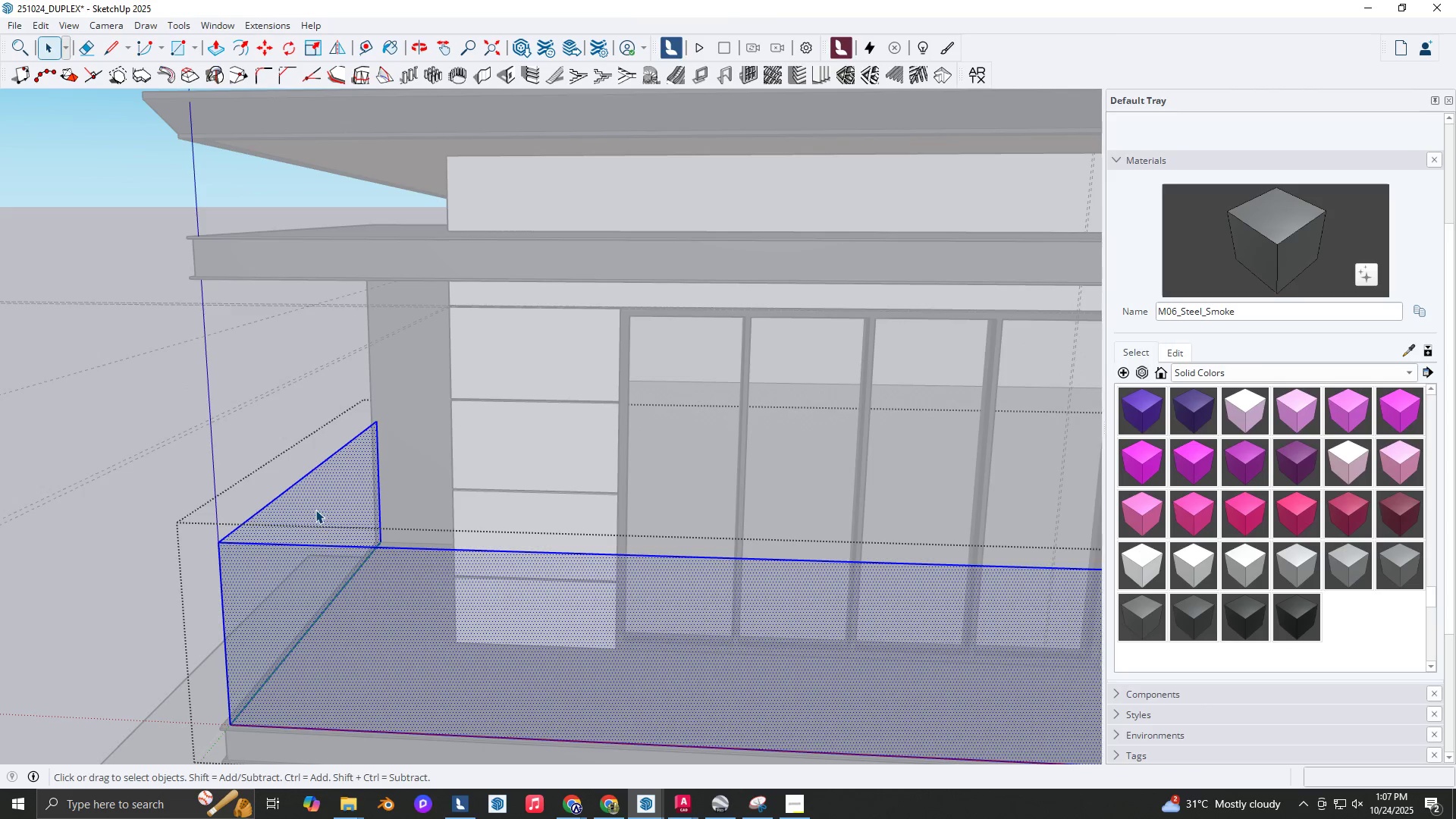 
key(P)
 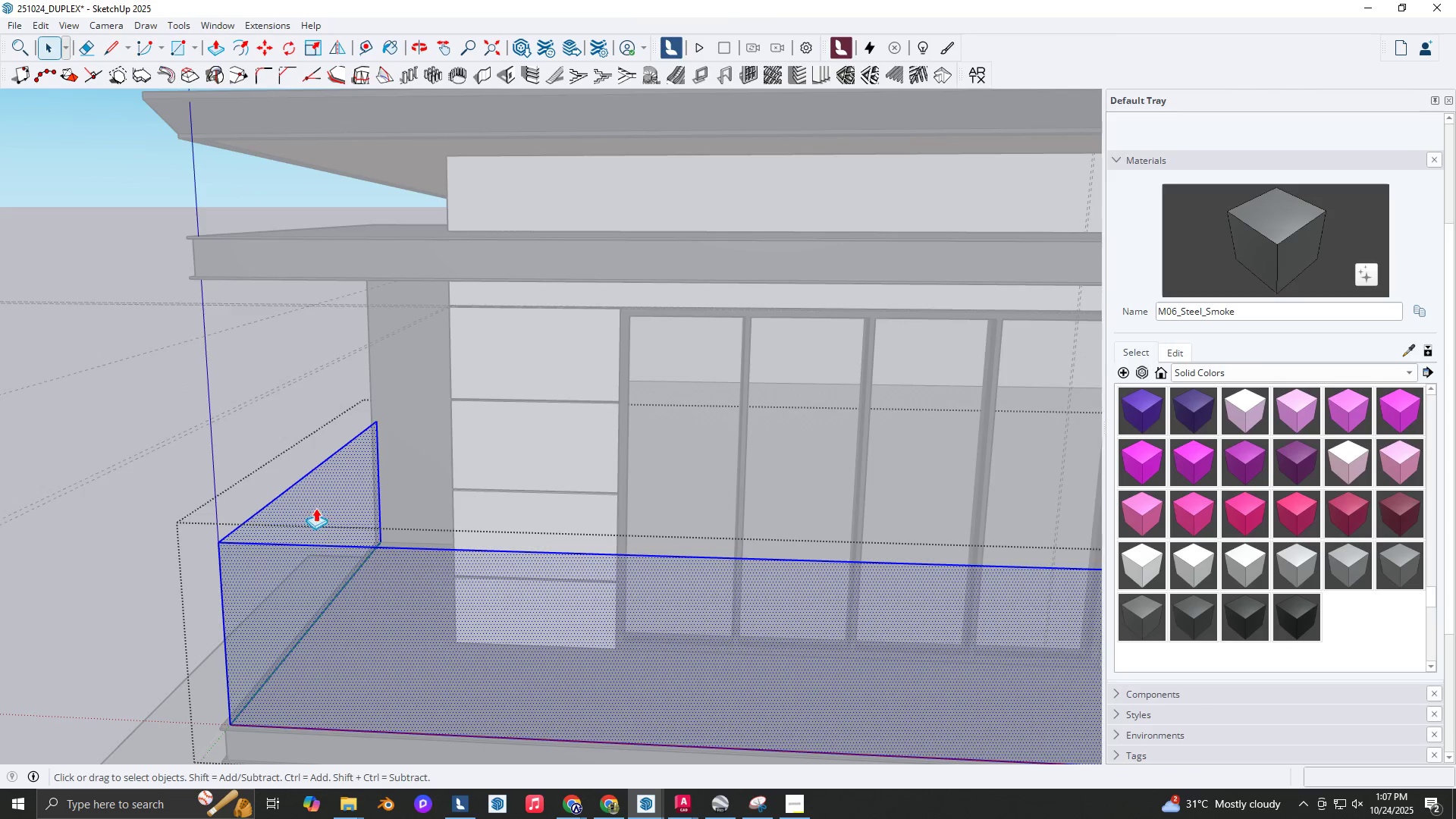 
scroll: coordinate [314, 504], scroll_direction: up, amount: 4.0
 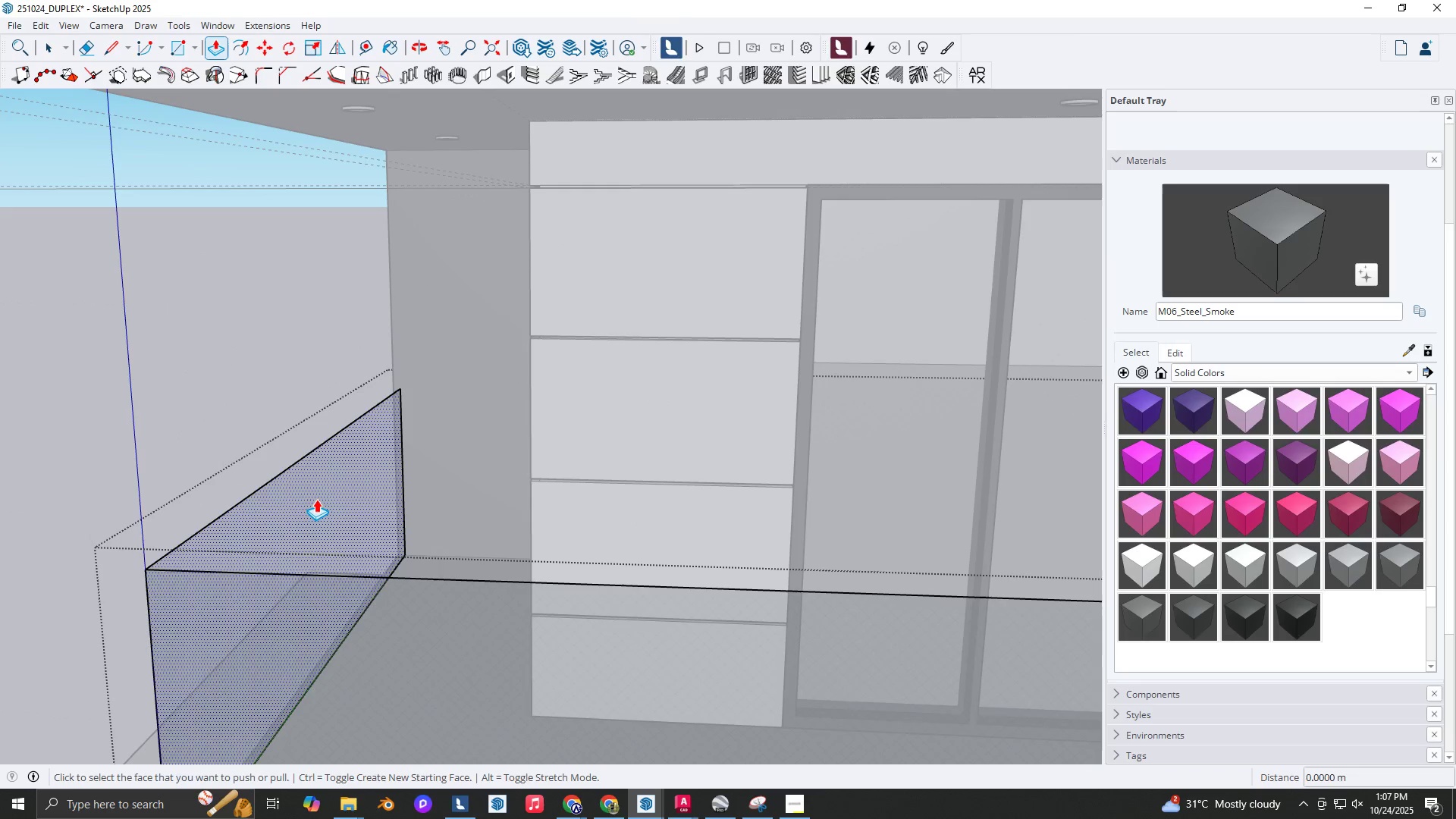 
key(BracketLeft)
 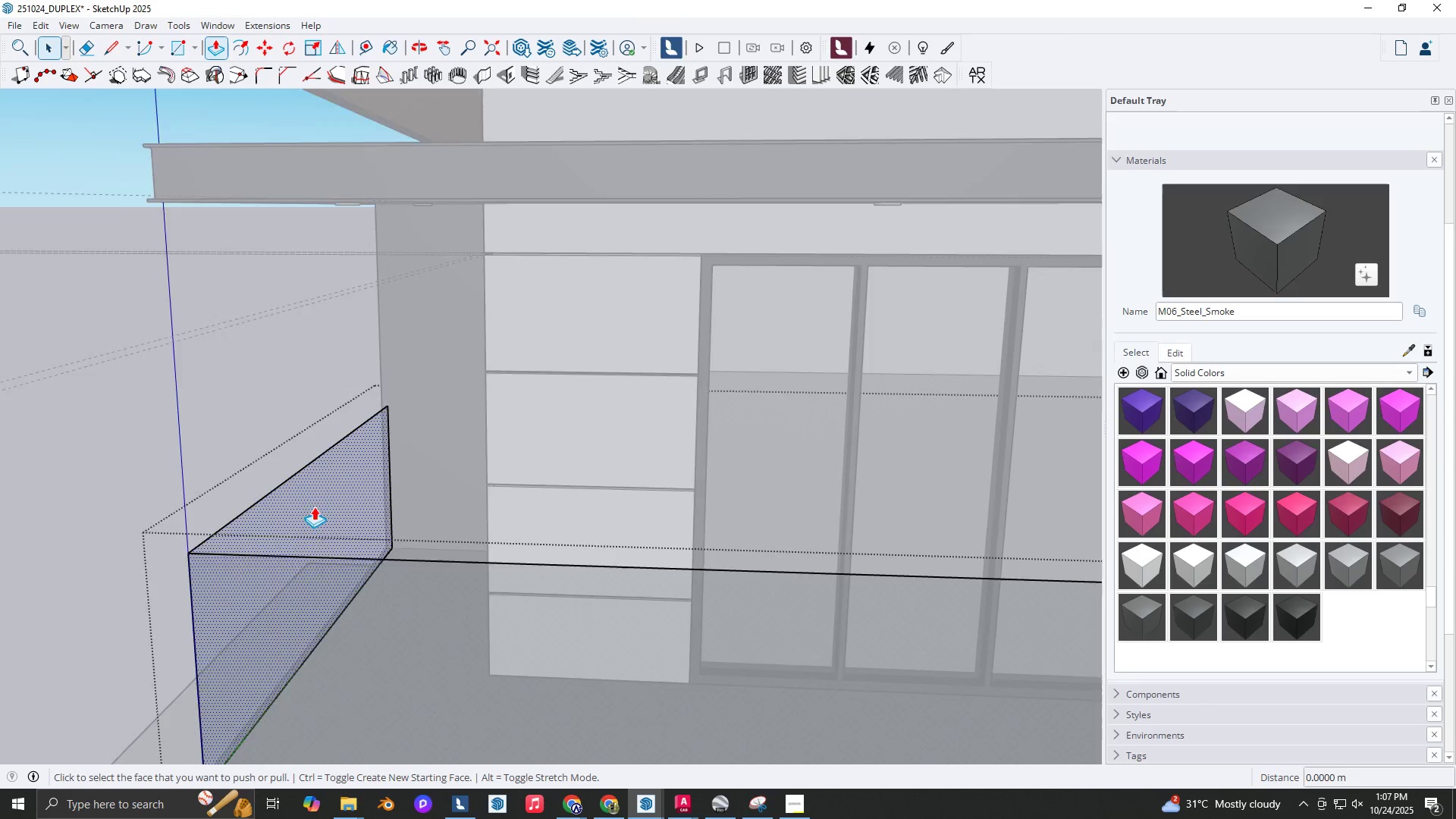 
key(BracketLeft)
 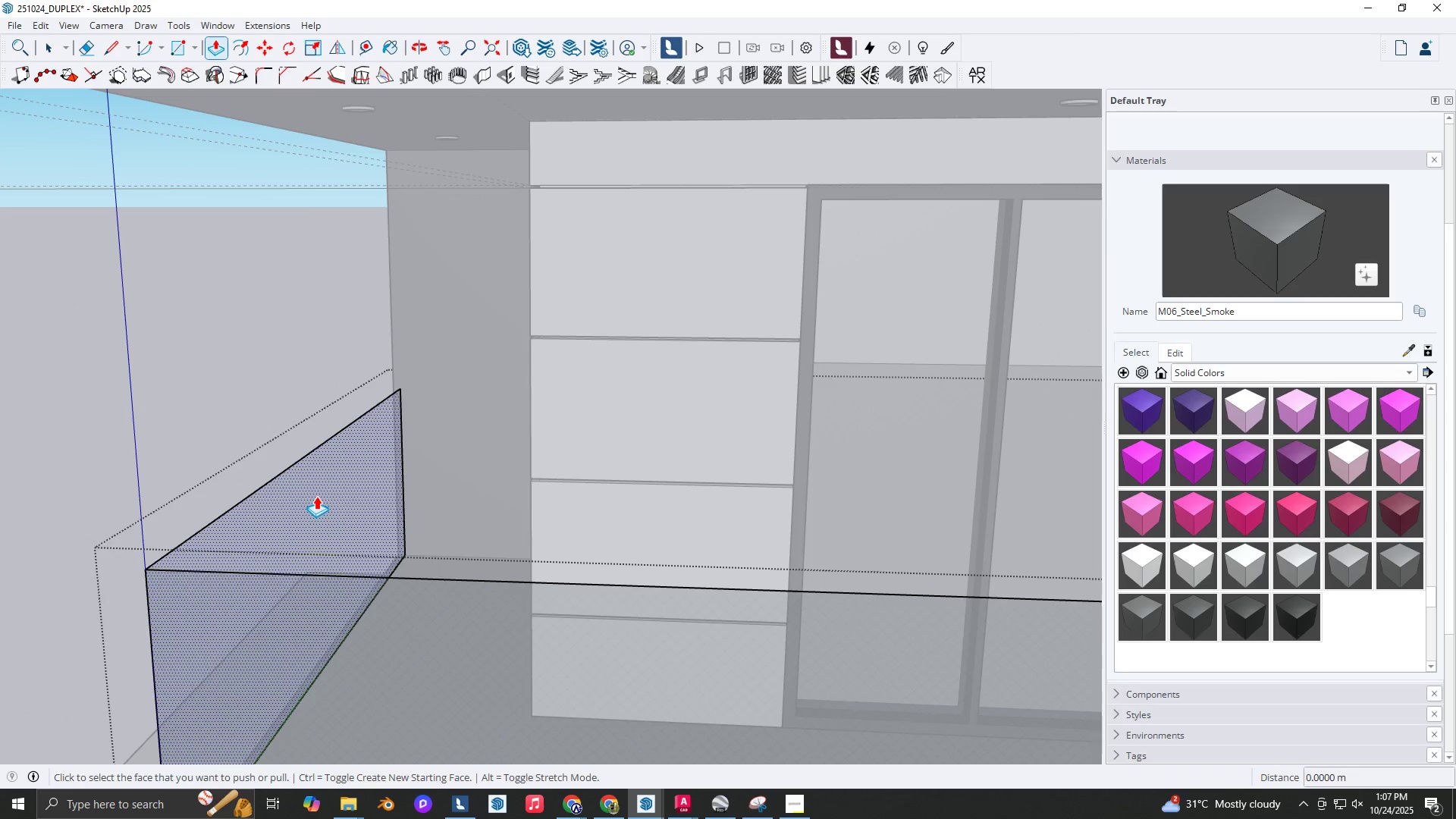 
key(Backquote)
 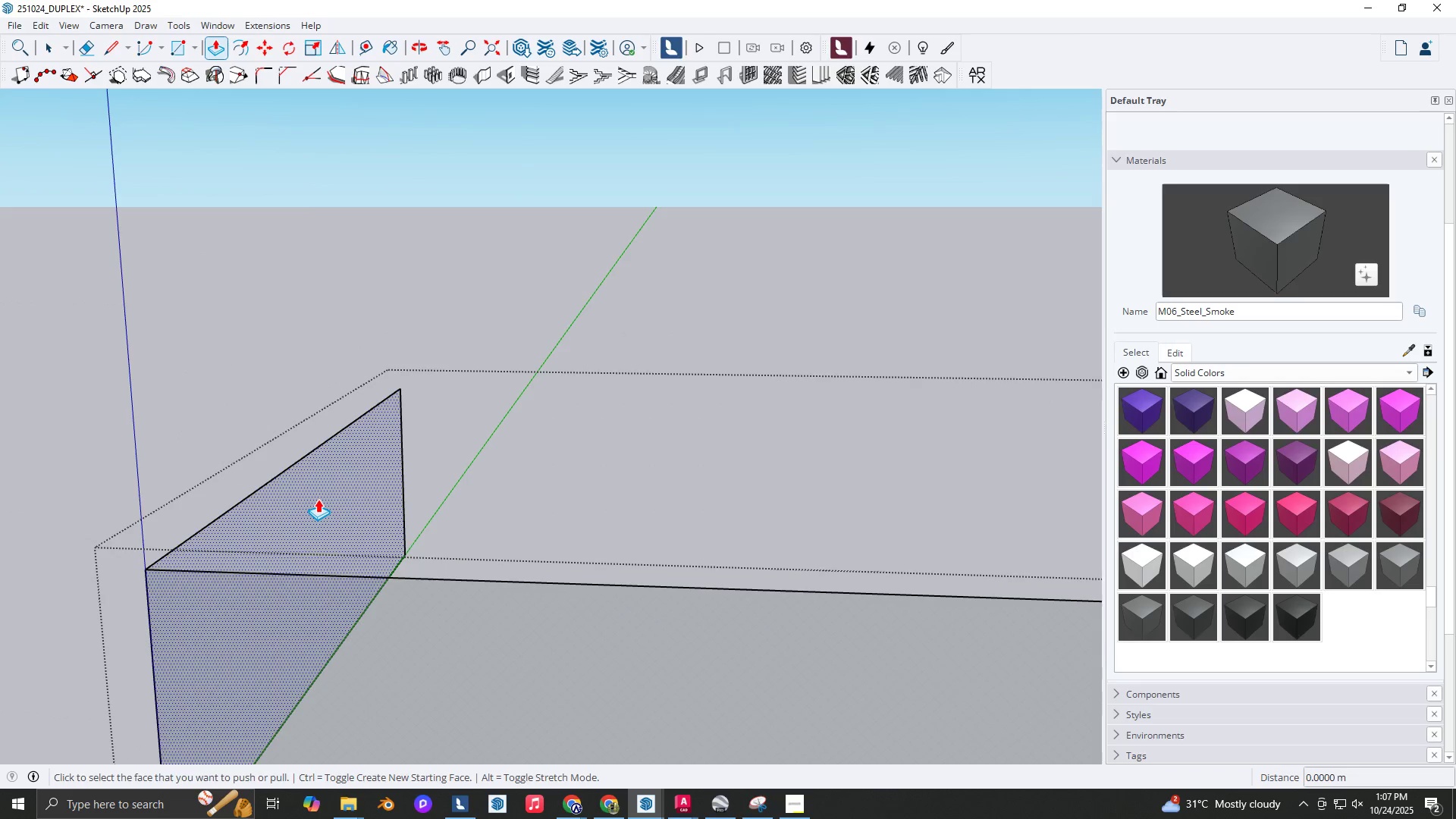 
left_click([318, 499])
 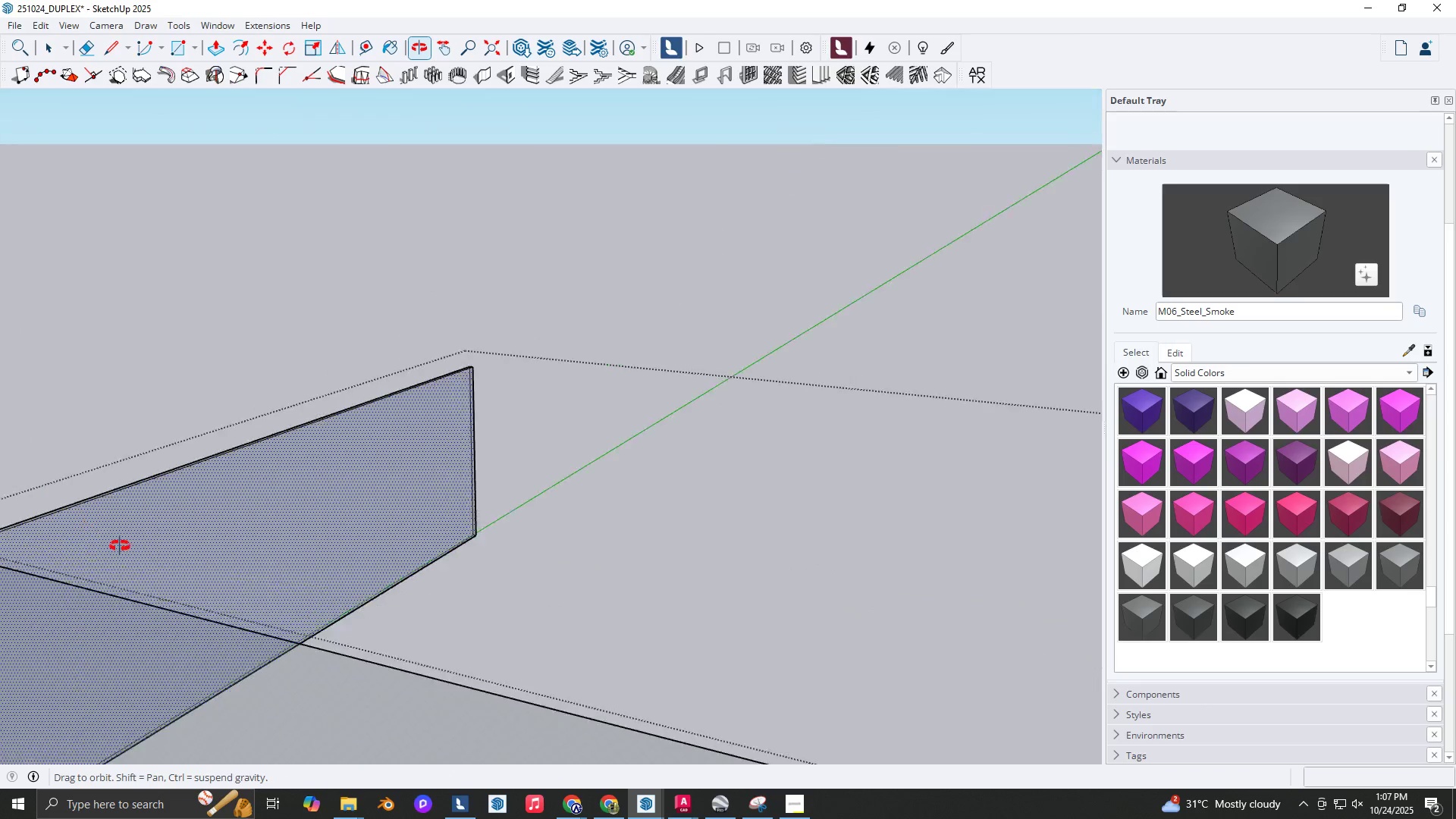 
key(Shift+ShiftLeft)
 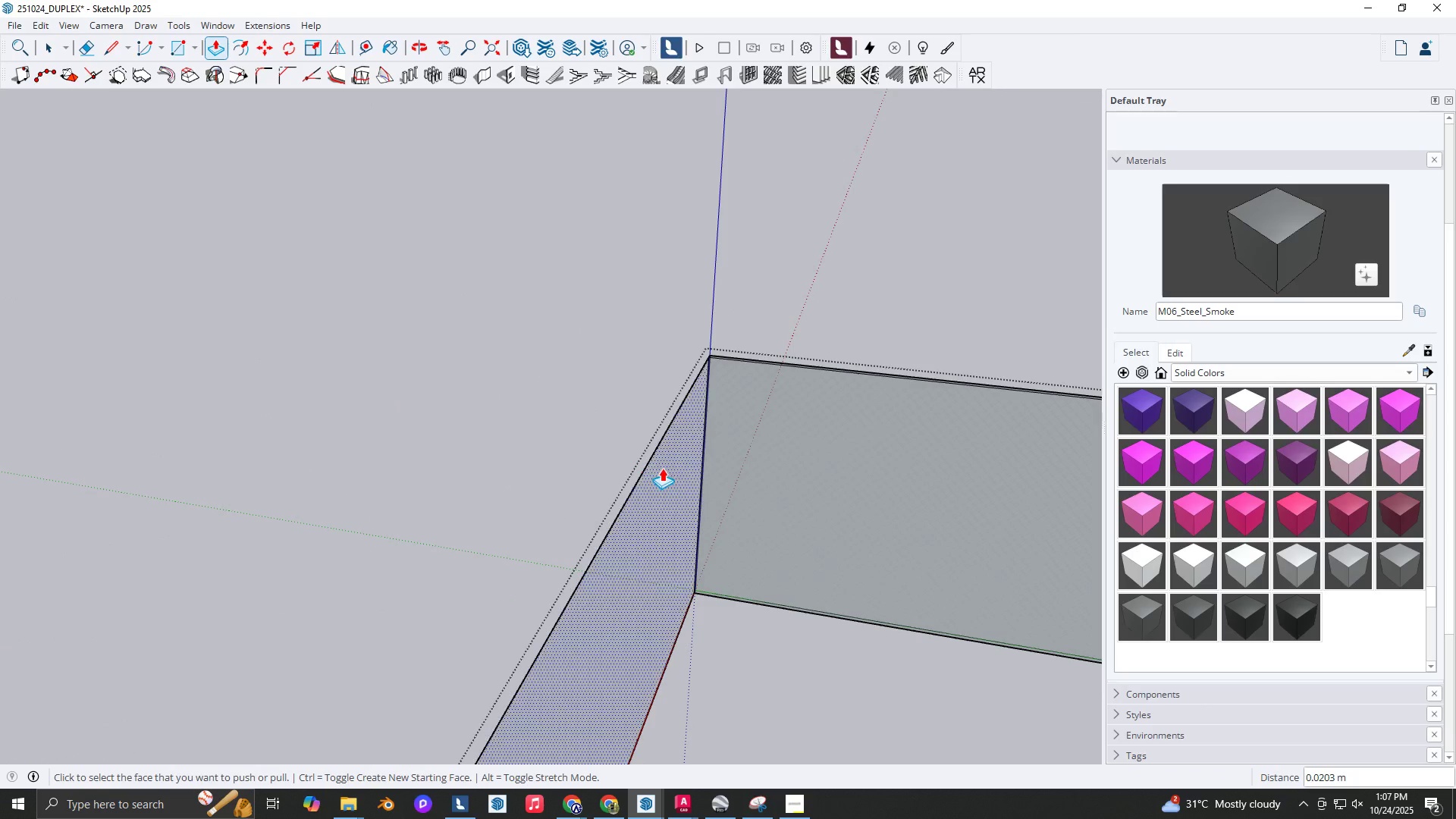 
double_click([662, 468])
 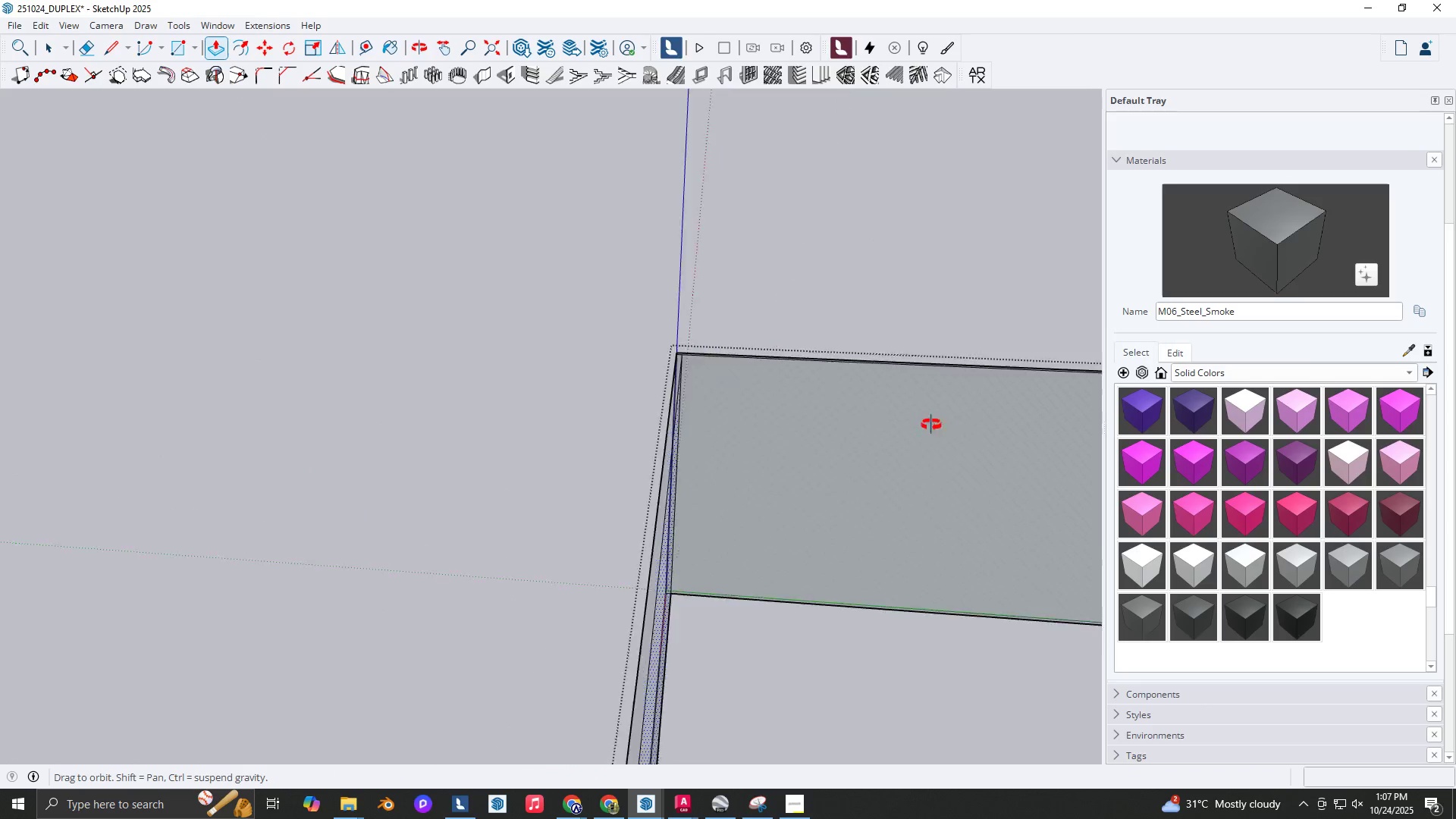 
scroll: coordinate [1000, 345], scroll_direction: down, amount: 7.0
 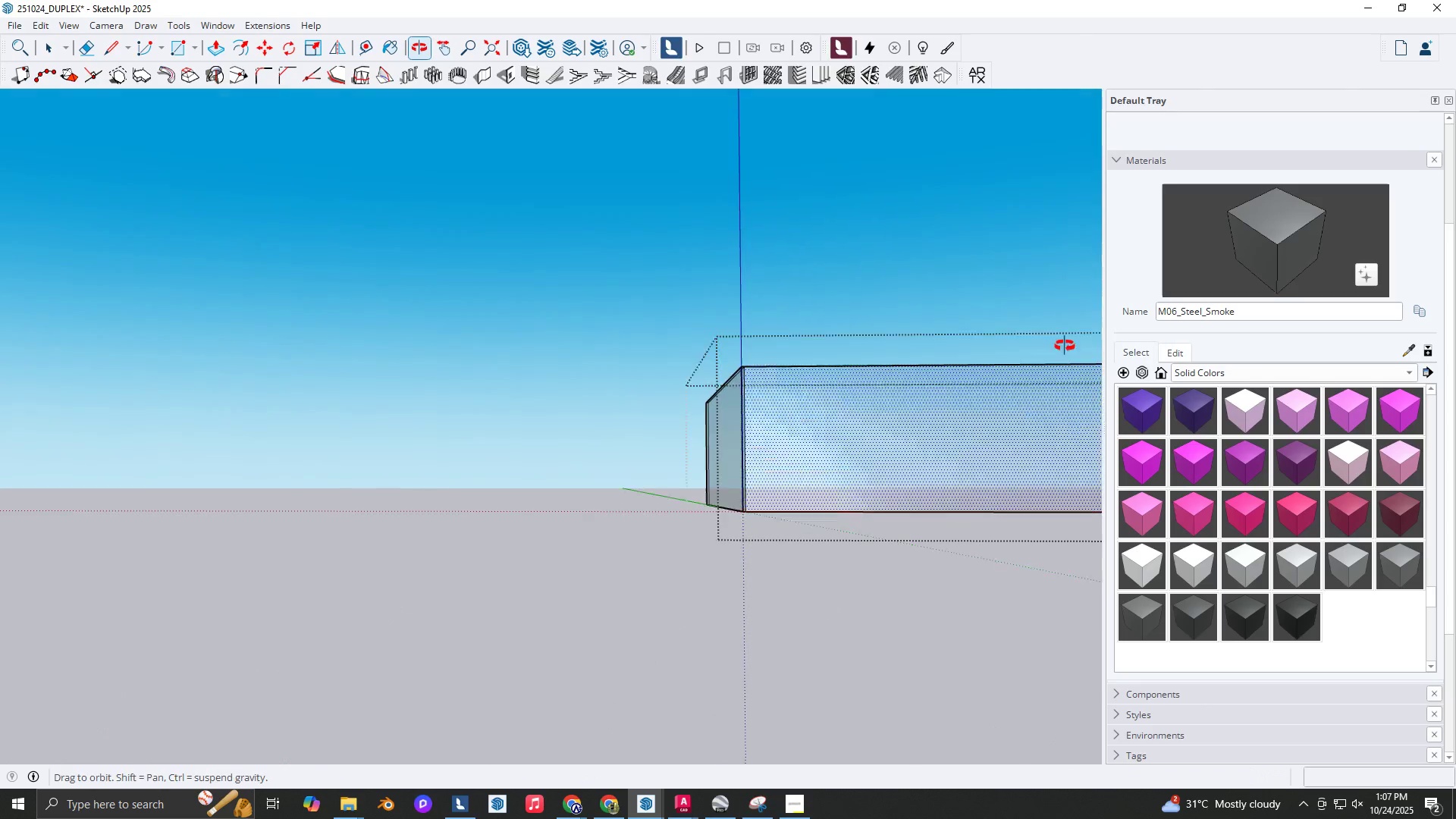 
hold_key(key=ShiftLeft, duration=0.3)
scroll: coordinate [807, 441], scroll_direction: down, amount: 7.0
 